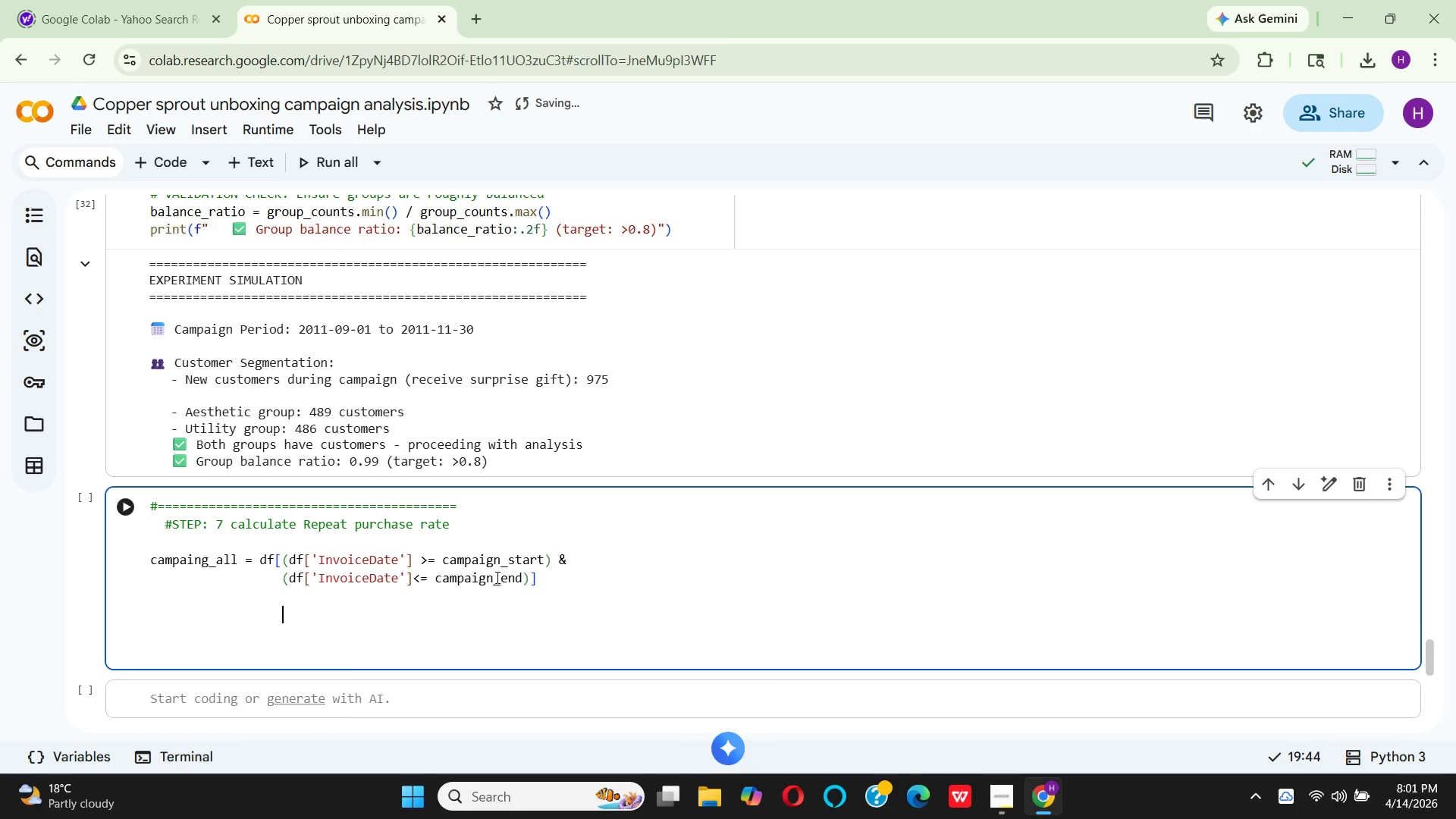 
key(Shift+Enter)
 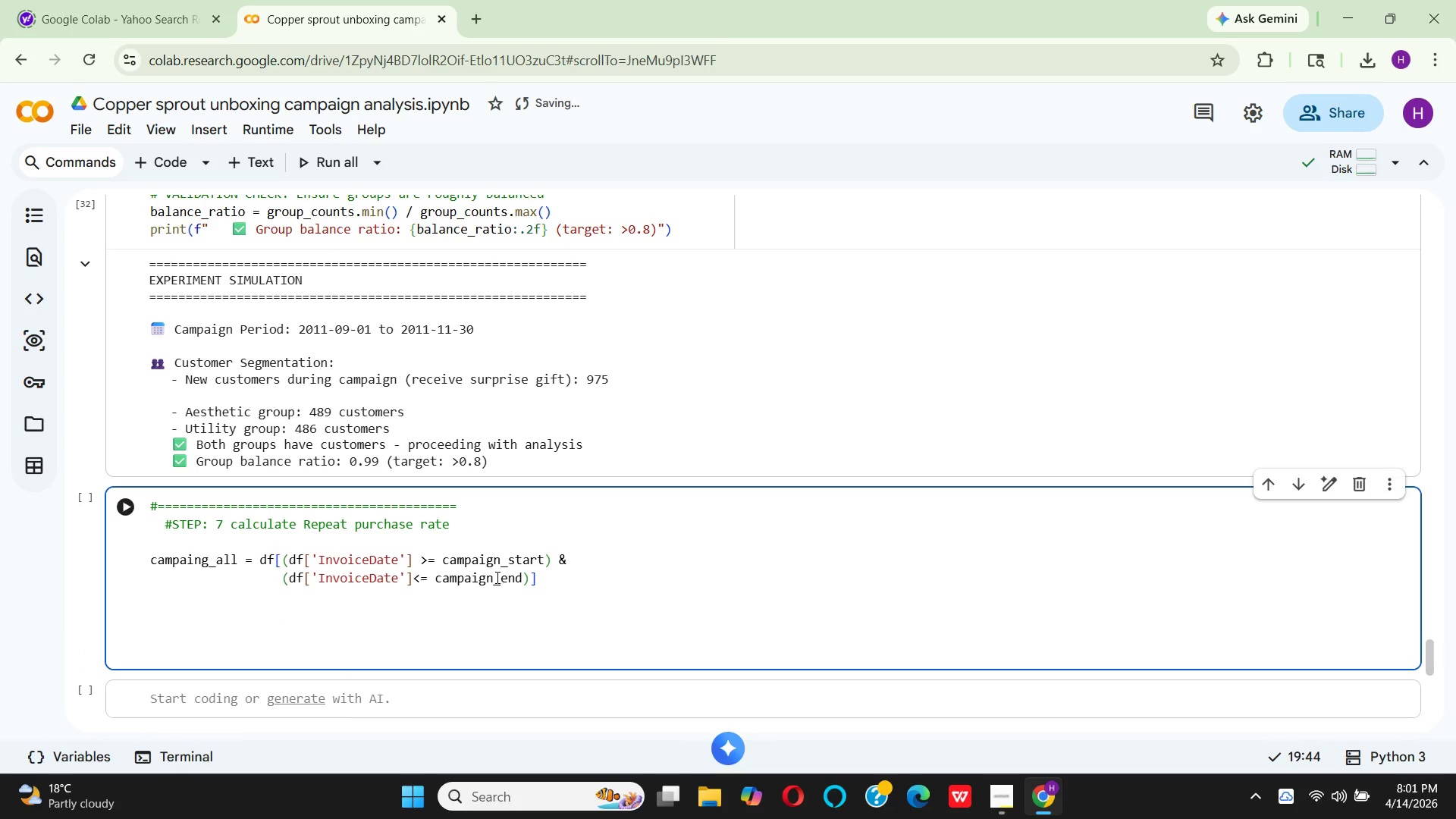 
hold_key(key=Backspace, duration=0.39)
 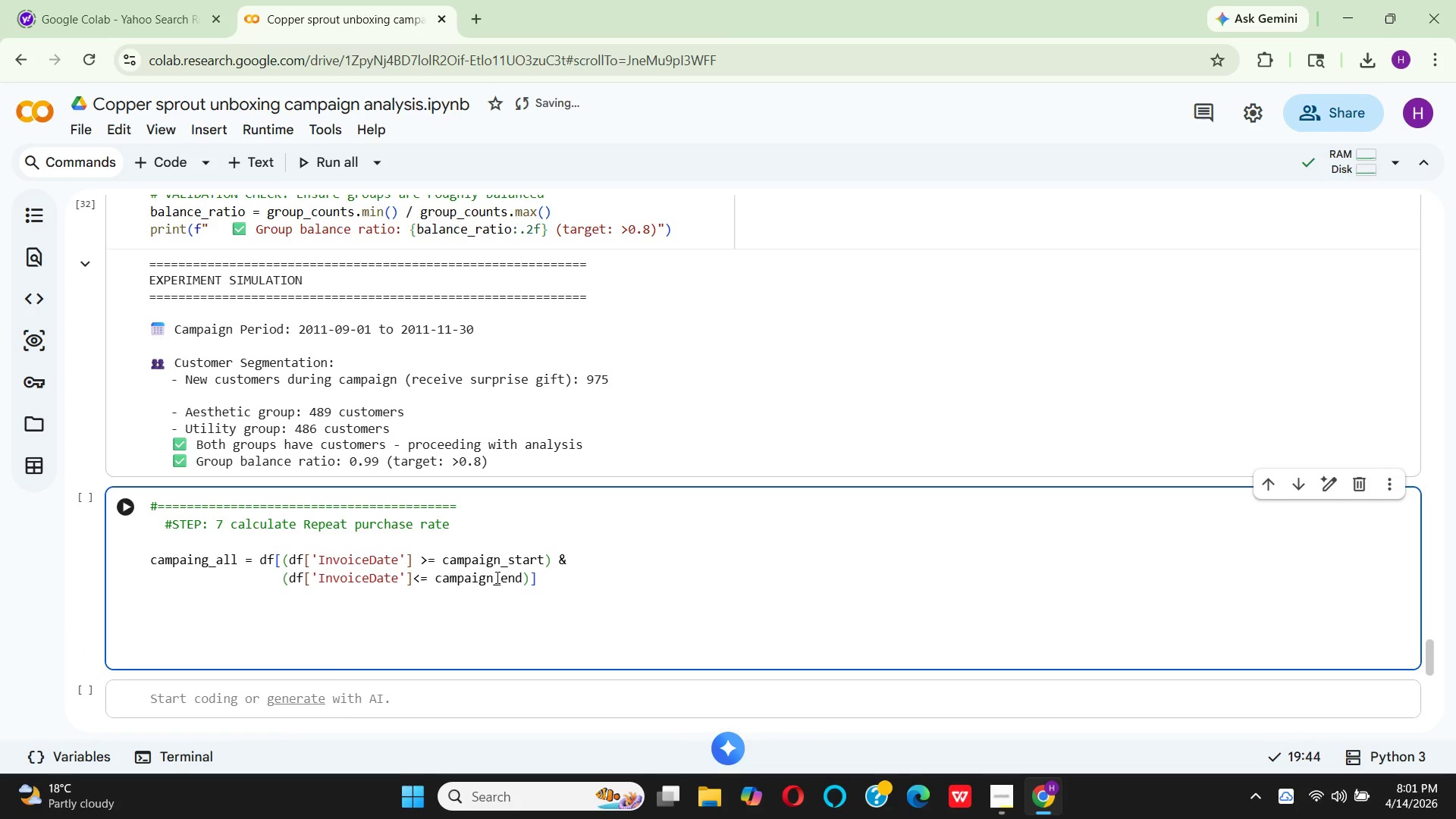 
key(Shift+Backspace)
 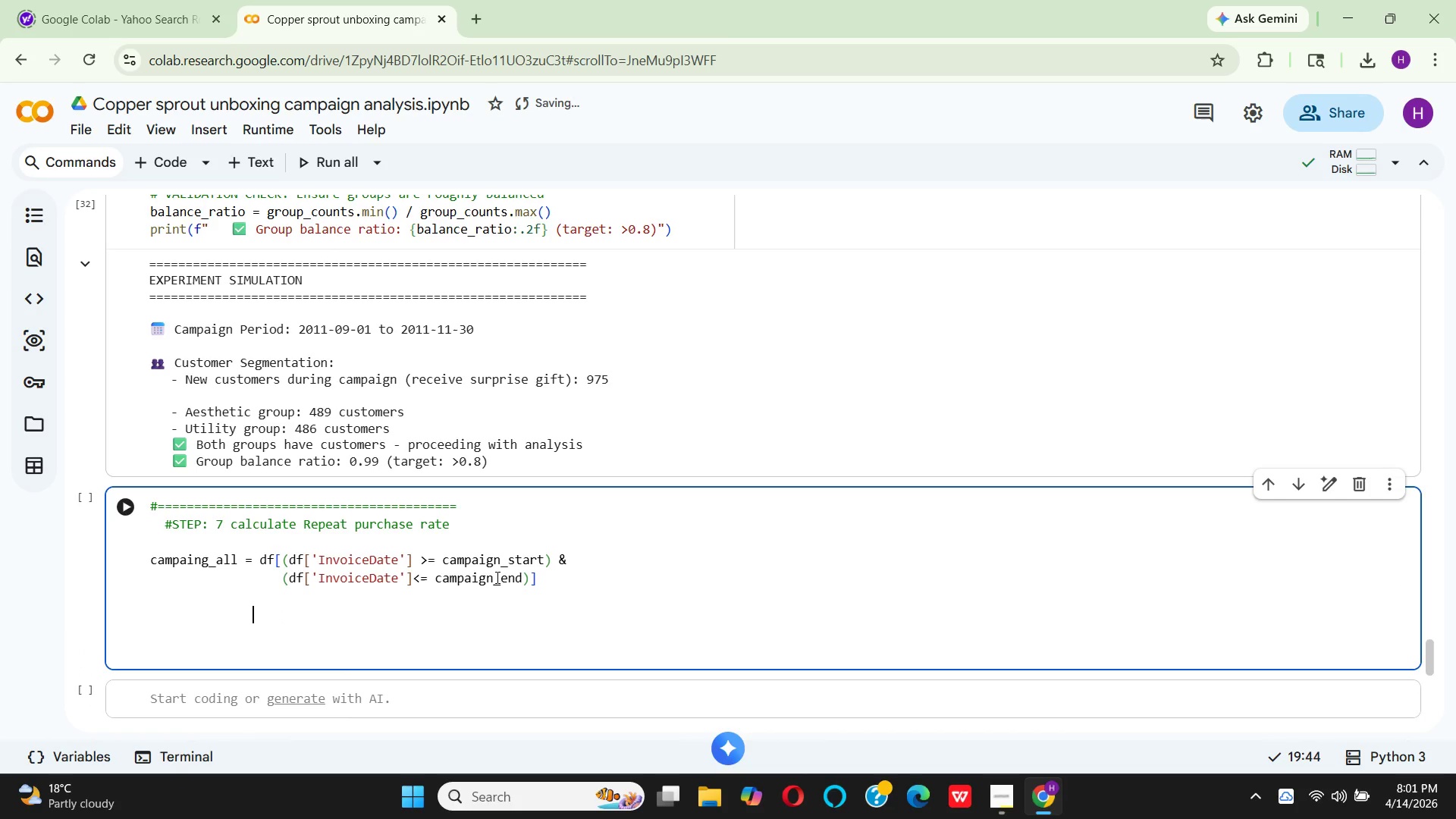 
key(Shift+Backspace)
 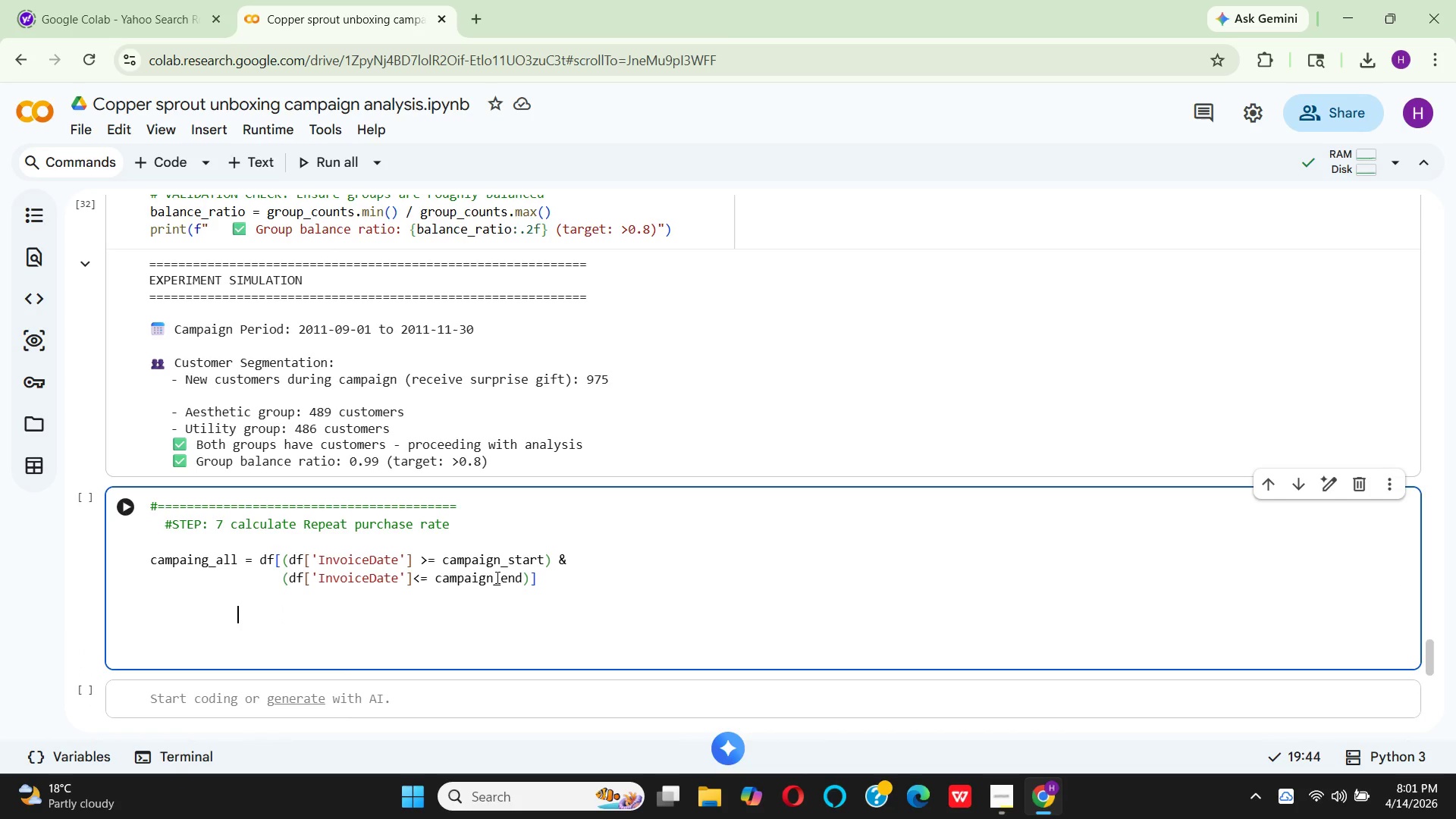 
key(Shift+Backspace)
 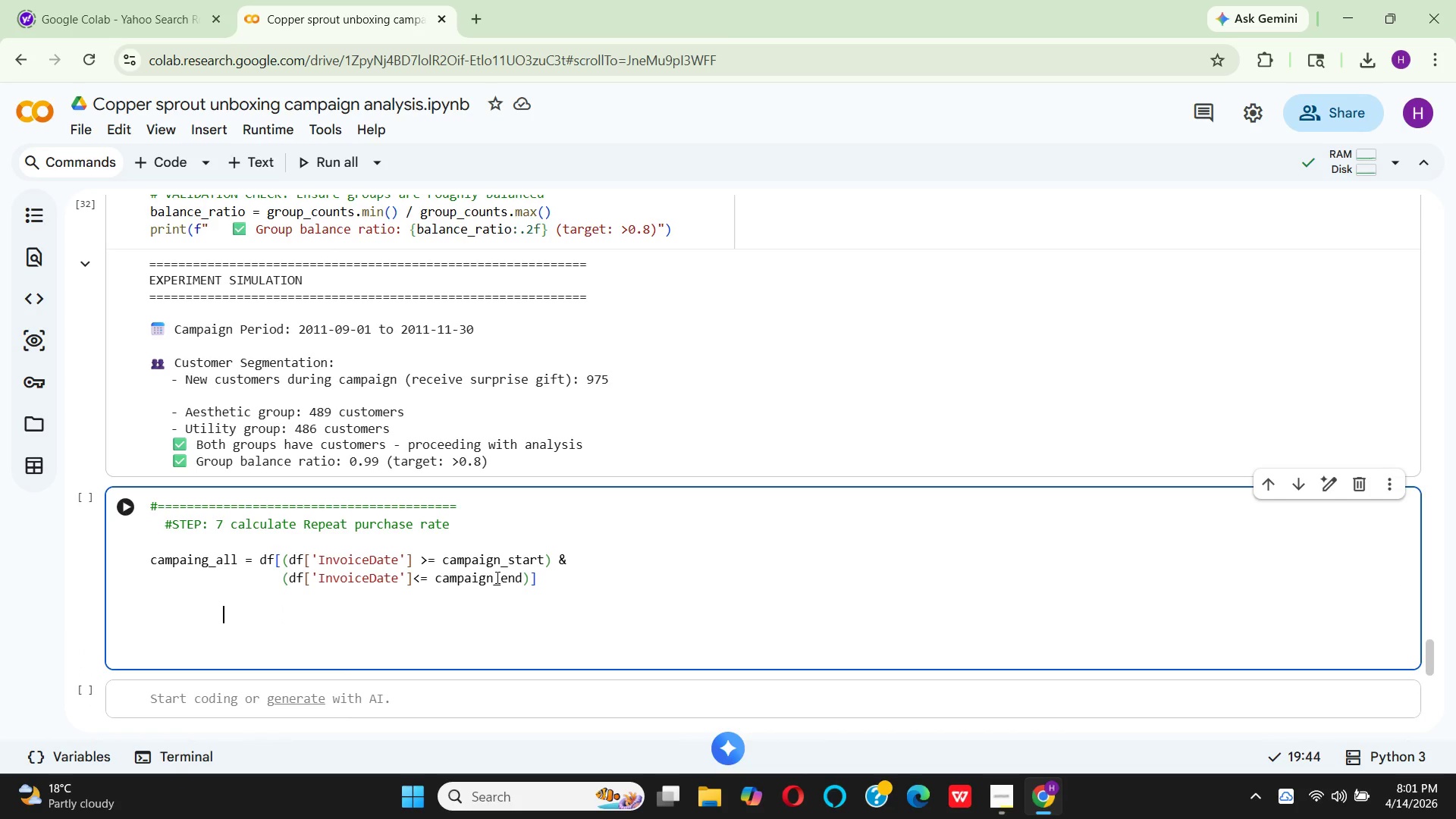 
key(Shift+Backspace)
 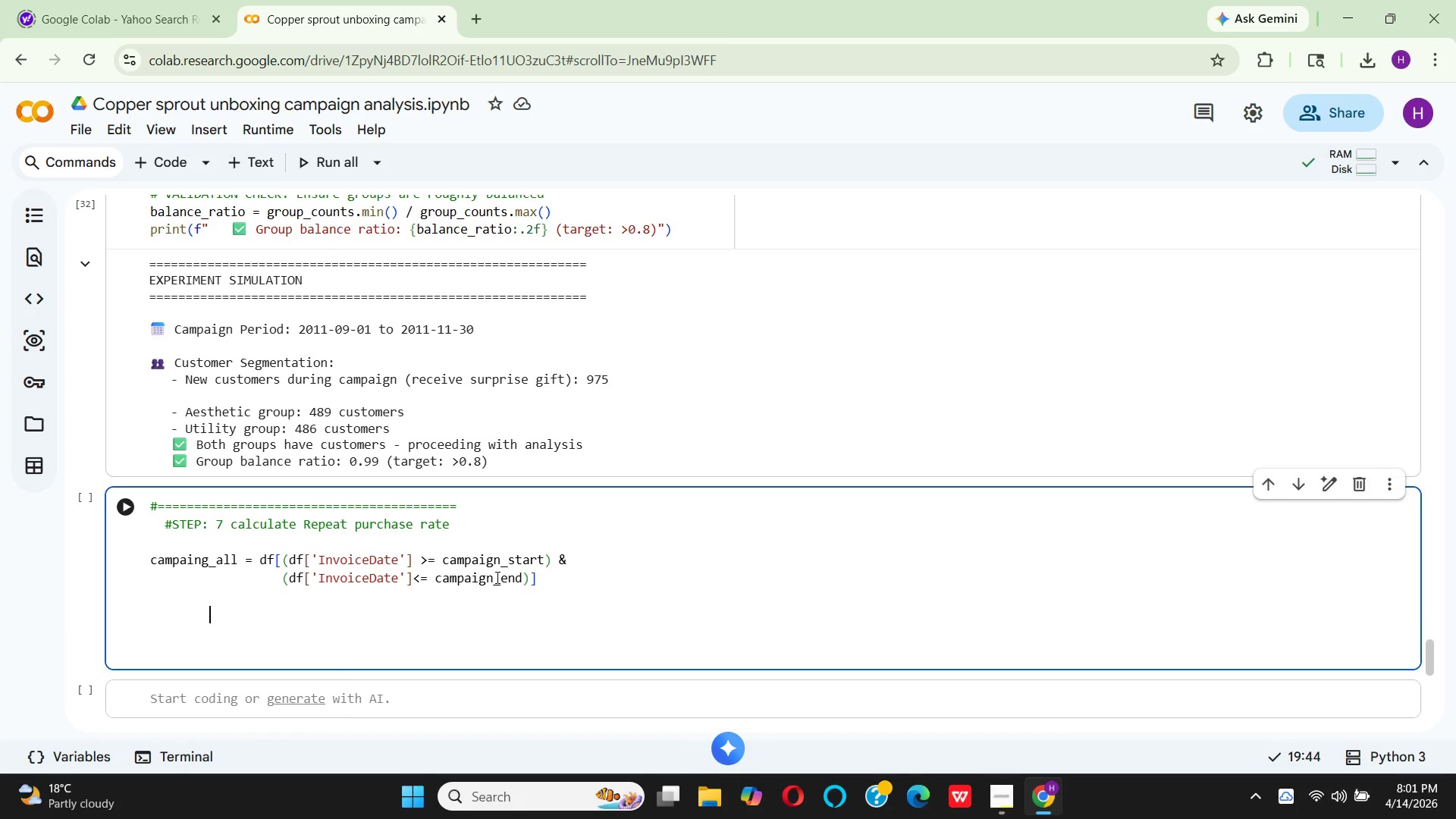 
key(Shift+Backspace)
 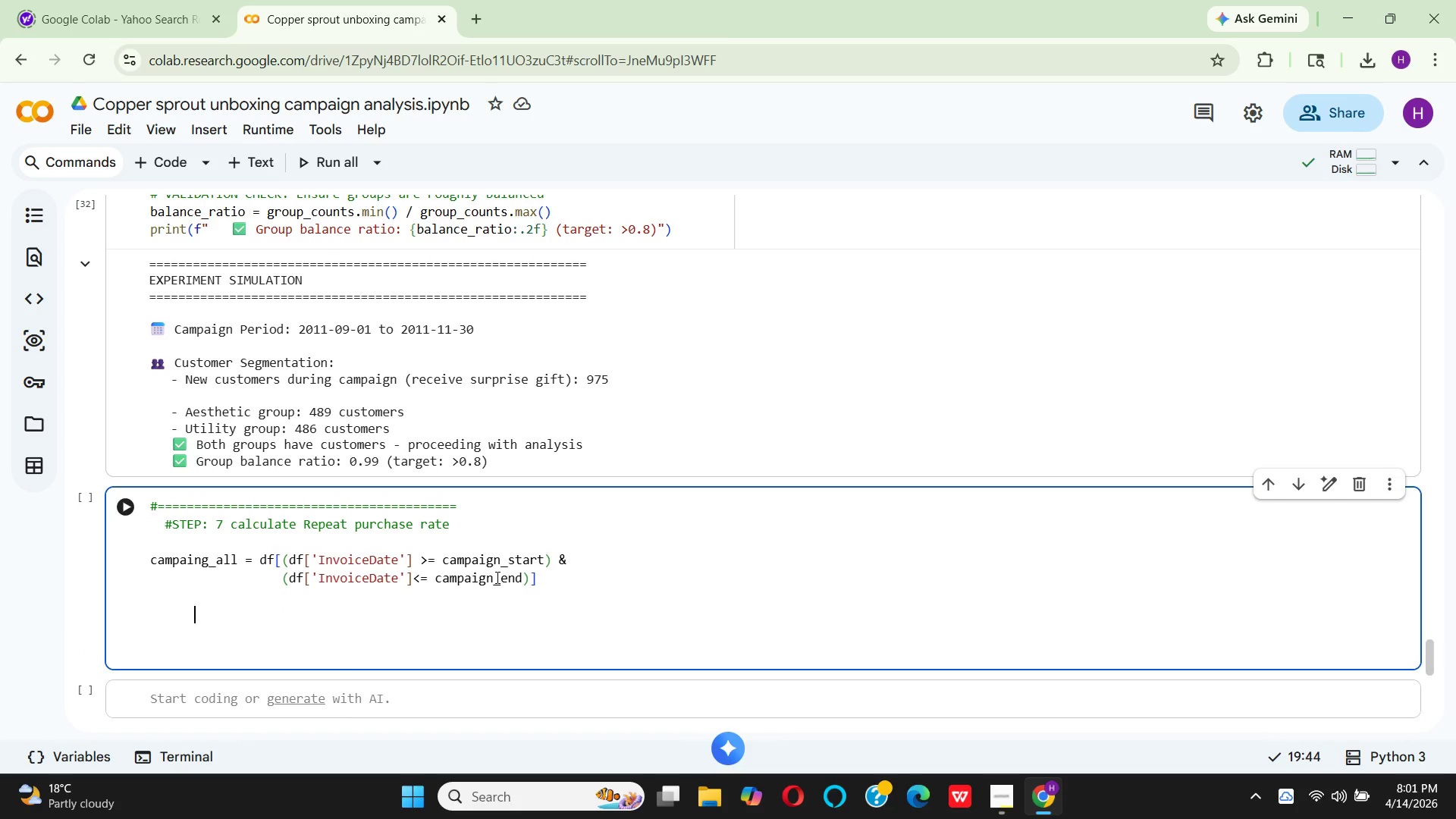 
key(Shift+Backspace)
 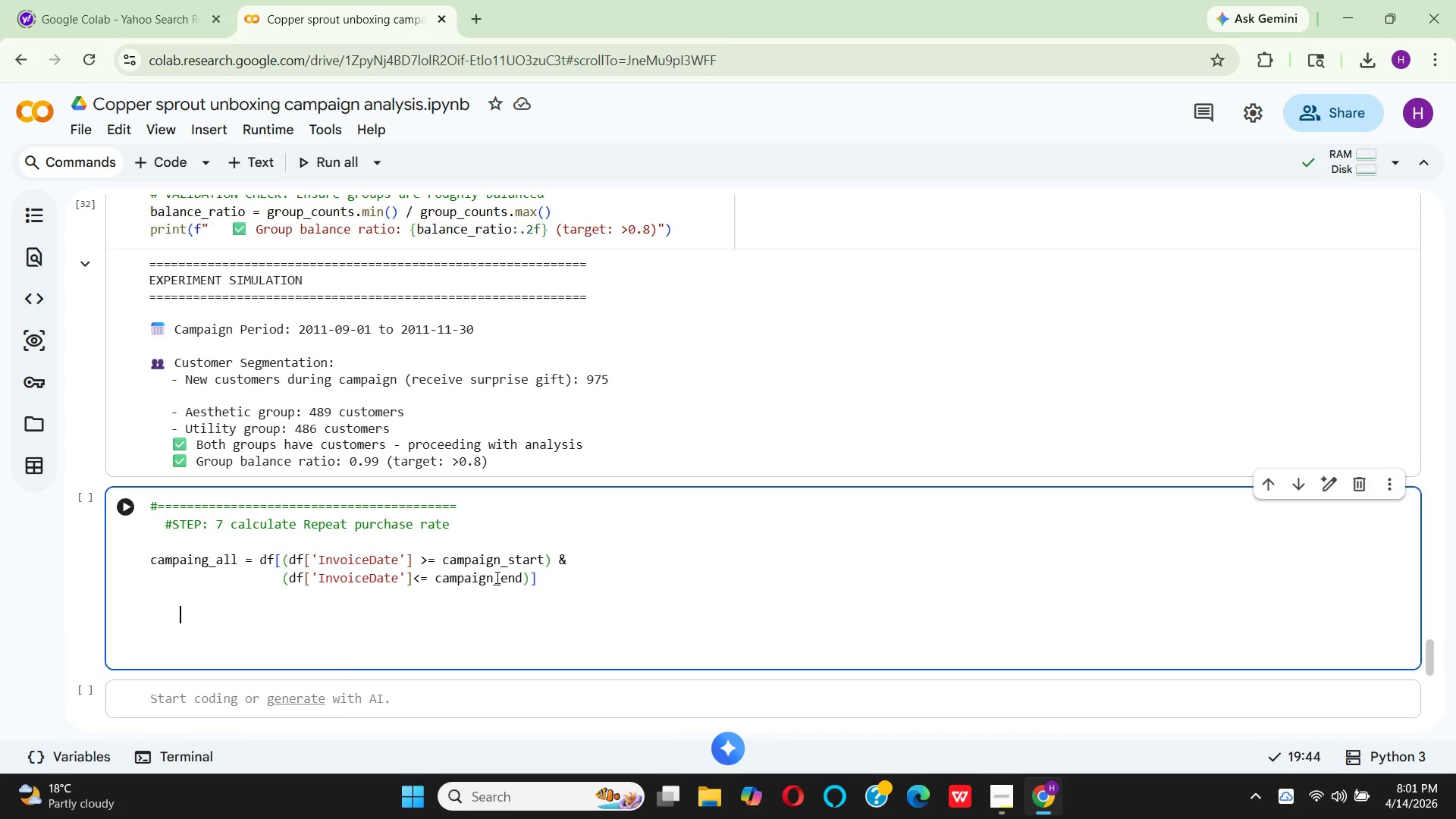 
key(Shift+Backspace)
 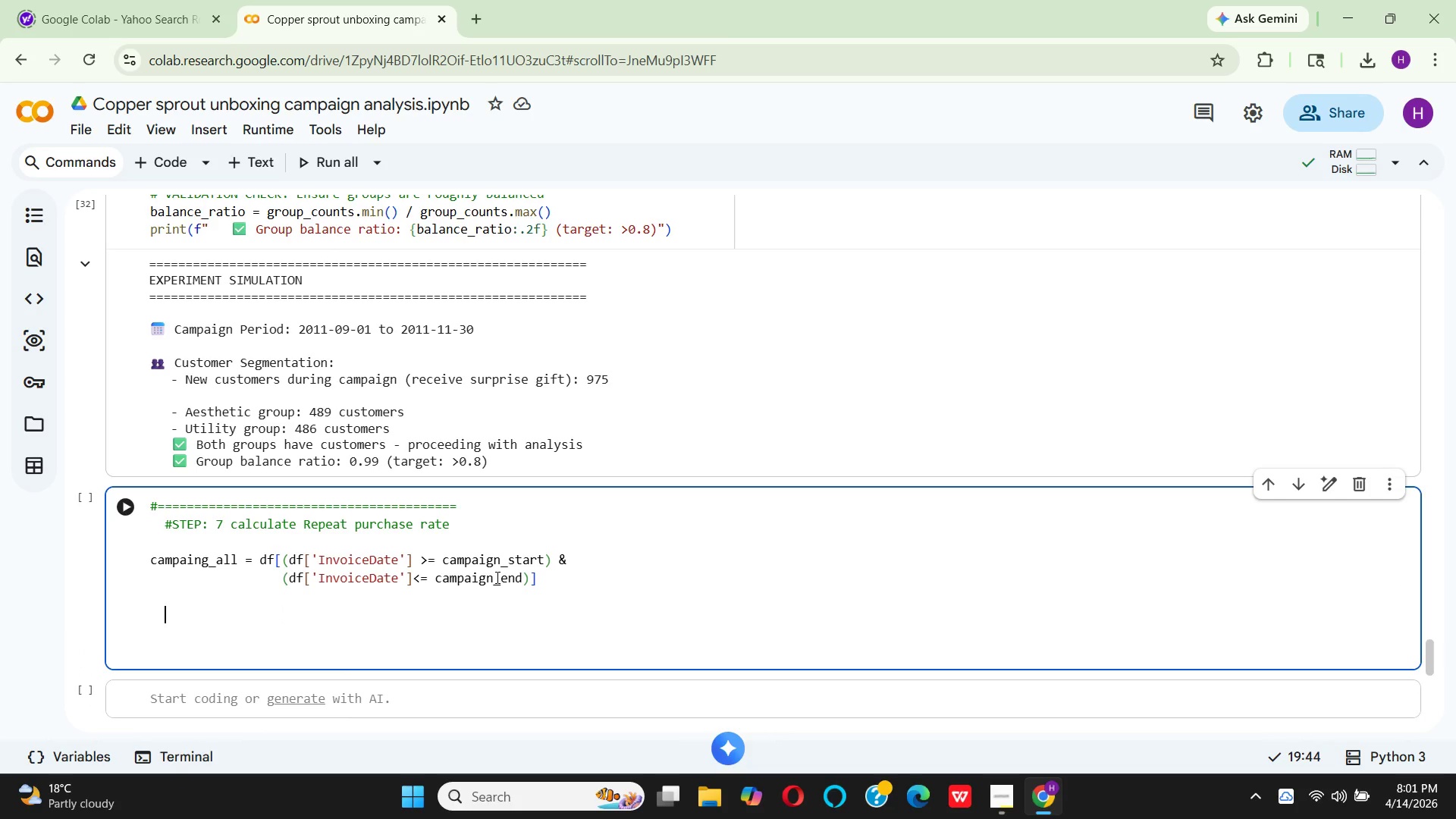 
key(Shift+Backspace)
 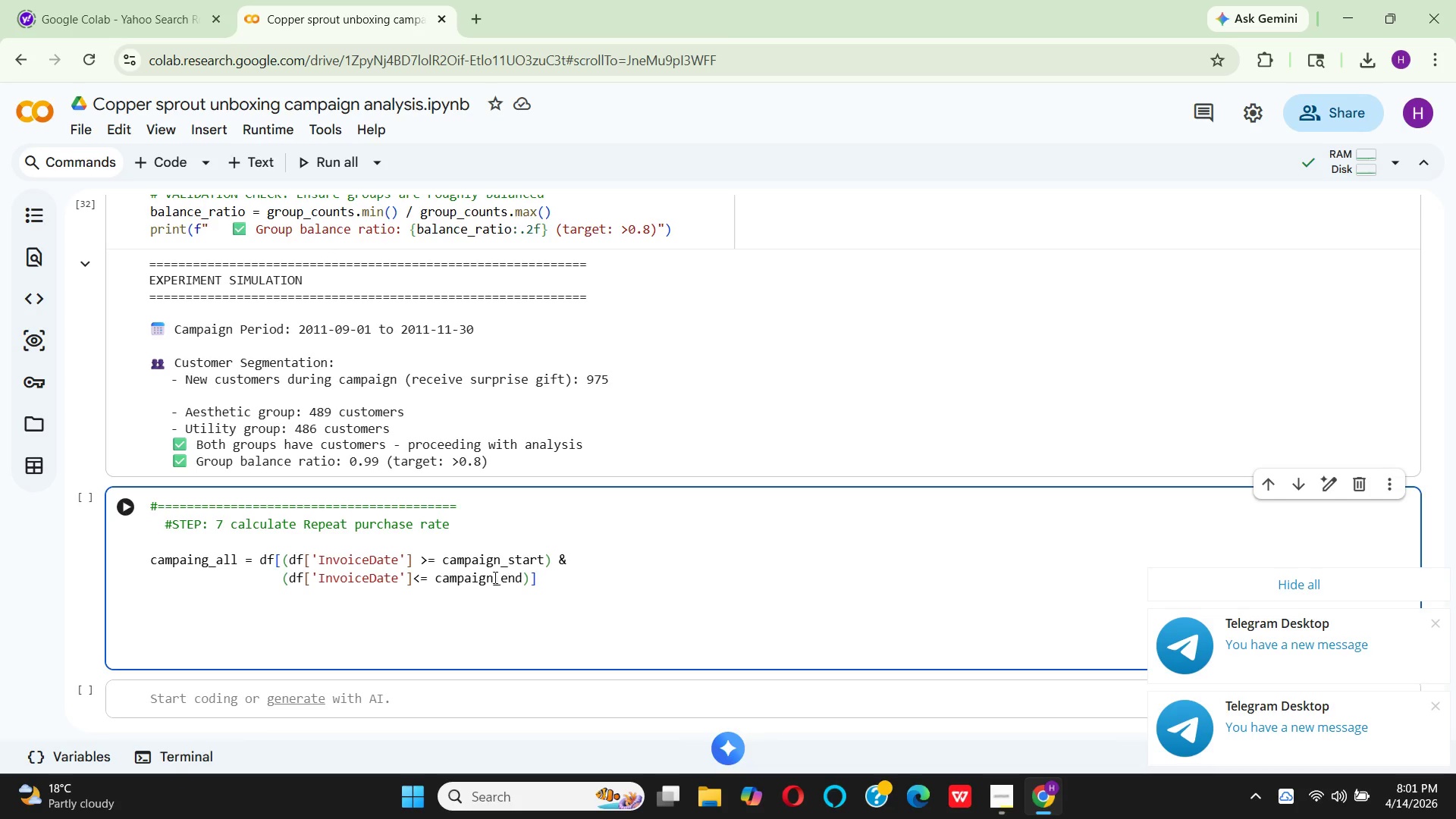 
wait(22.84)
 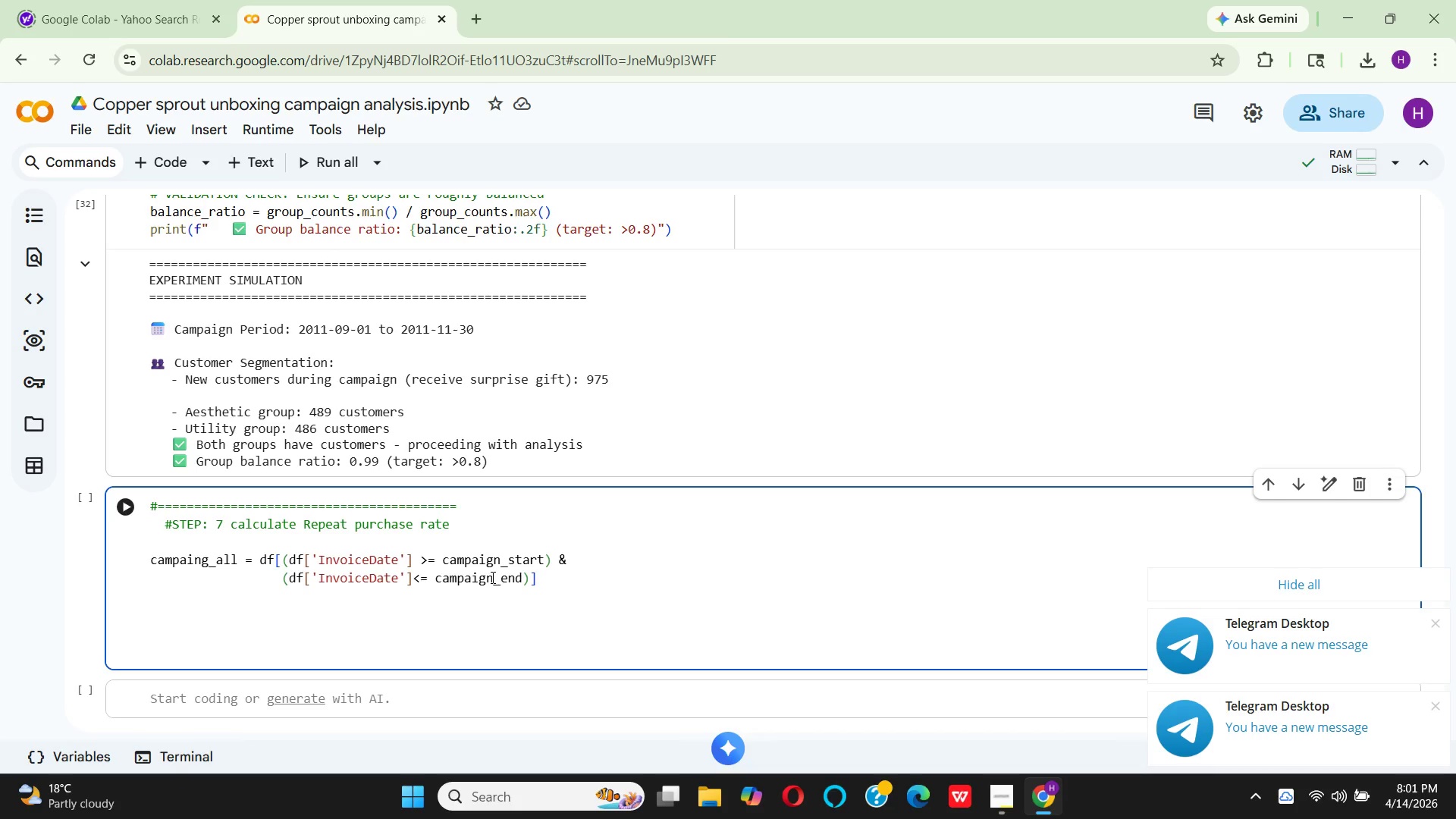 
key(Control+3)
 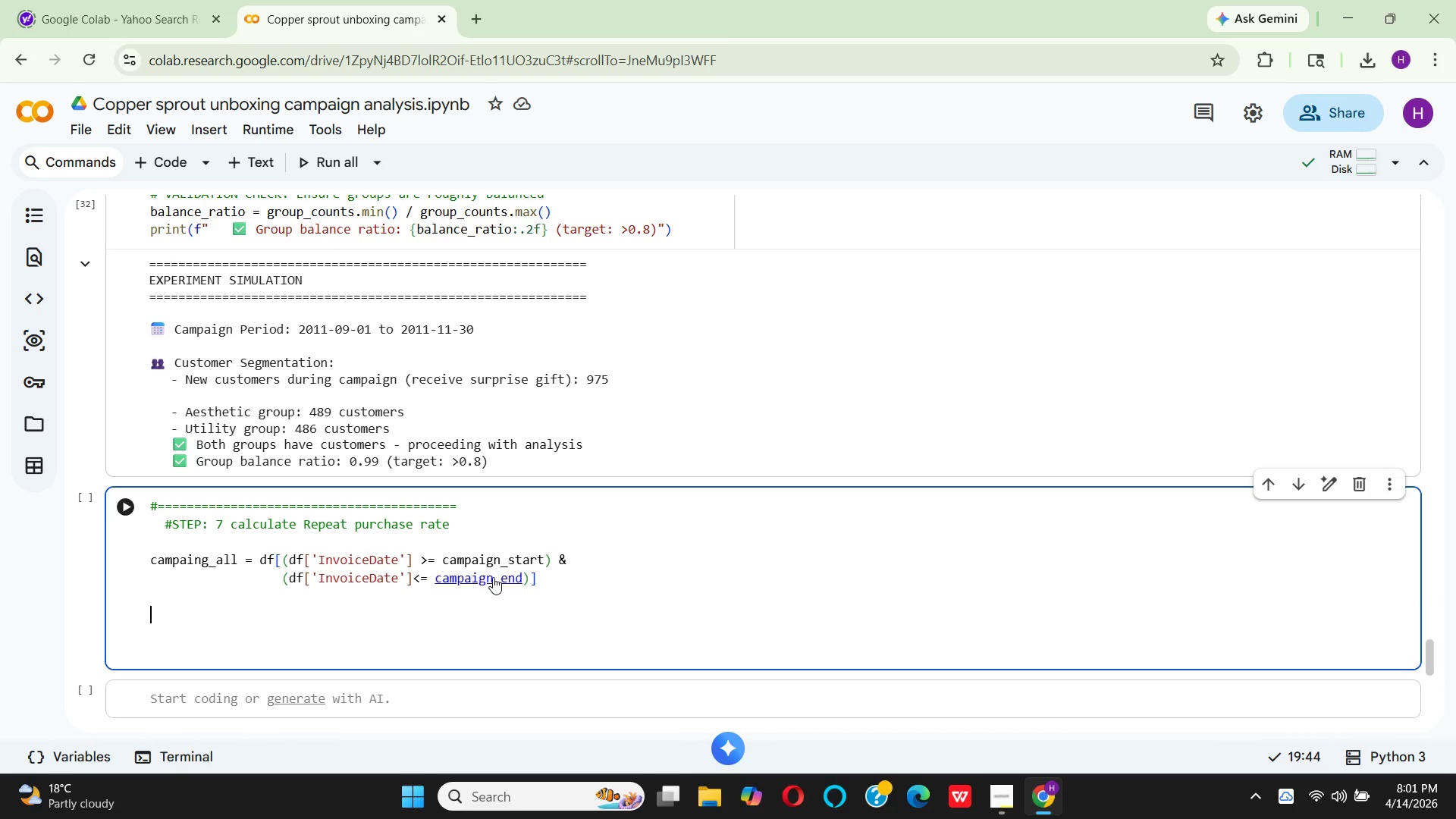 
key(Control+Z)
 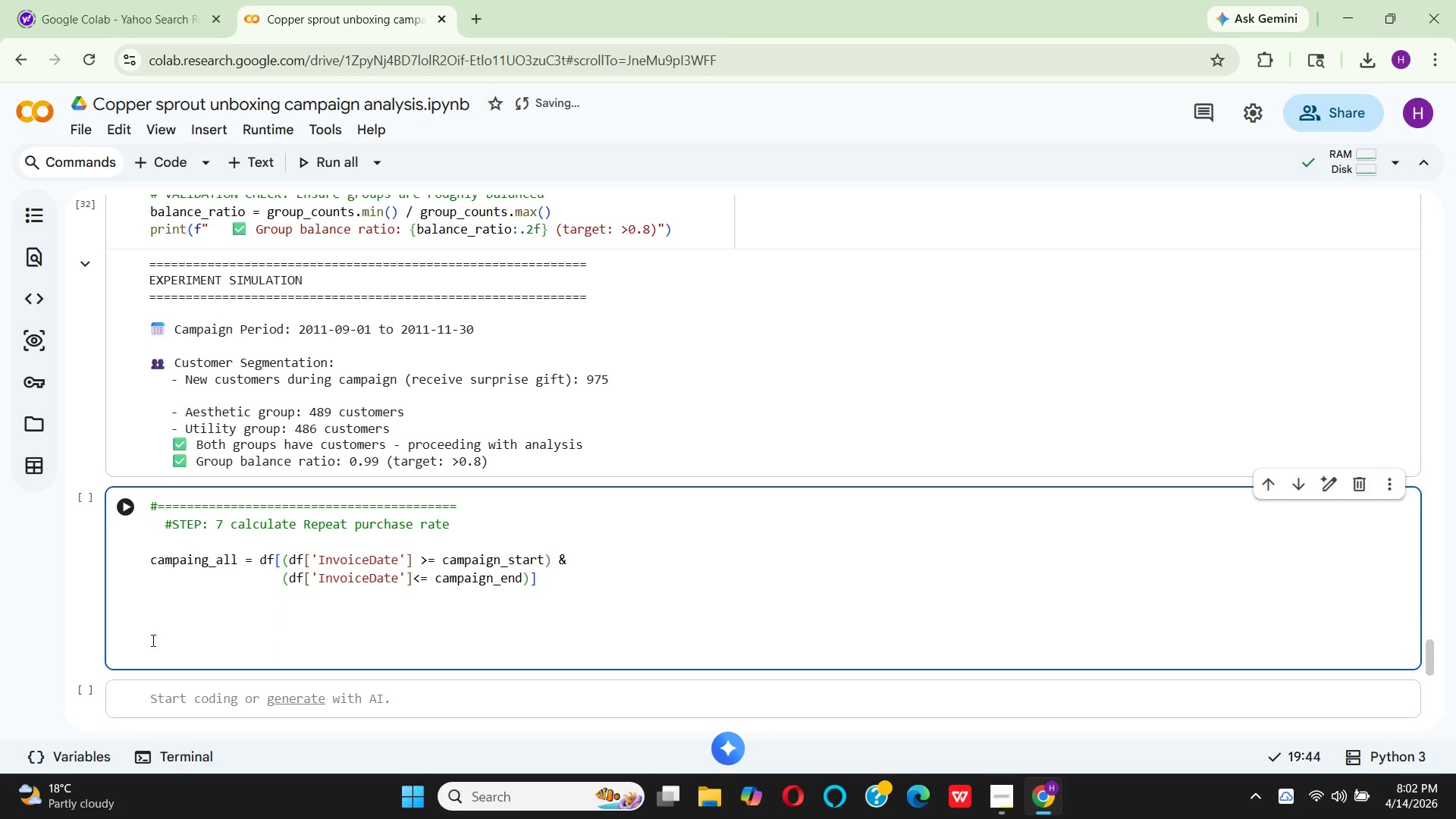 
left_click([162, 638])
 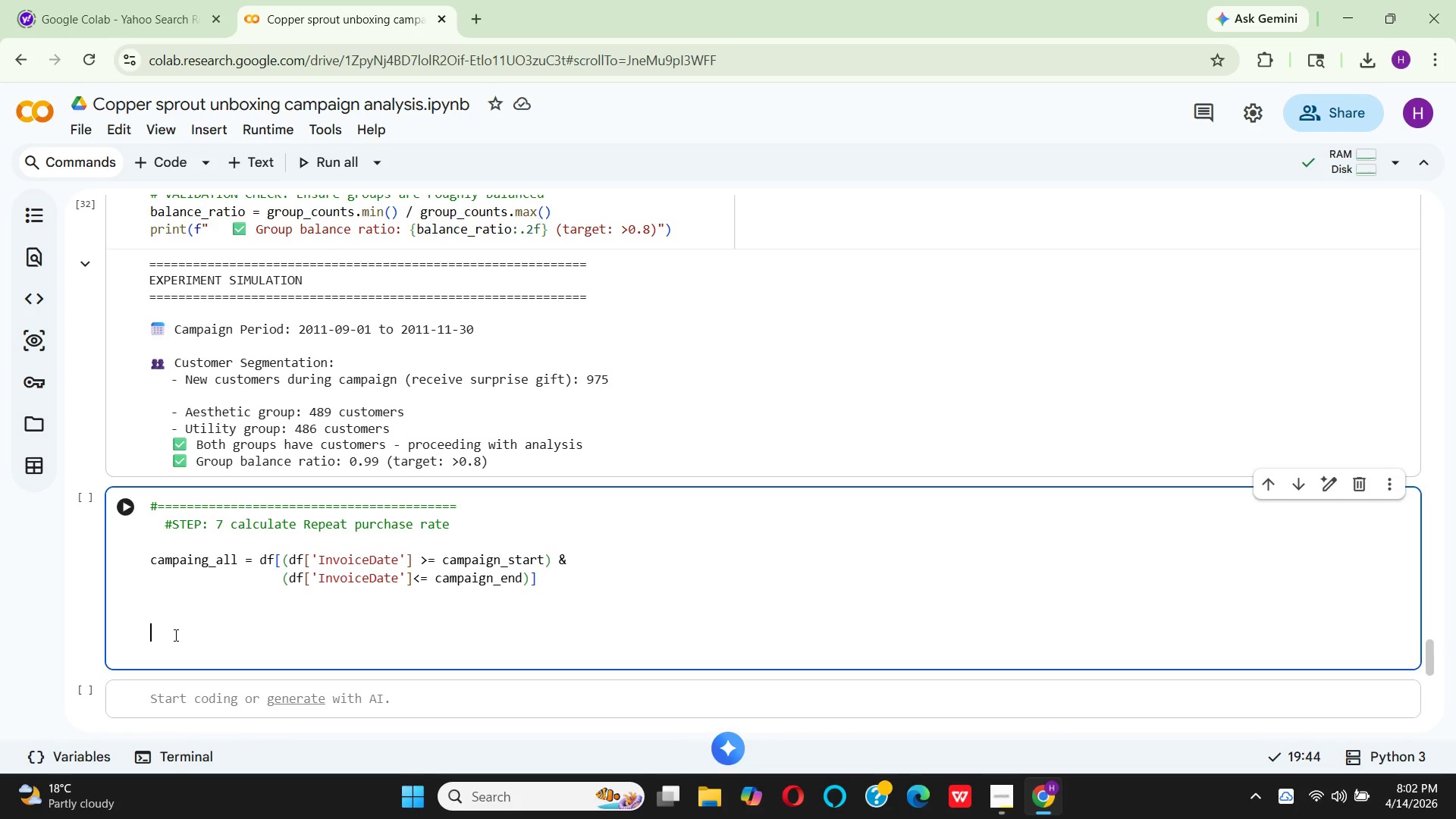 
hold_key(key=ShiftLeft, duration=1.59)
 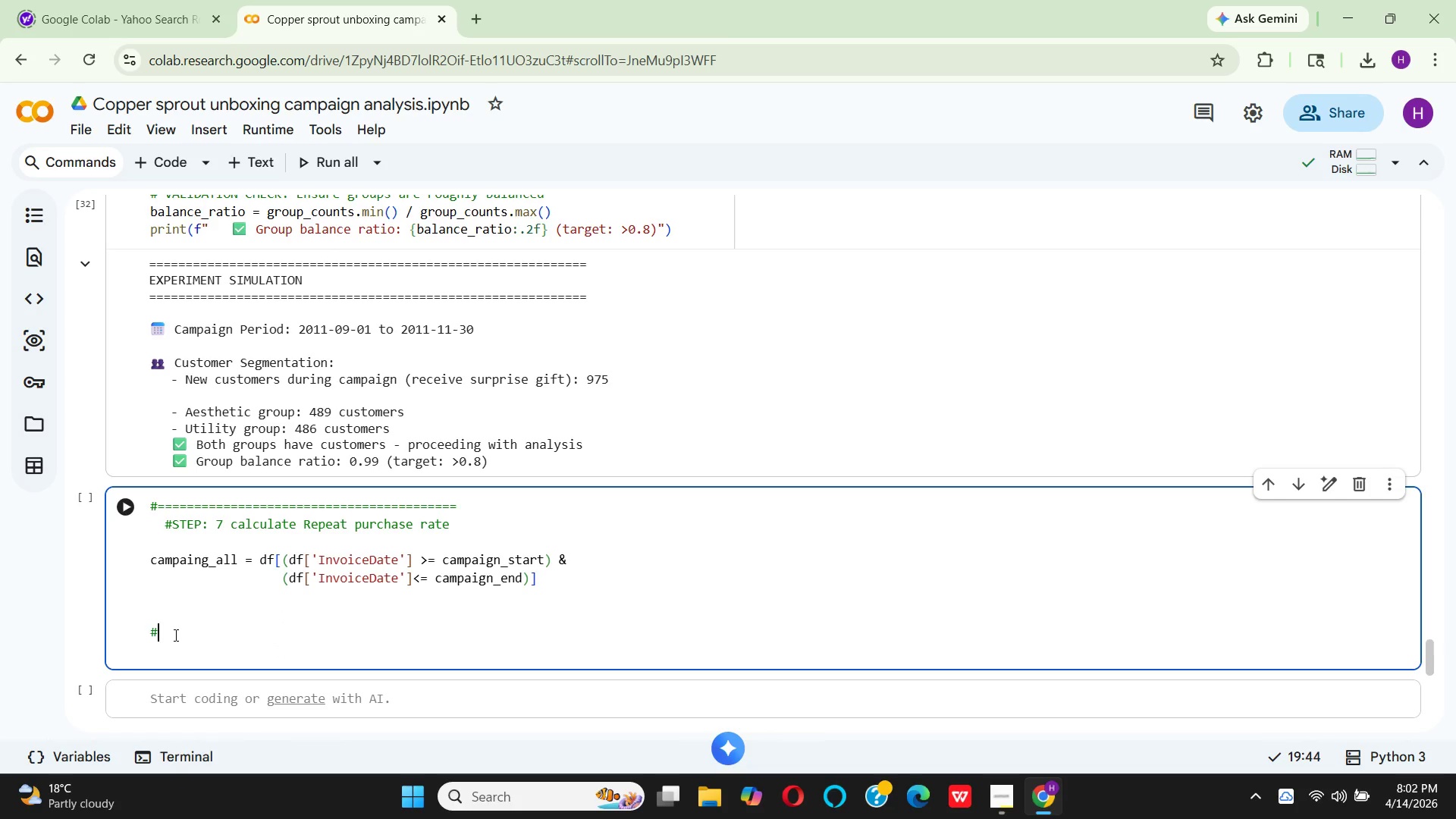 
hold_key(key=ControlLeft, duration=0.34)
 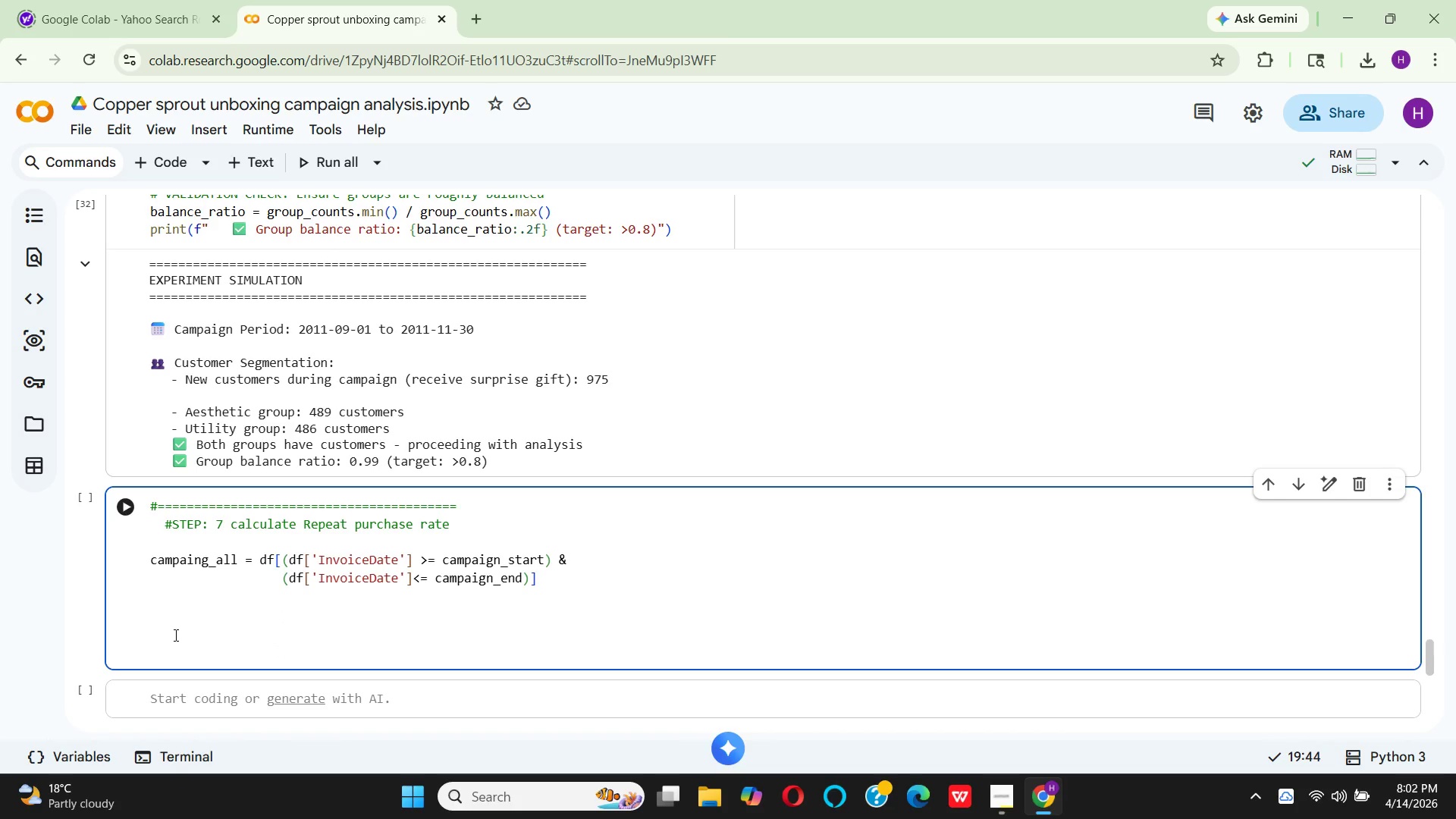 
type(#for eache)
key(Backspace)
type( )
 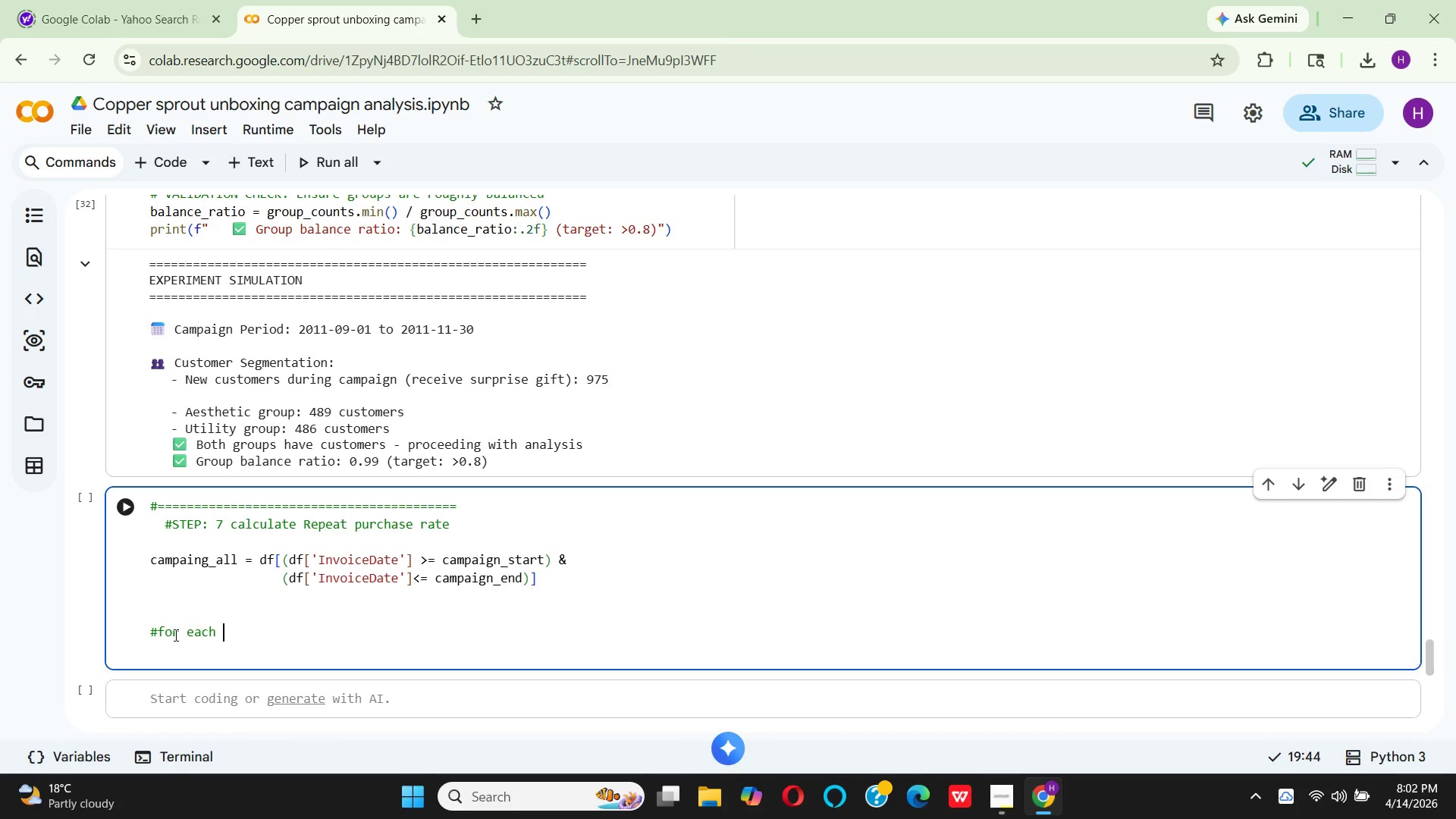 
wait(5.22)
 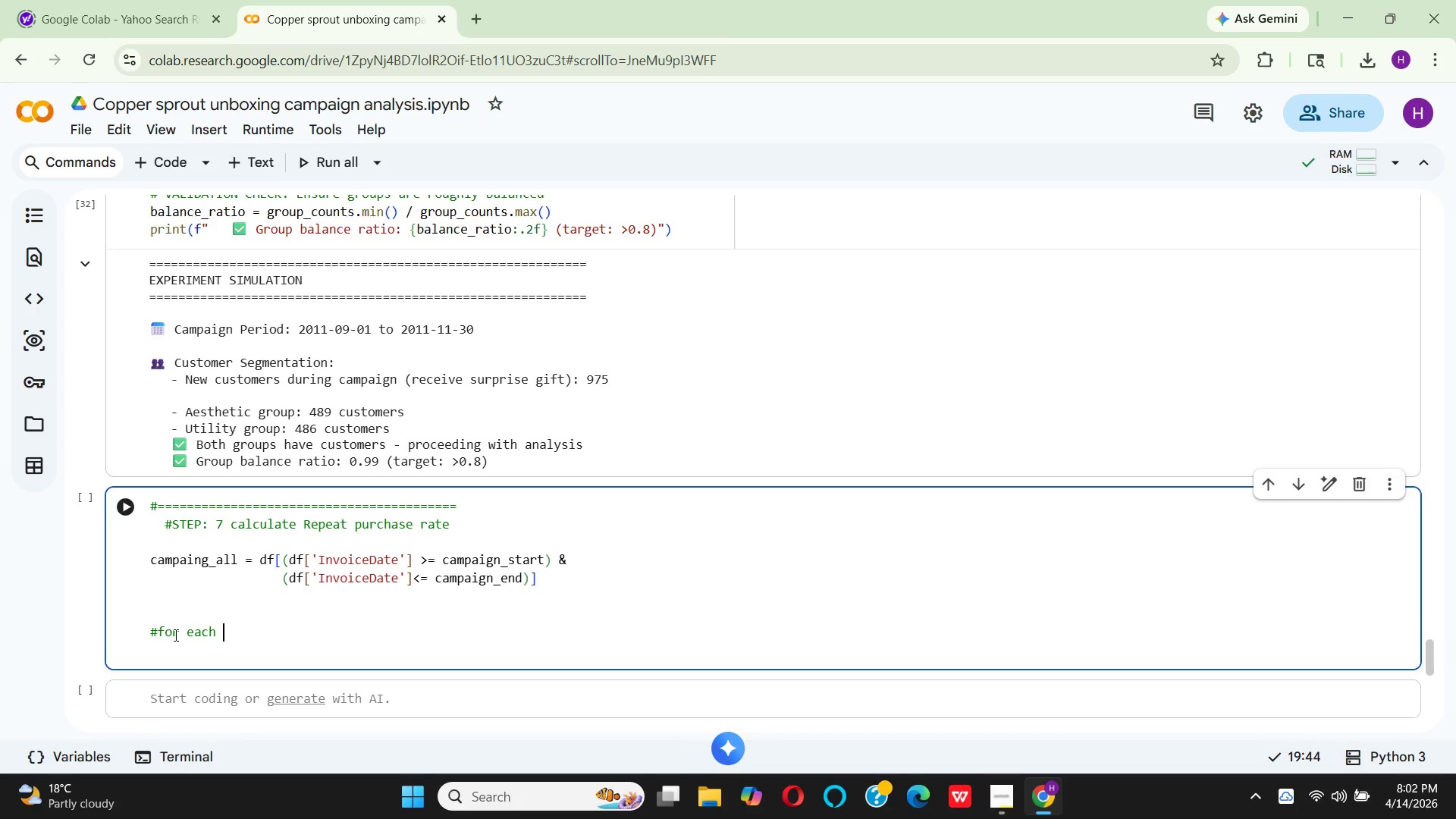 
type(new coustomer ,tarac their purchases)
 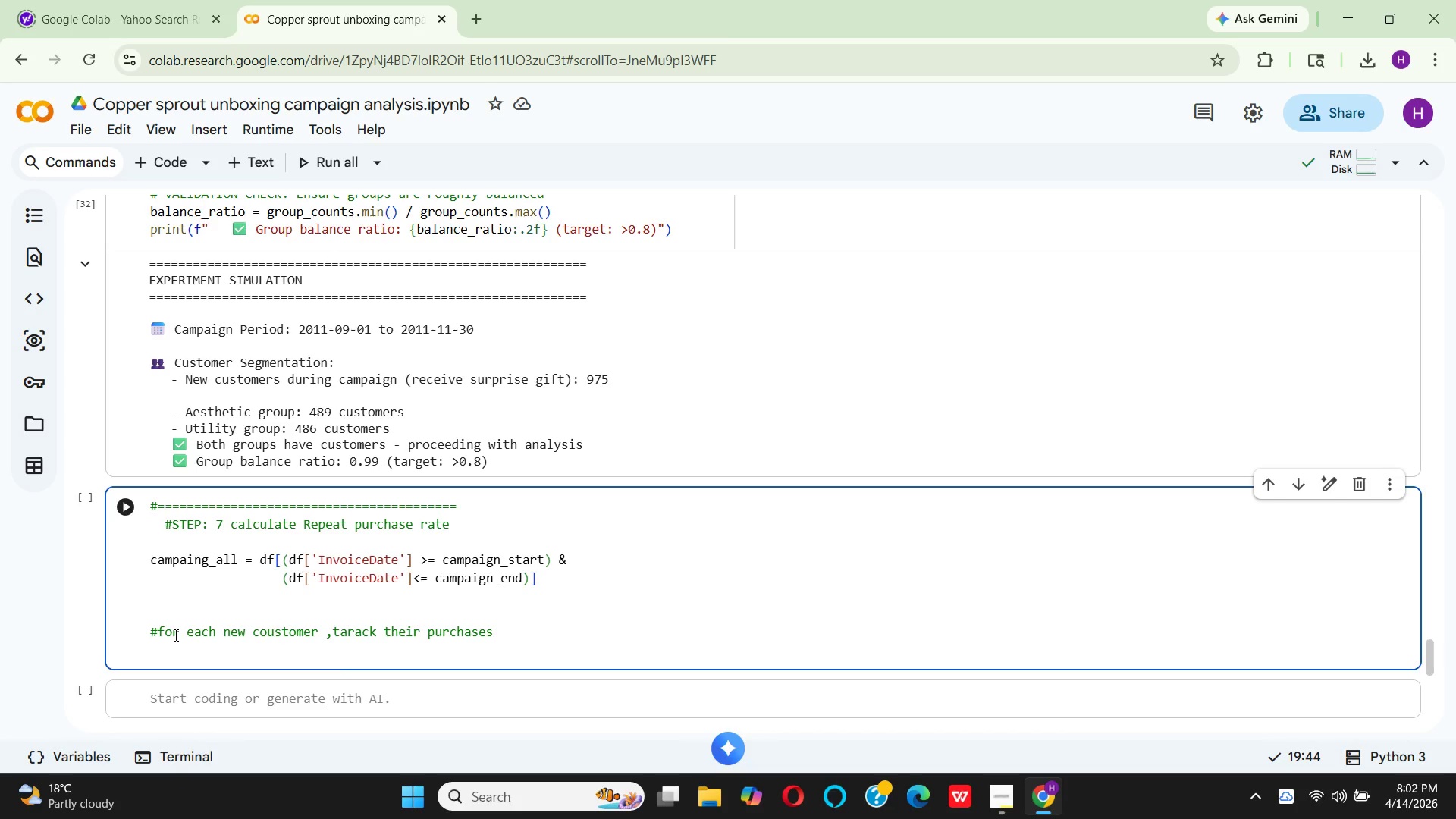 
hold_key(key=K, duration=0.31)
 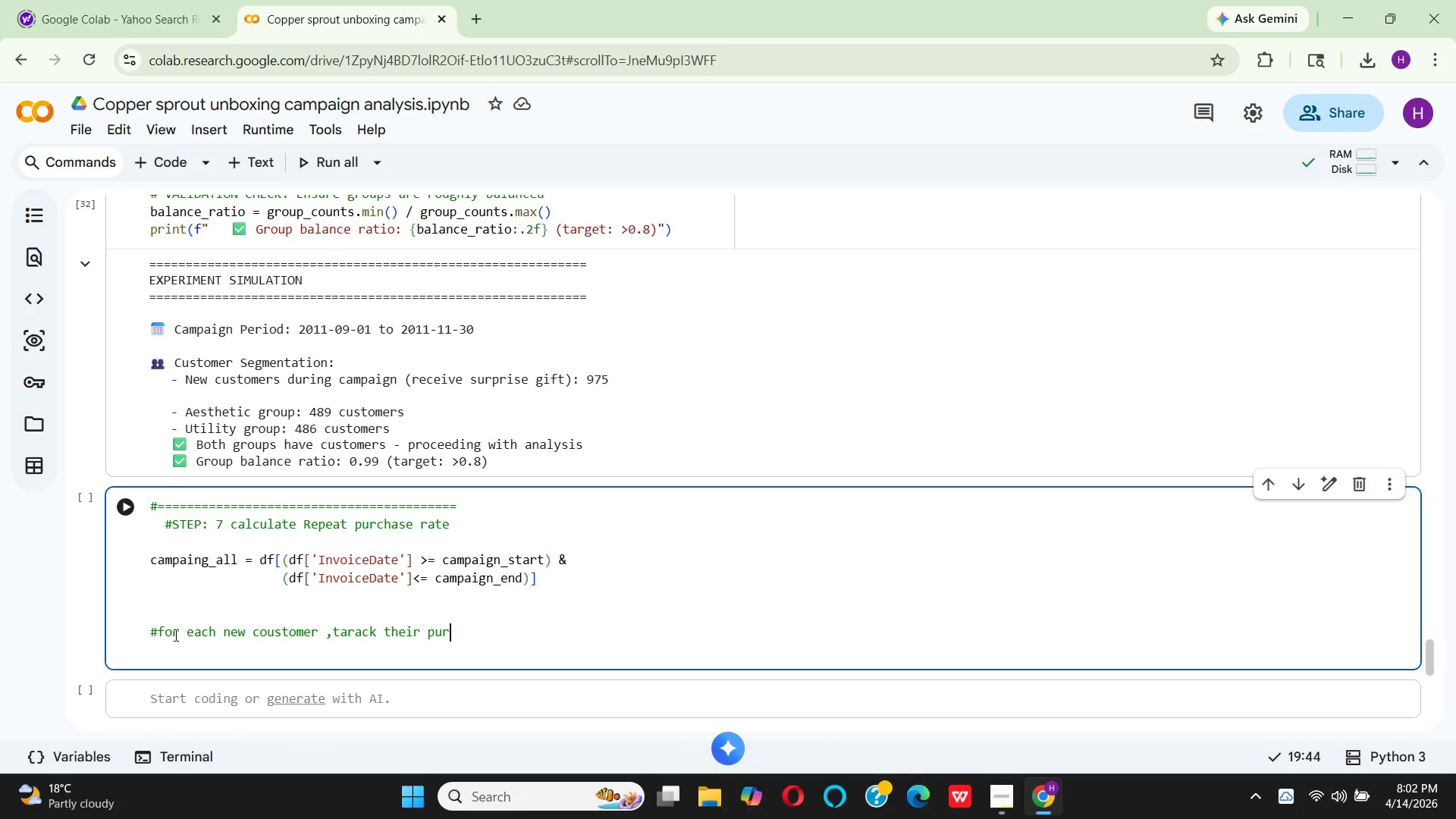 
key(Enter)
 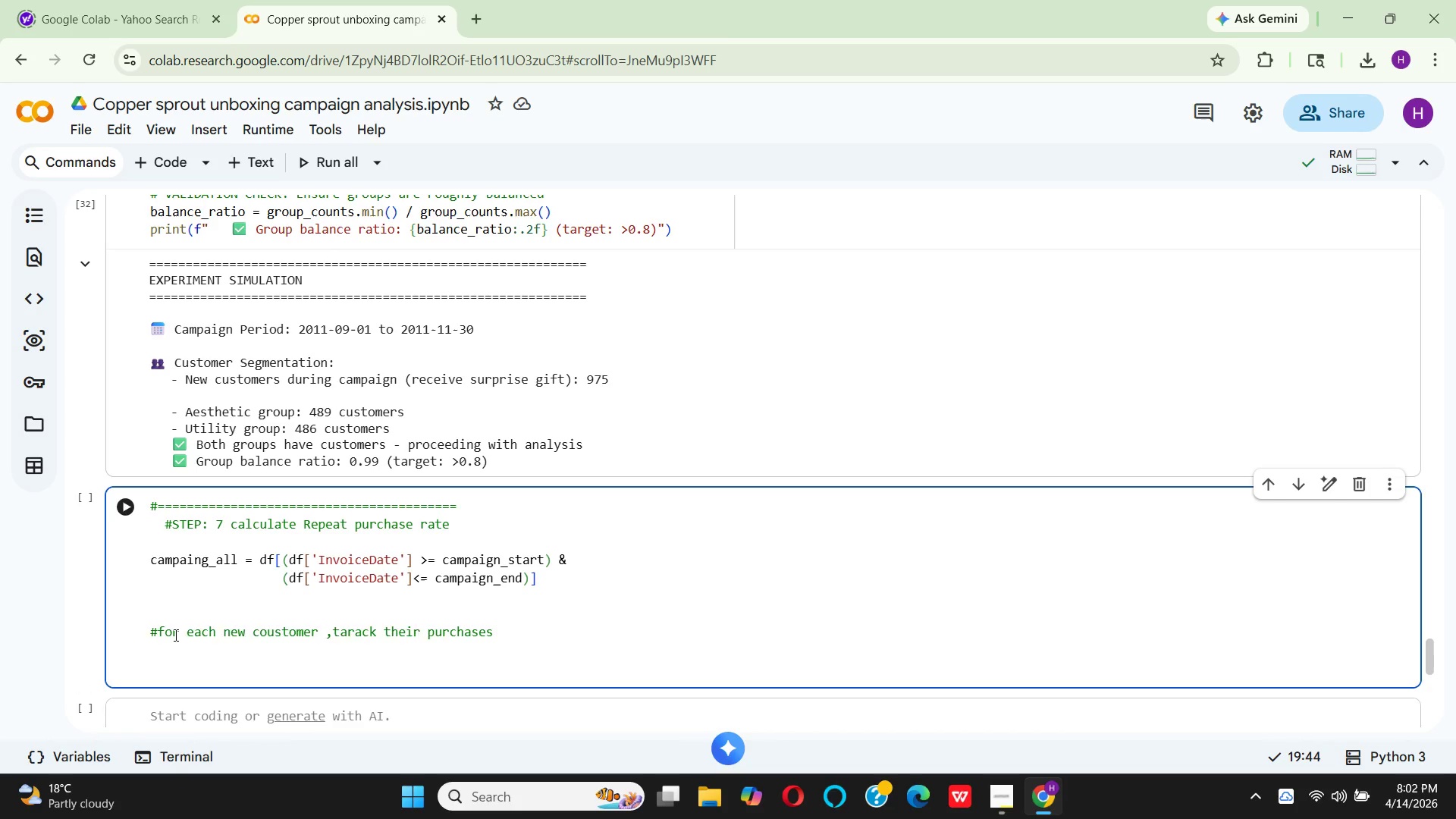 
type(def)
 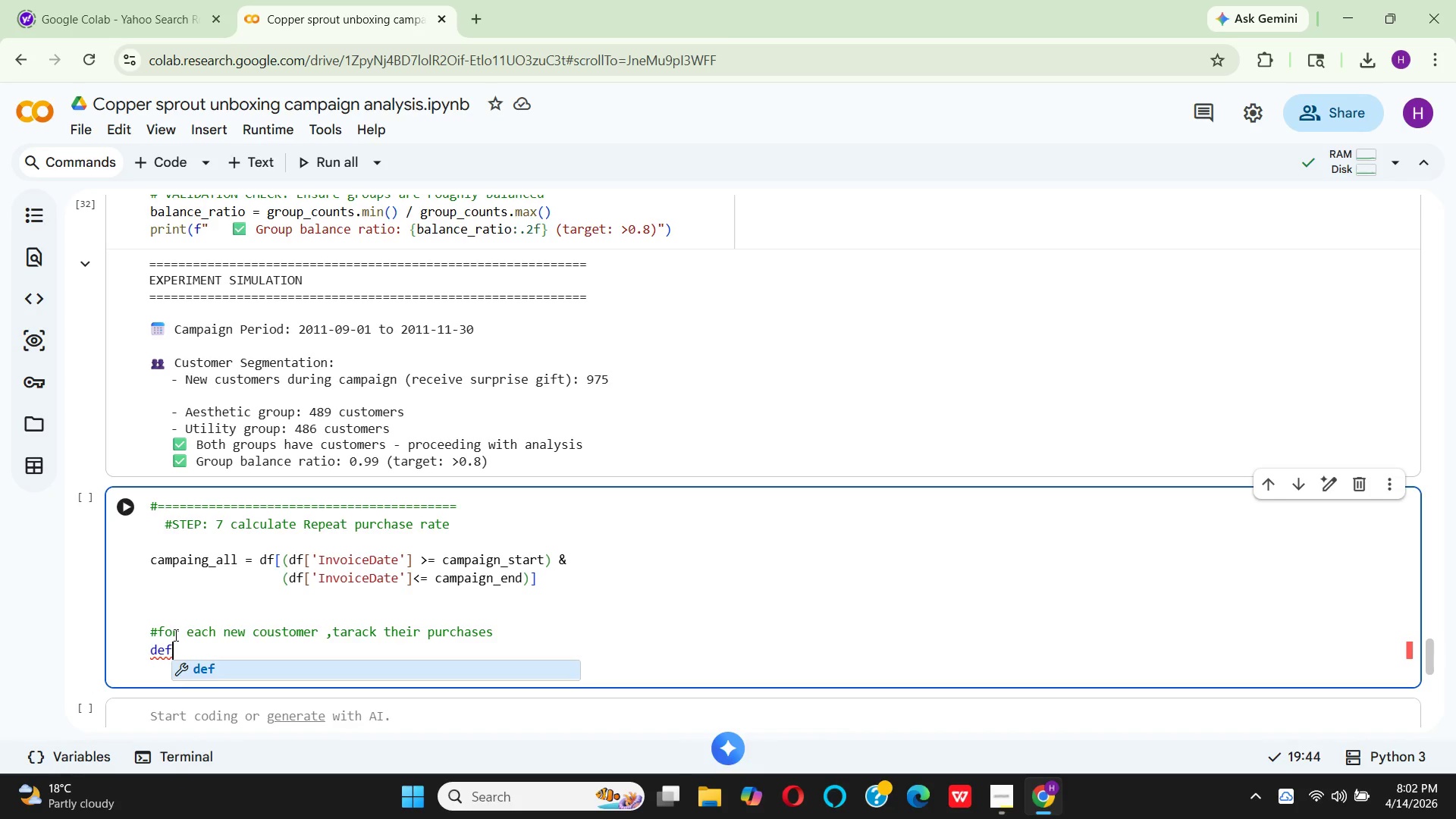 
key(Enter)
 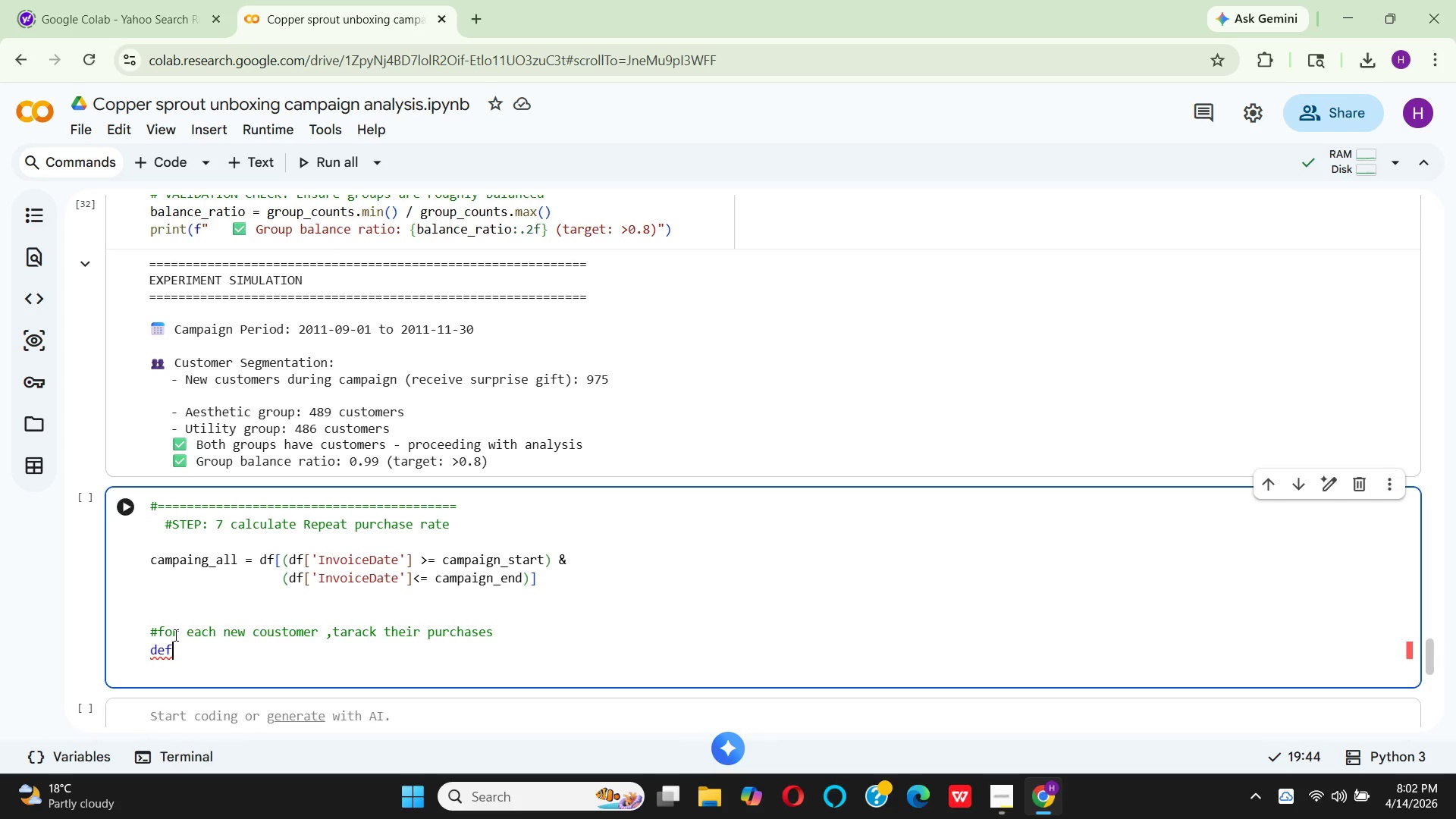 
key(Space)
 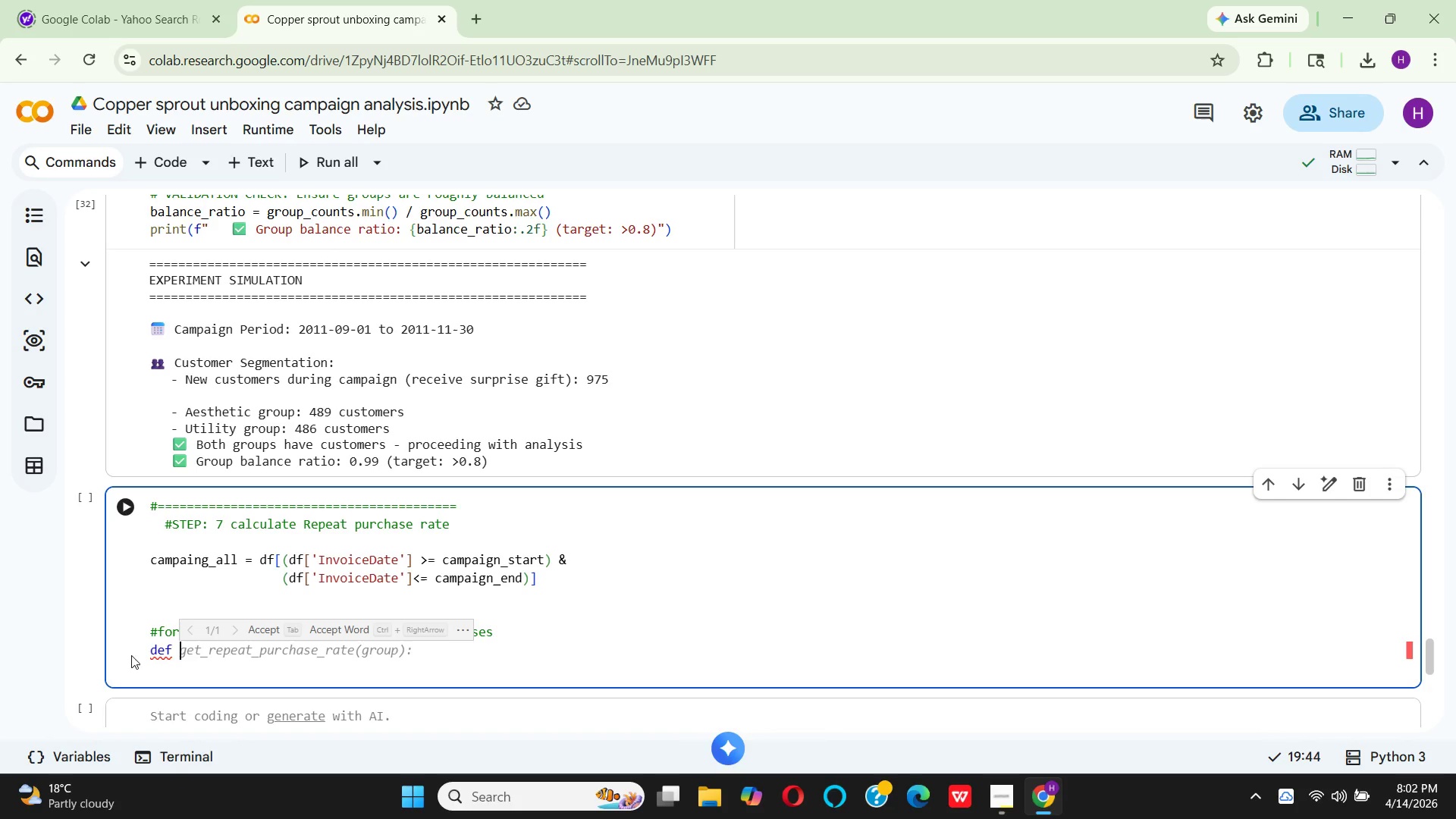 
wait(5.86)
 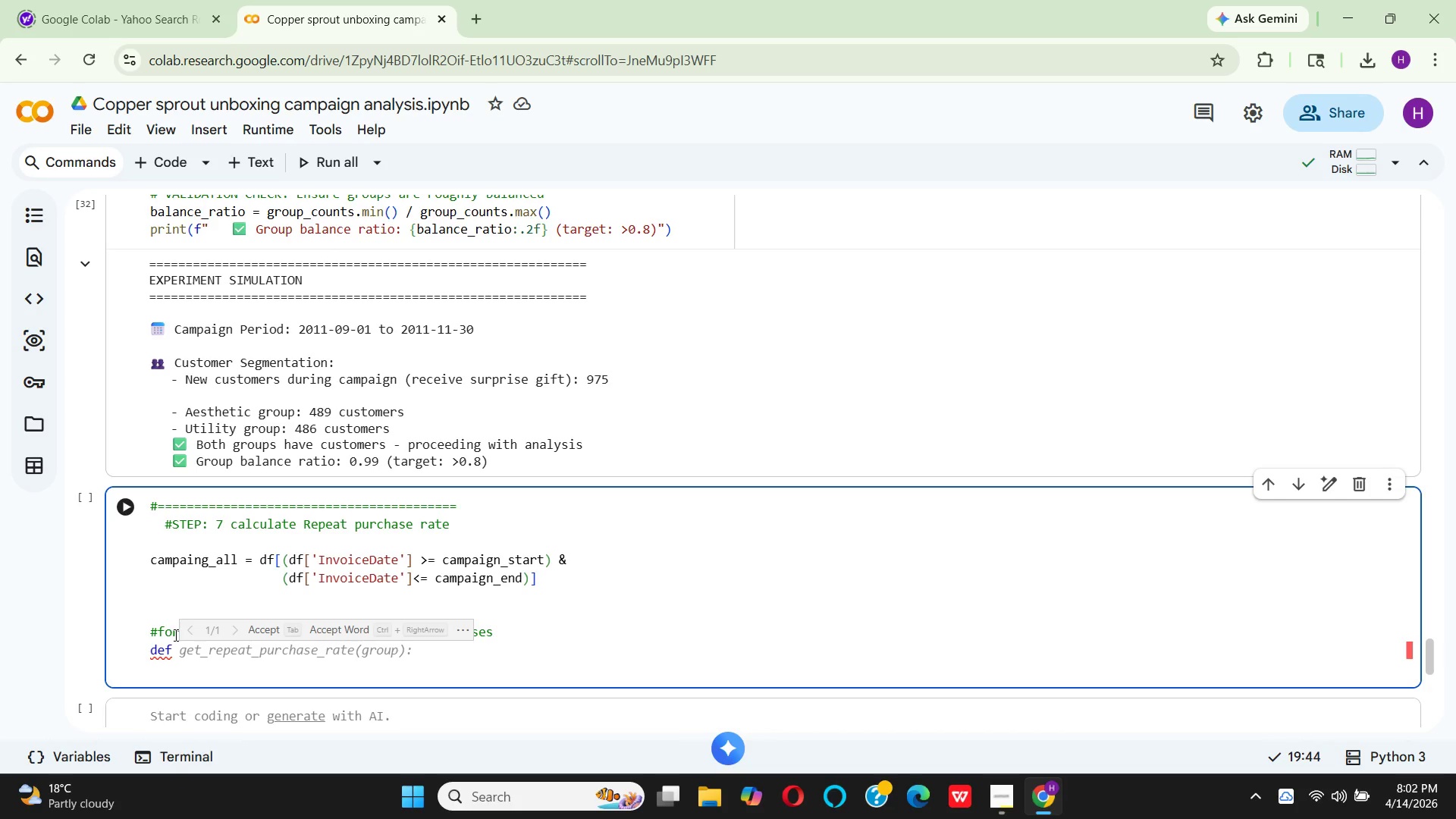 
left_click([151, 648])
 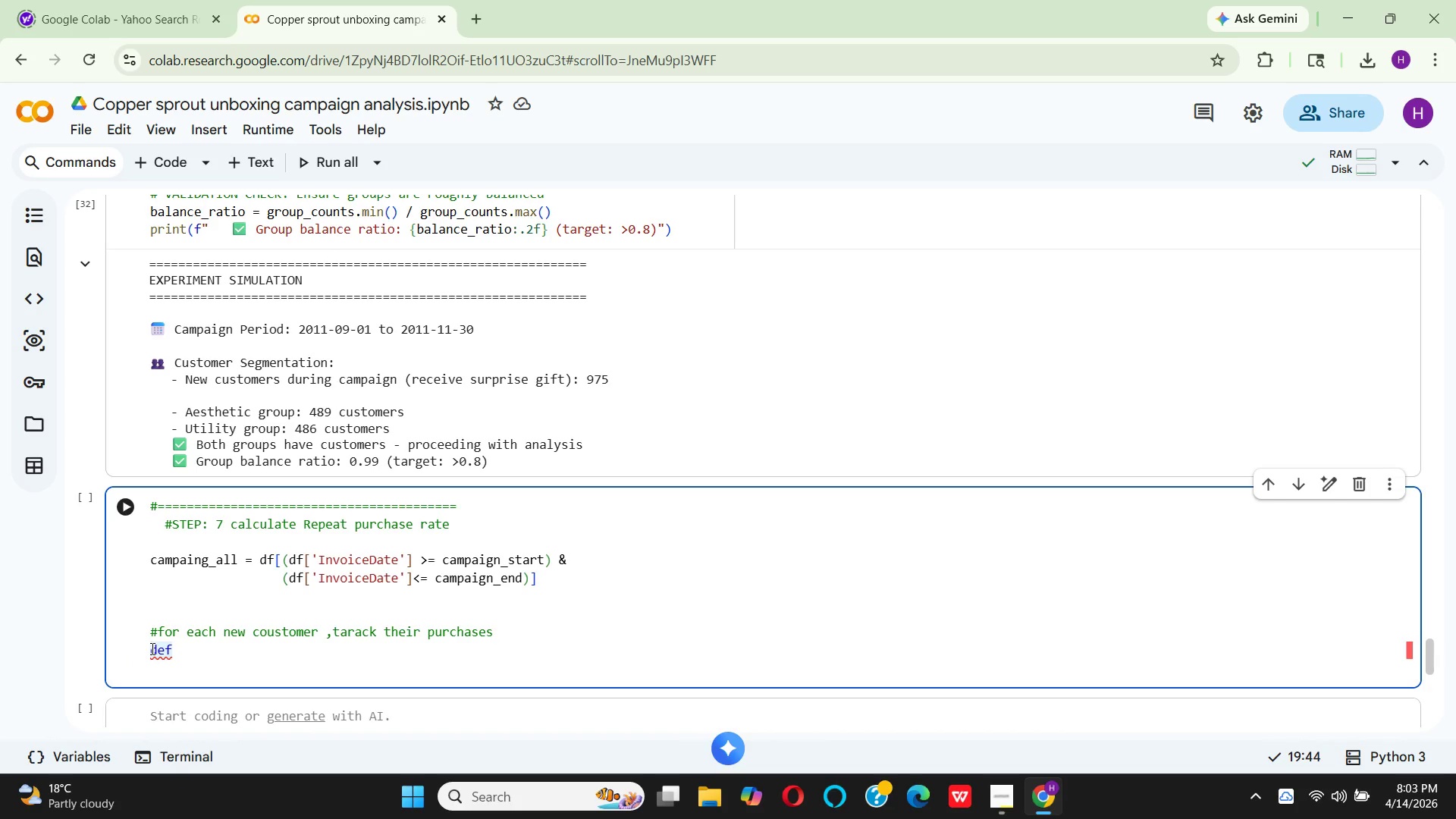 
key(Backspace)
 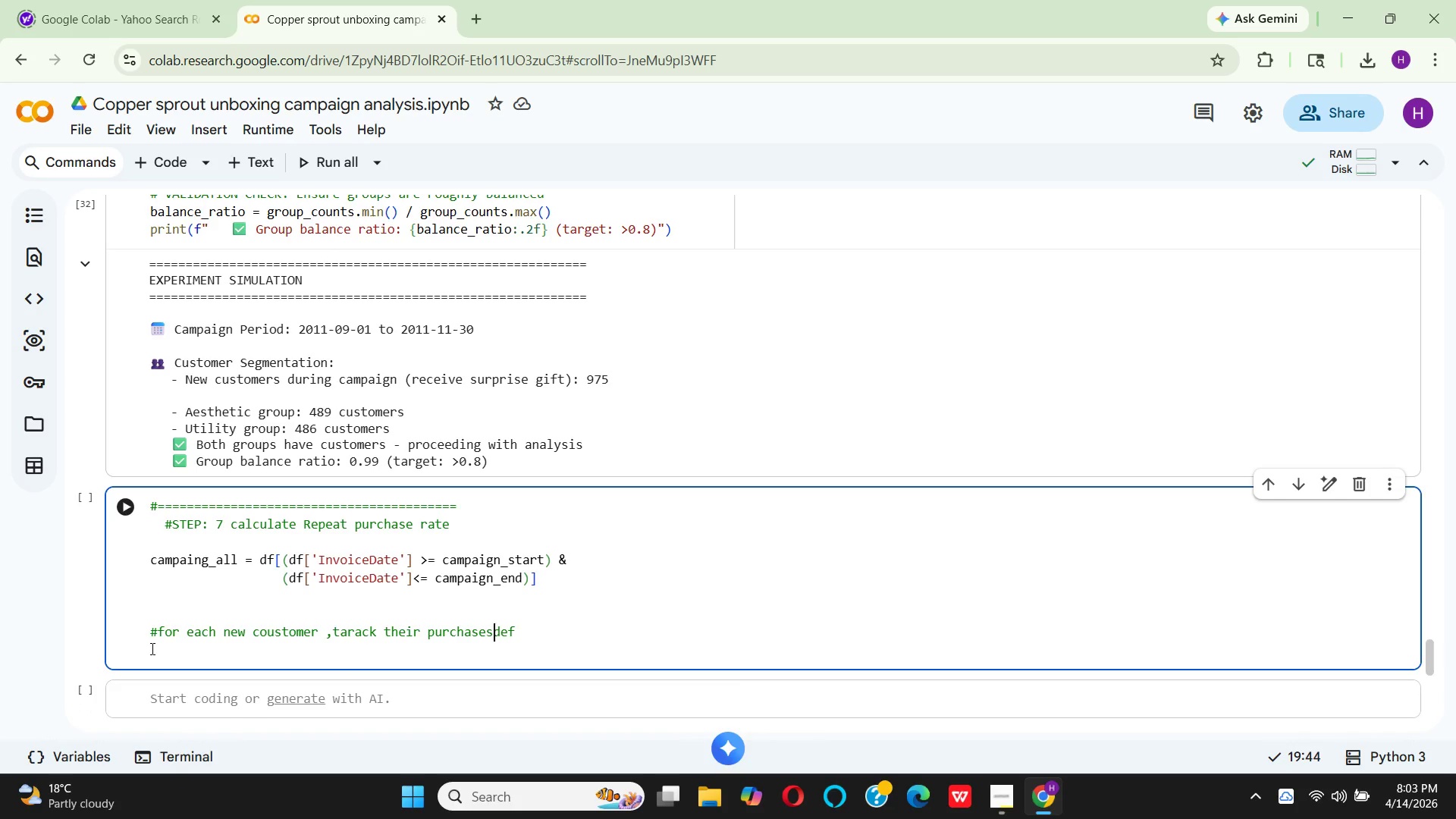 
key(Enter)
 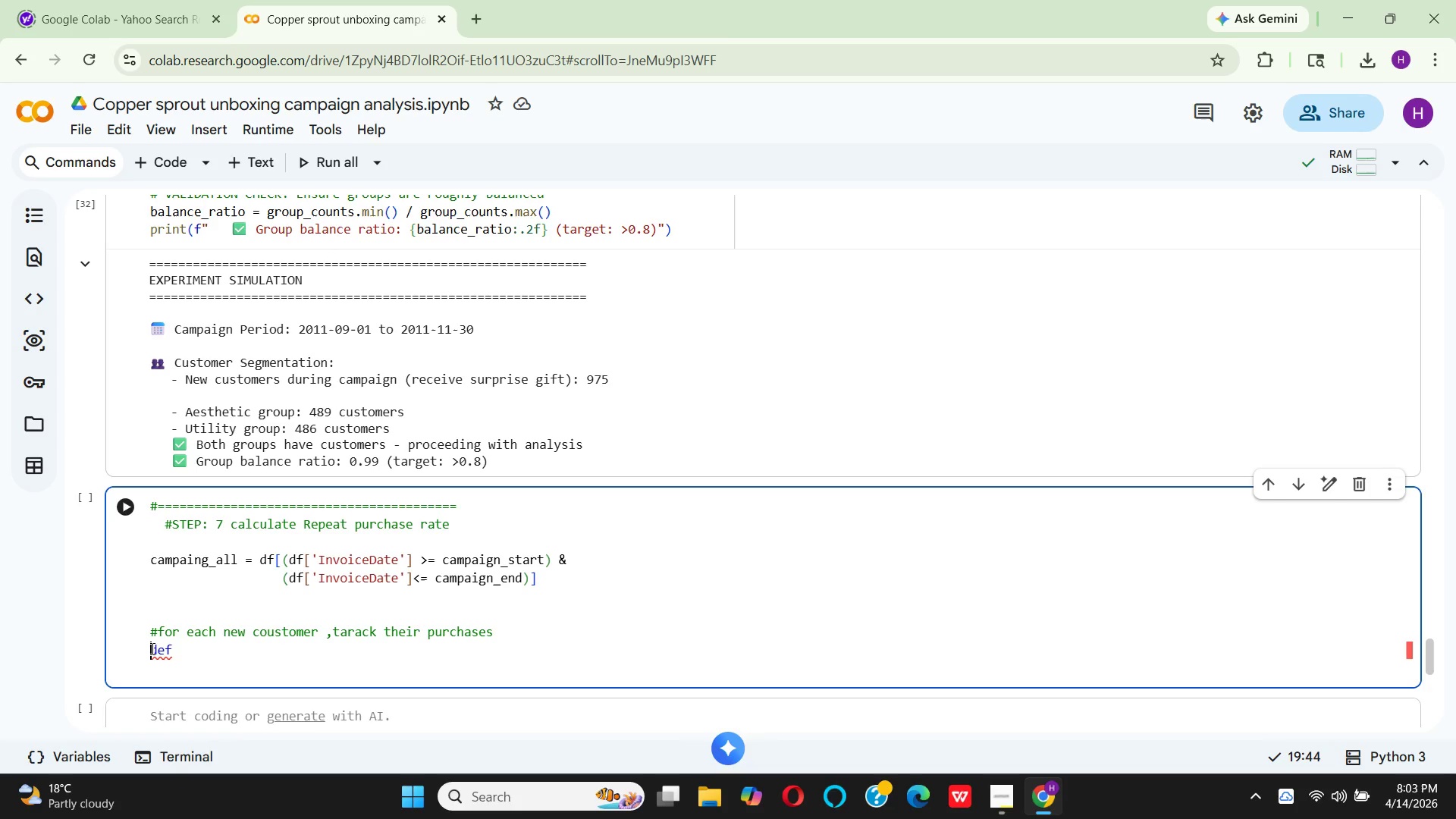 
key(ArrowRight)
 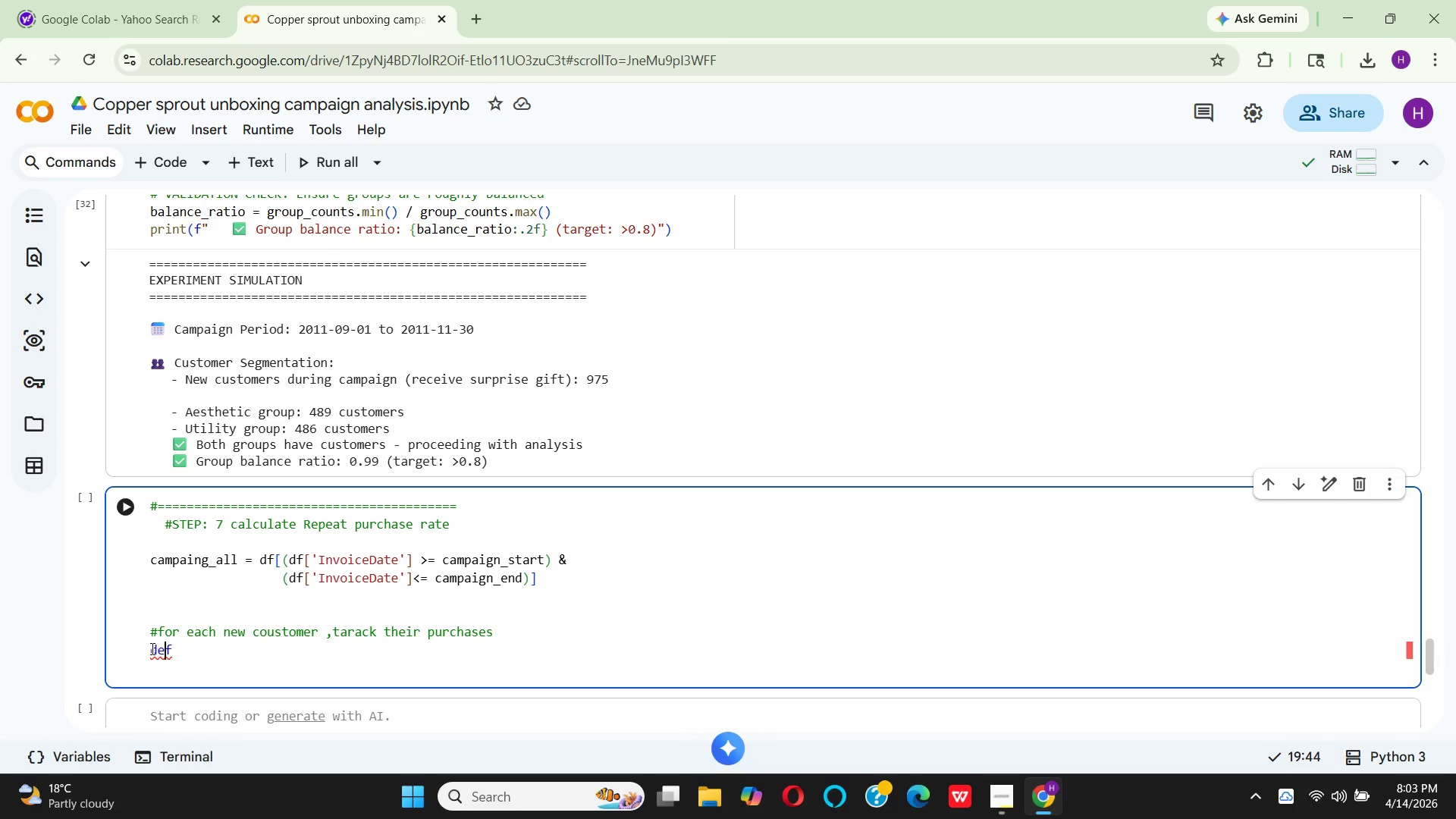 
key(ArrowRight)
 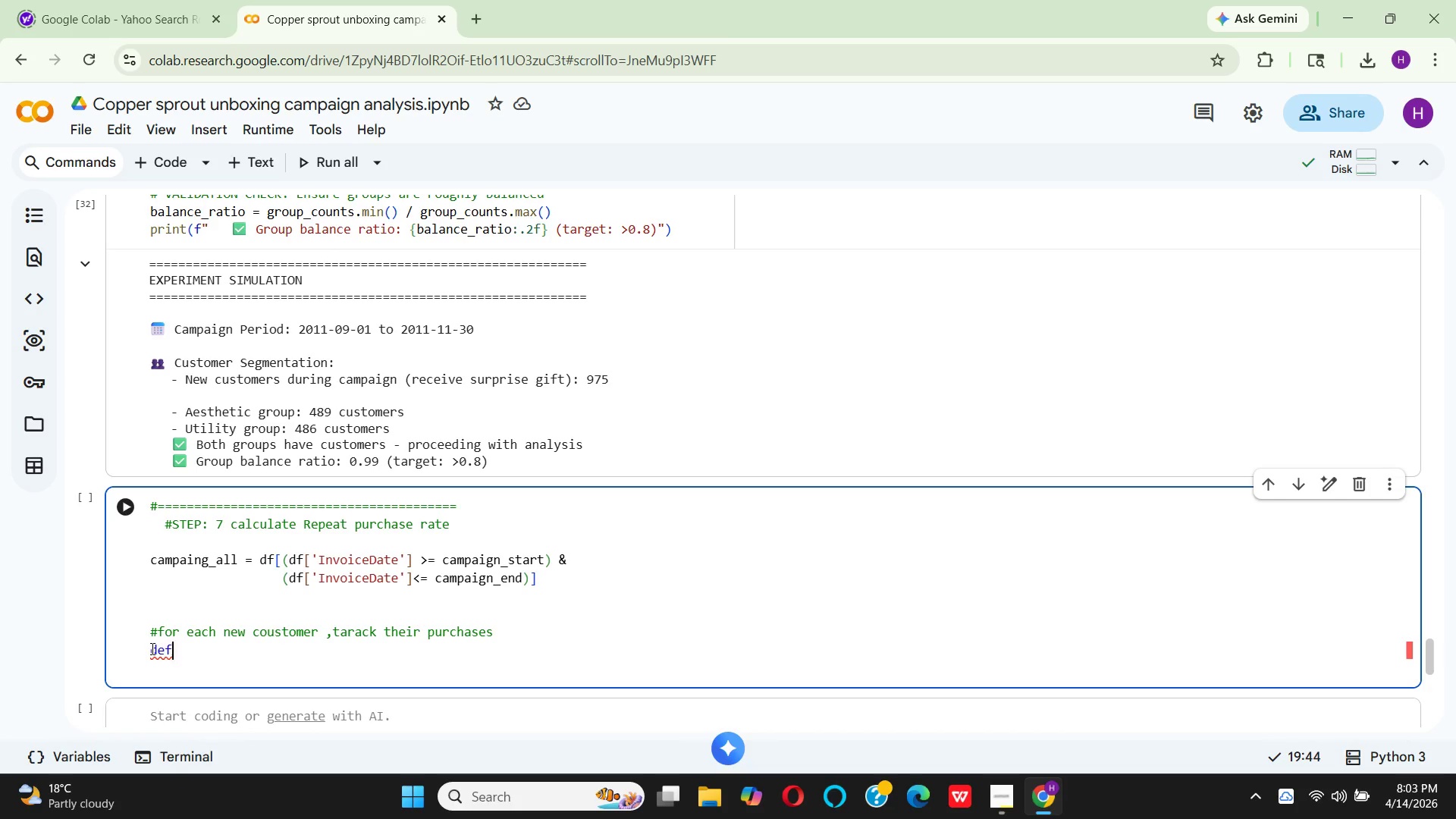 
key(ArrowRight)
 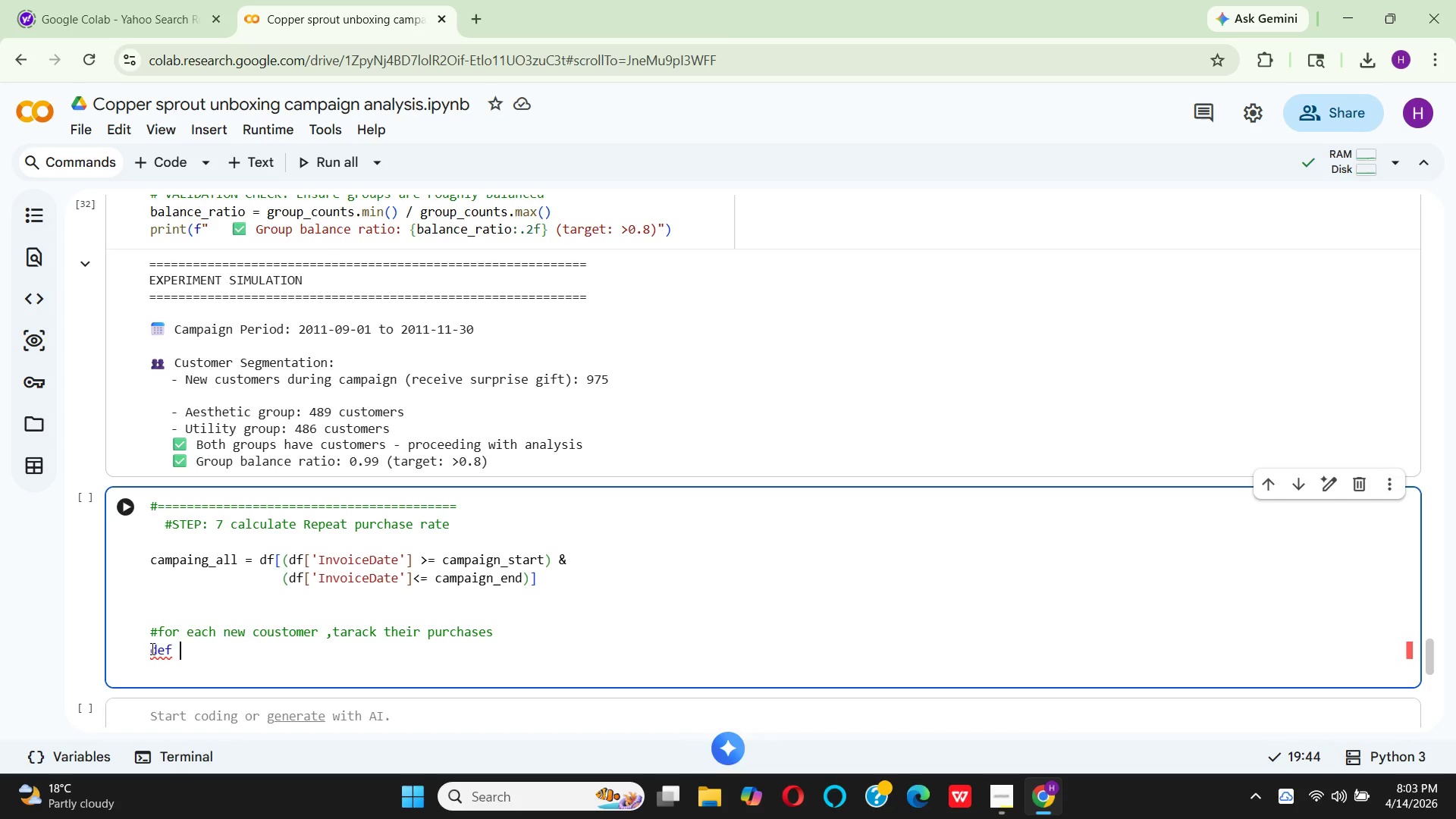 
key(ArrowRight)
 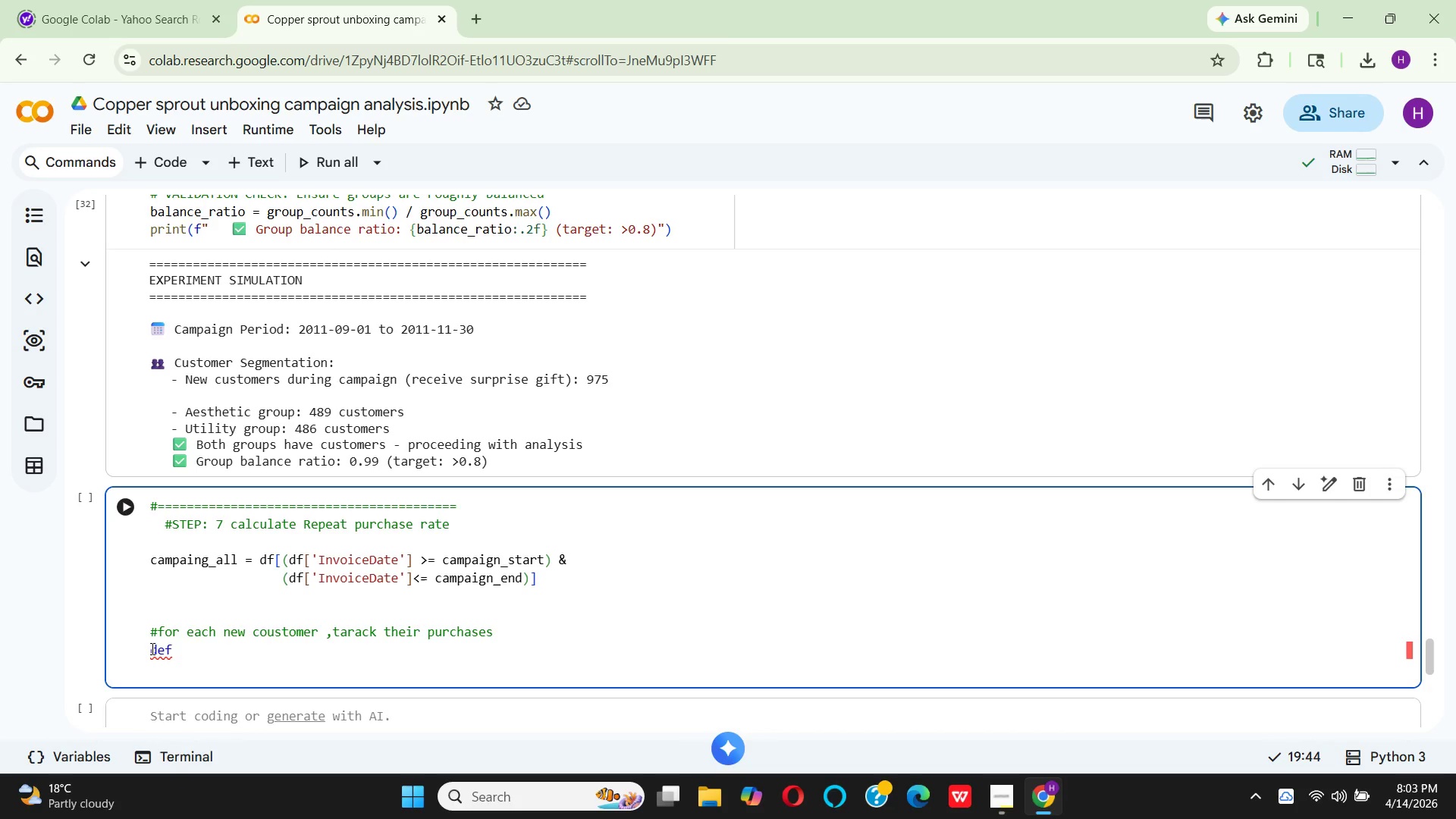 
key(Backspace)
type( ana)
 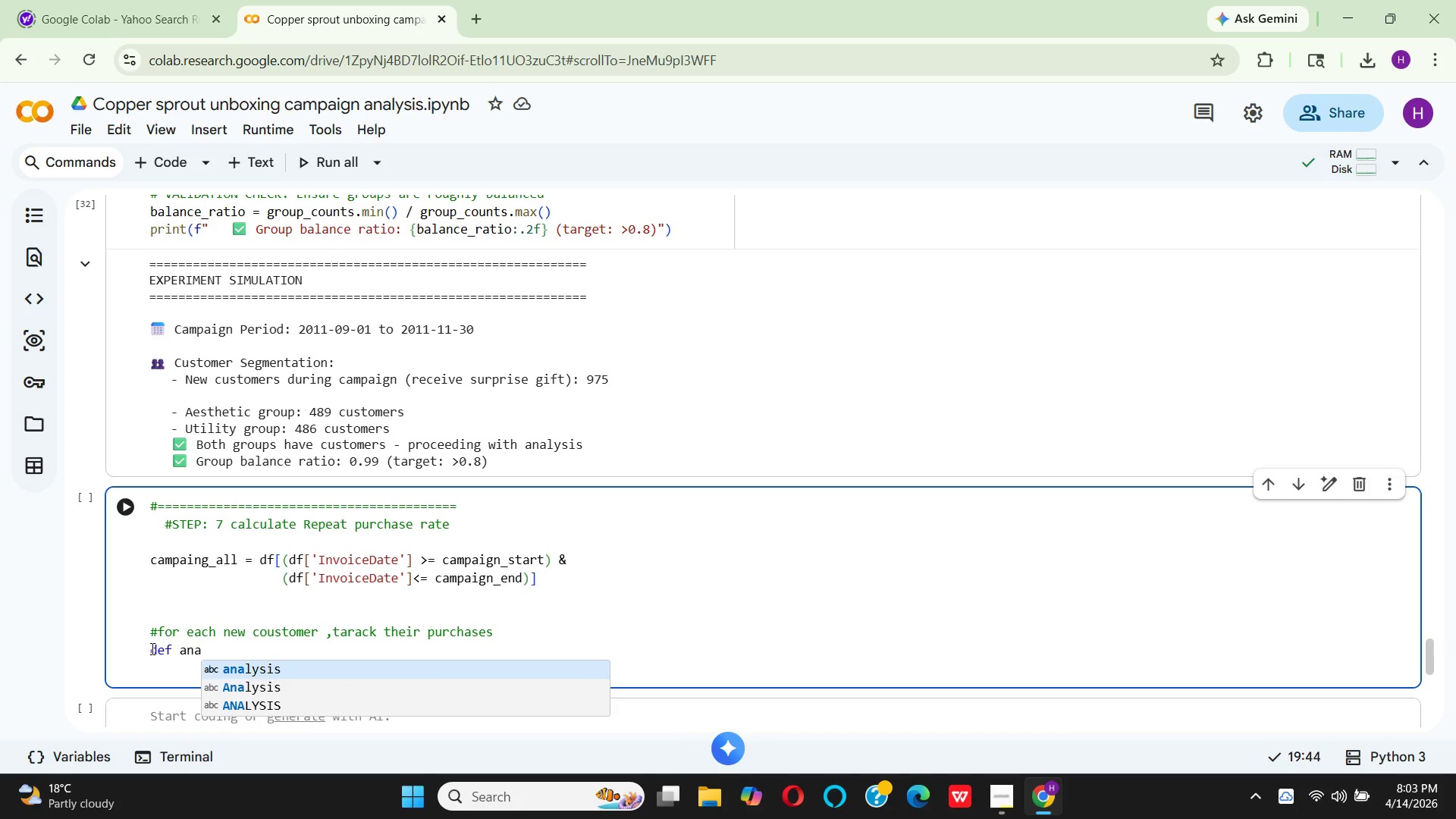 
wait(8.42)
 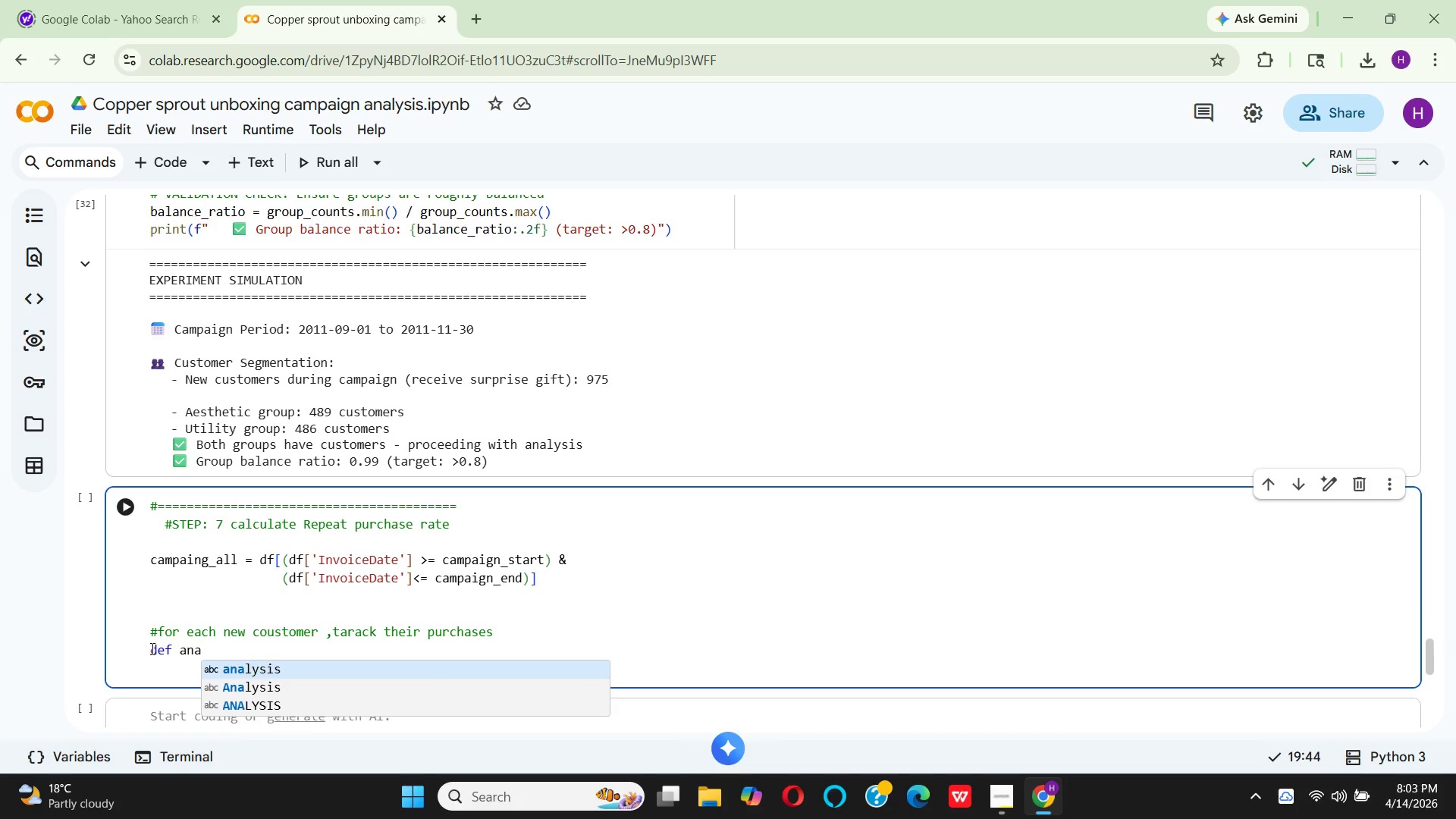 
key(L)
 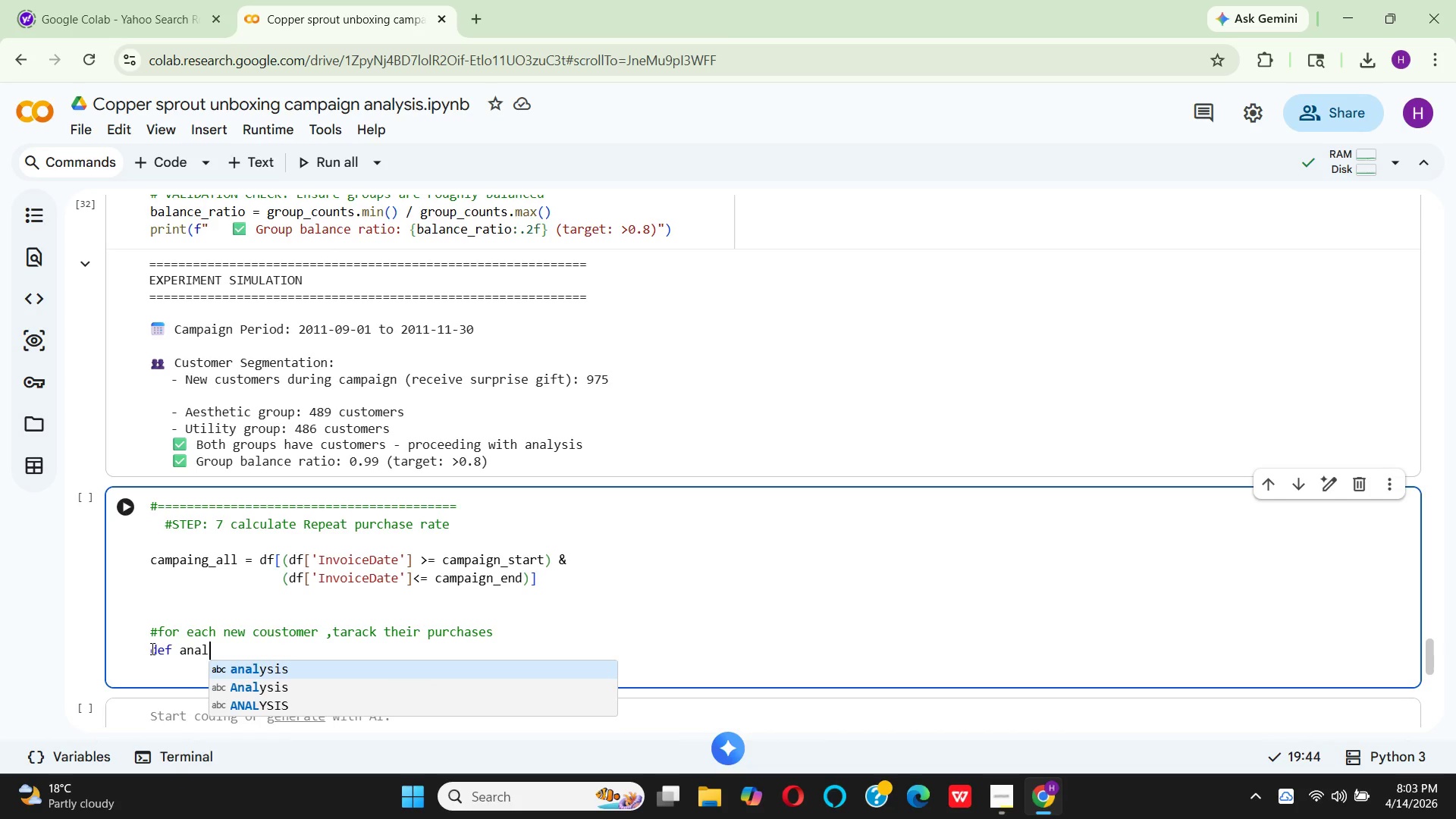 
hold_key(key=Y, duration=0.33)
 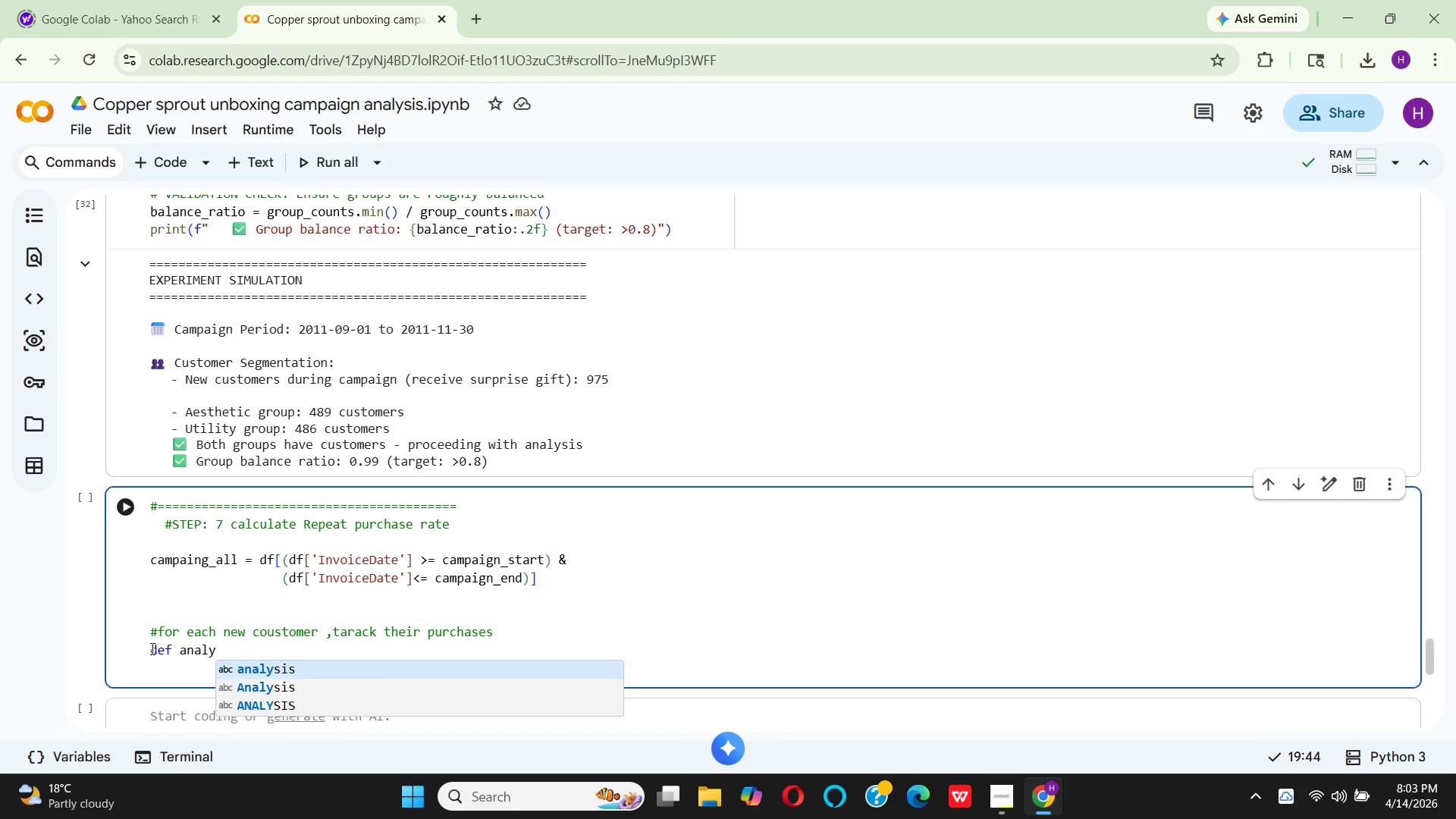 
hold_key(key=Z, duration=0.31)
 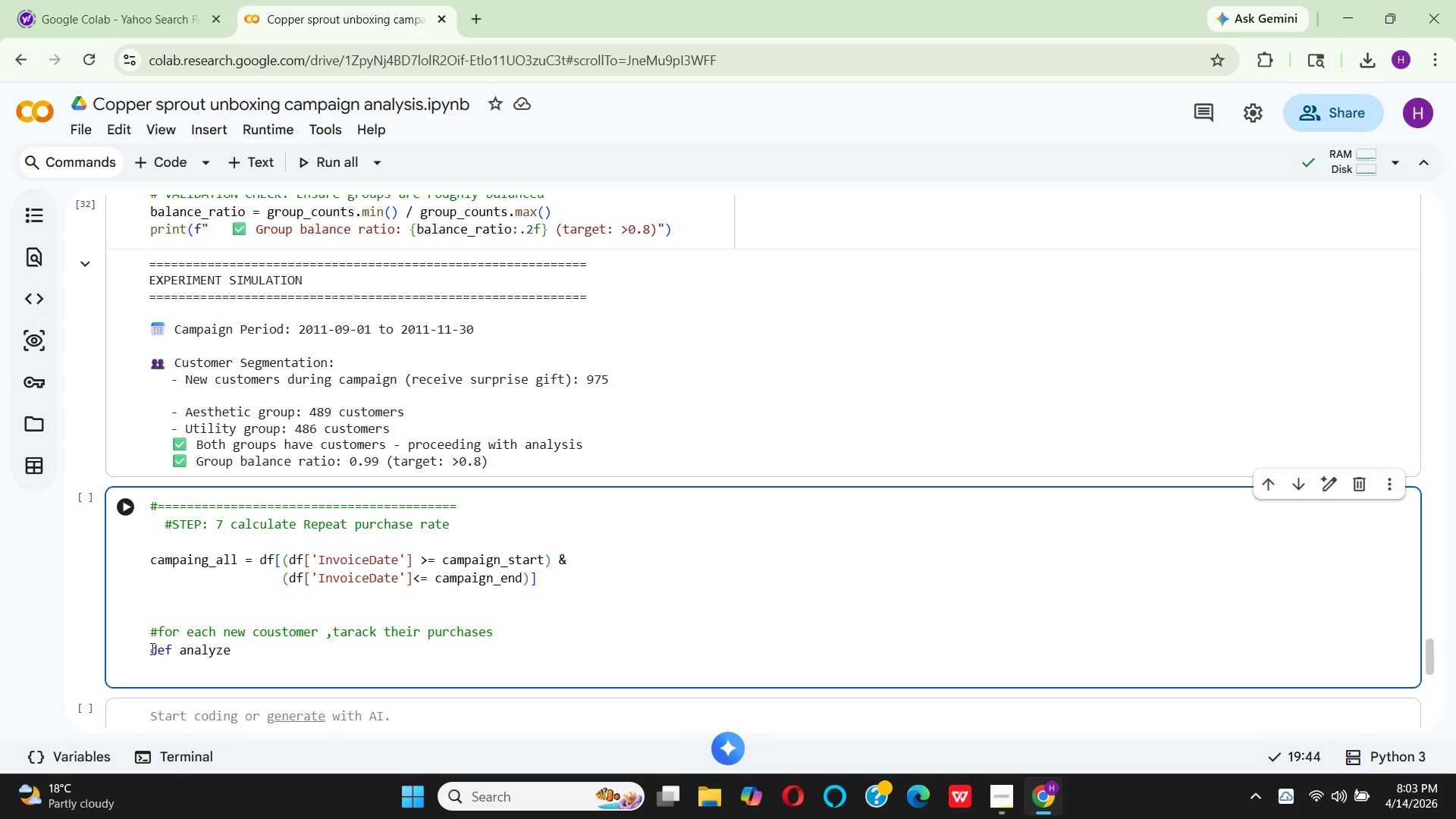 
type(e_customer_purchases()
 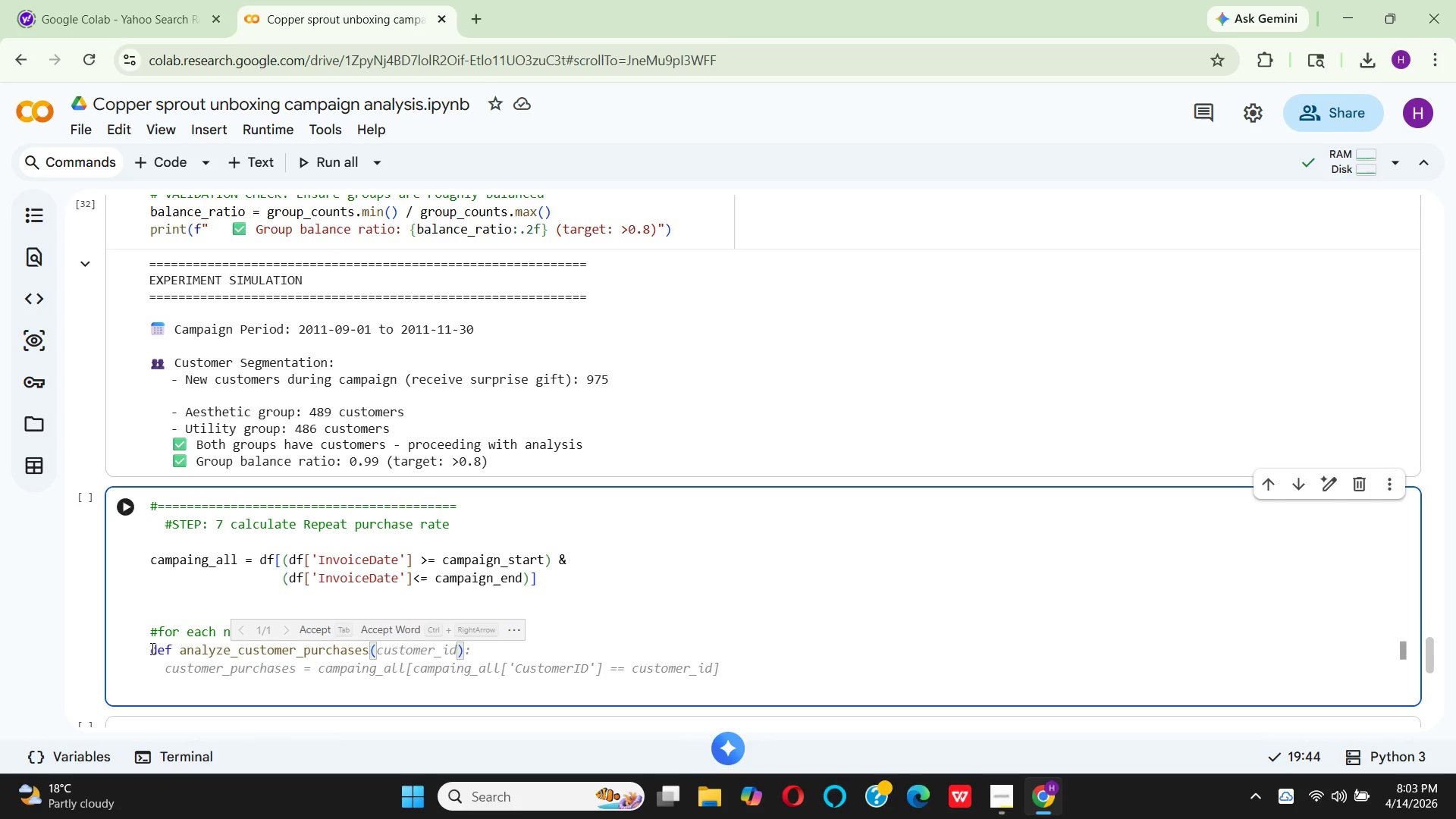 
wait(7.55)
 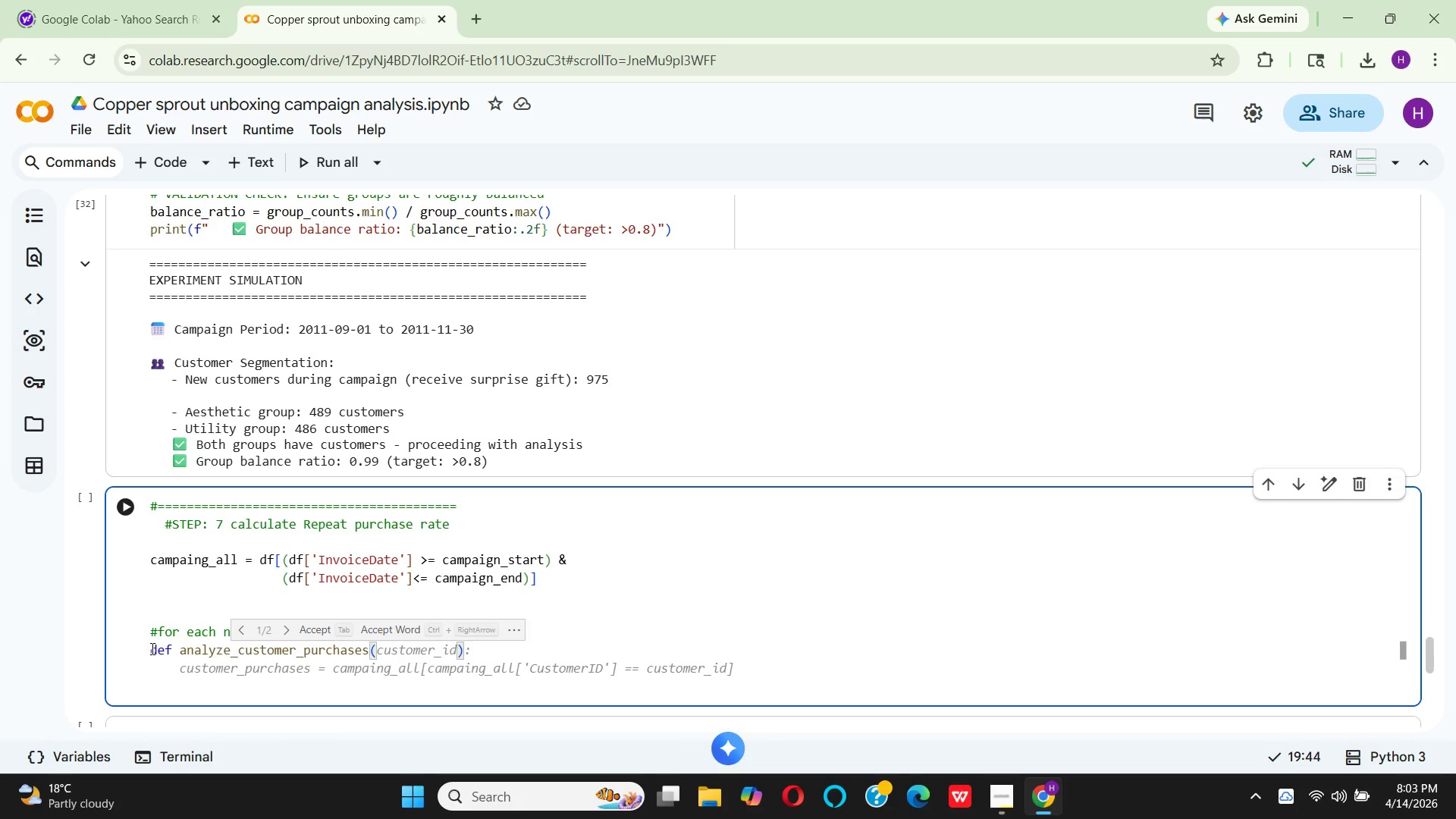 
key(C)
 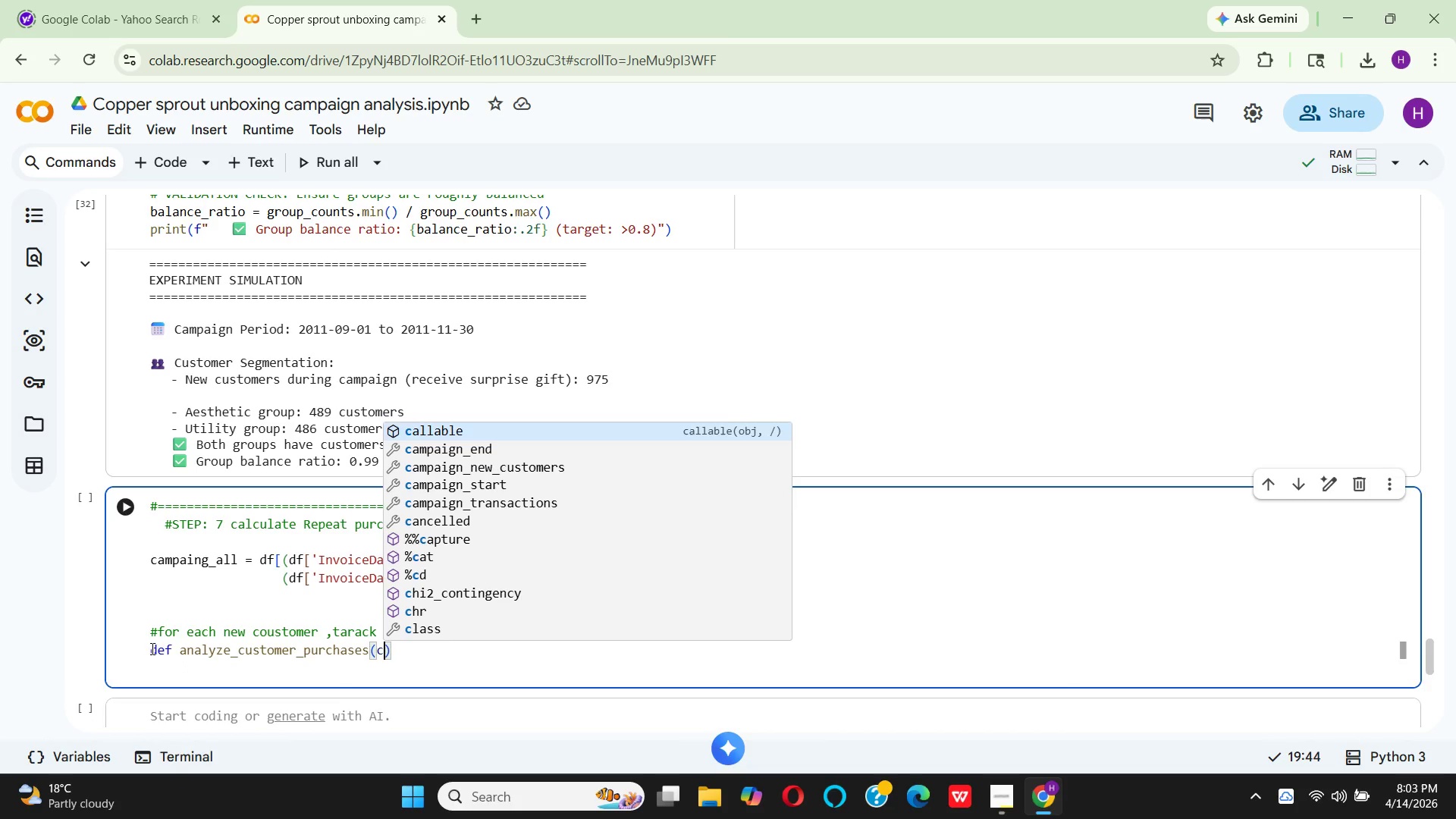 
wait(7.62)
 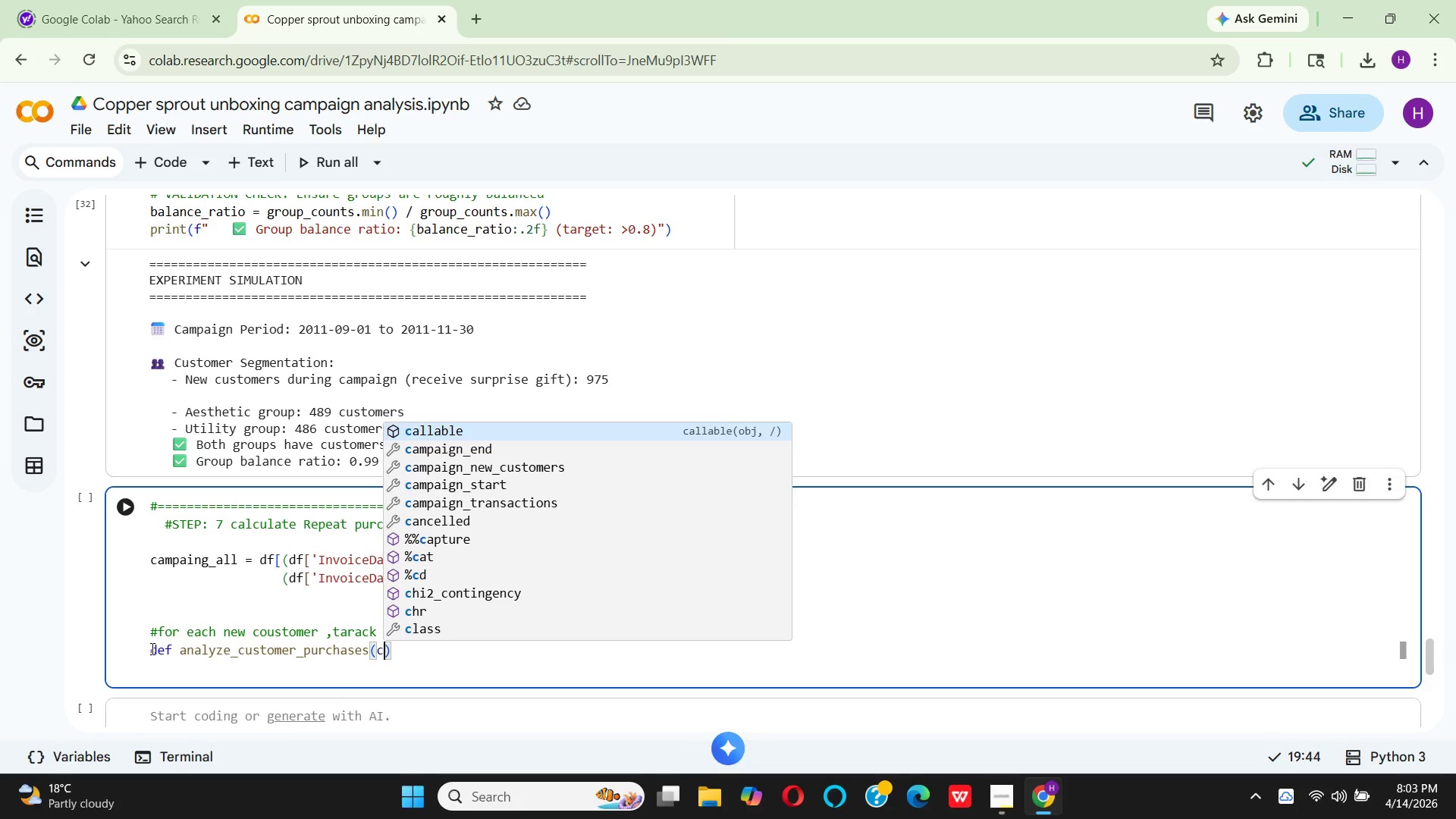 
type(ust)
 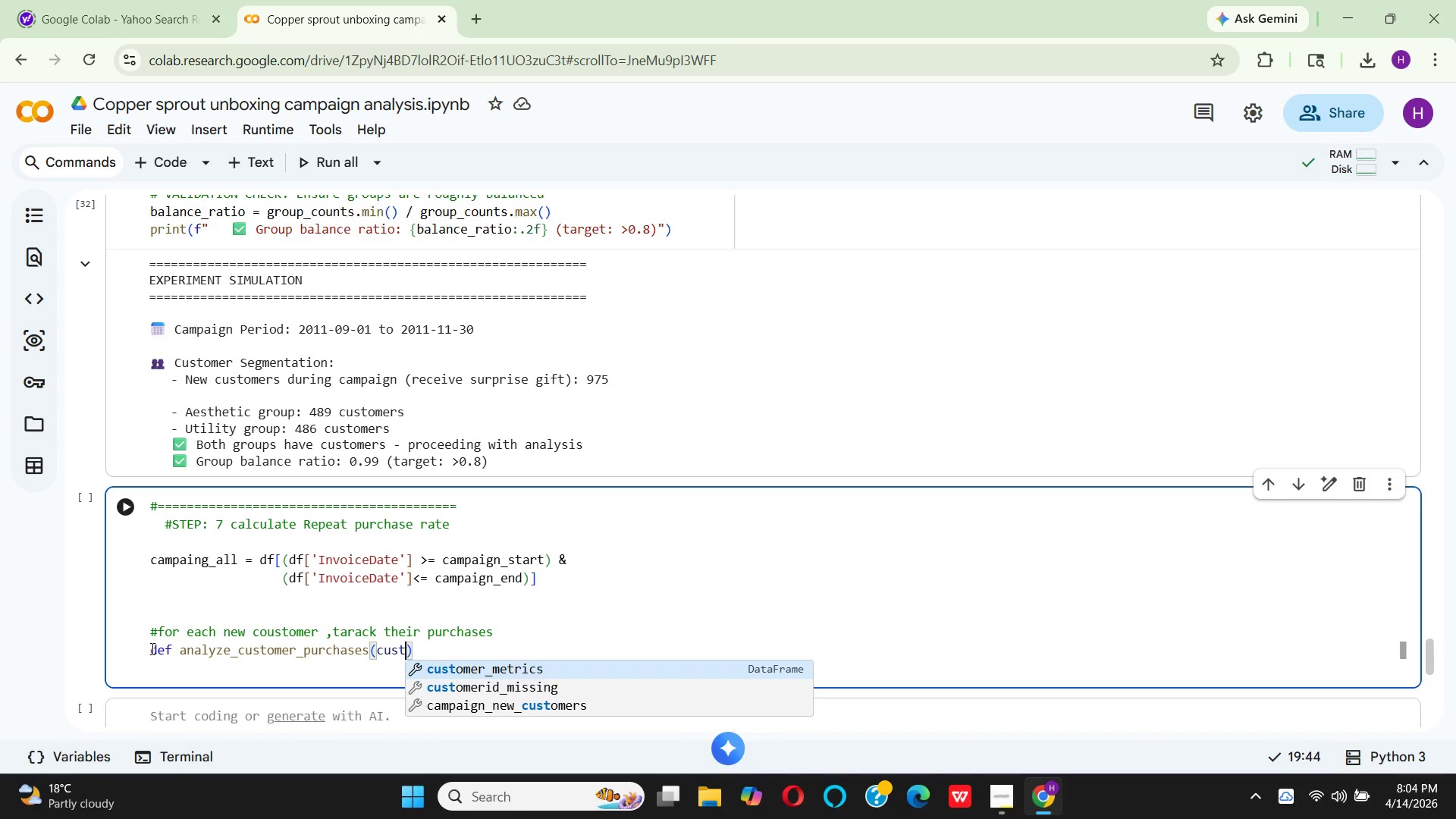 
type(omer_id)
 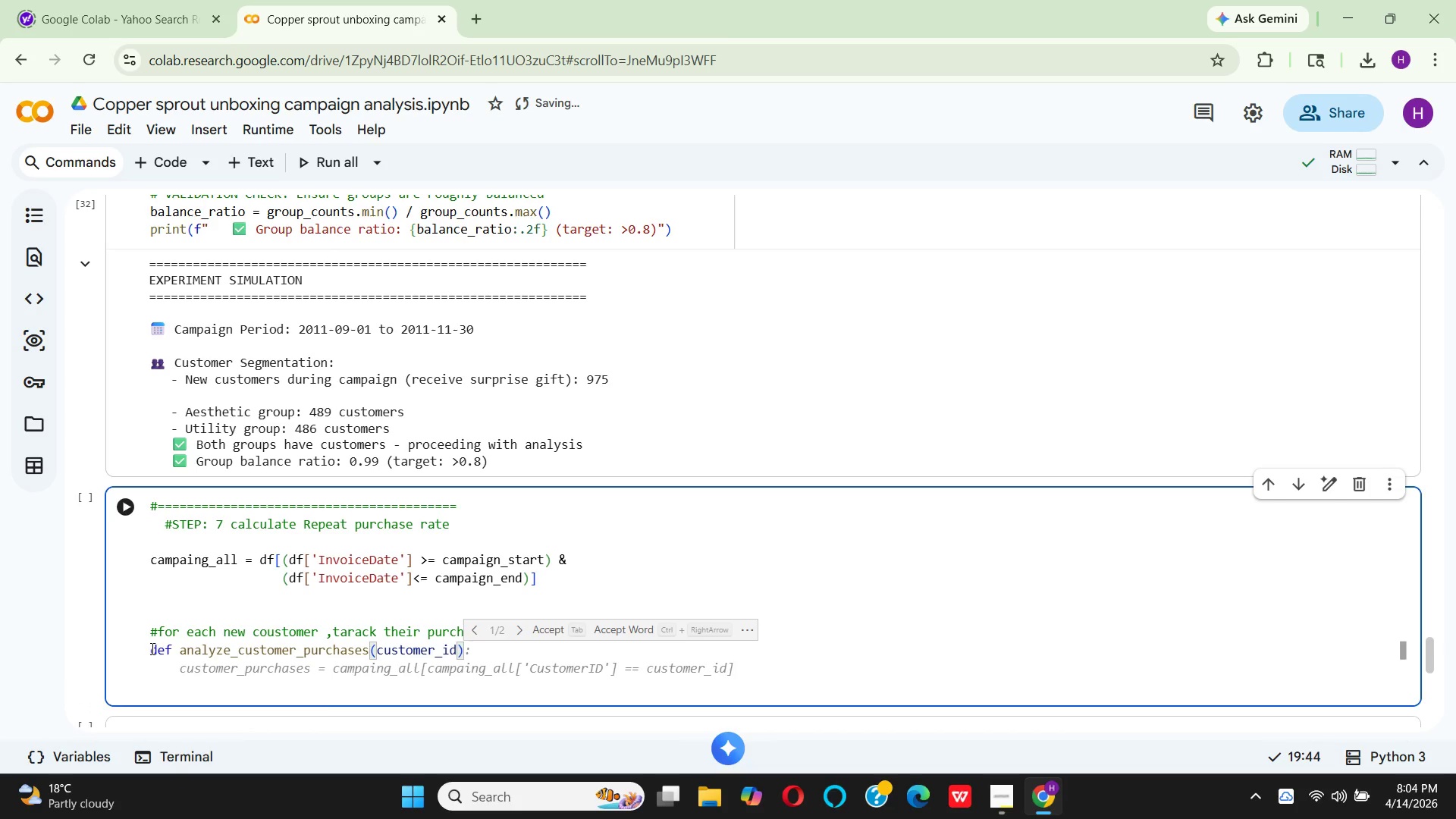 
wait(5.77)
 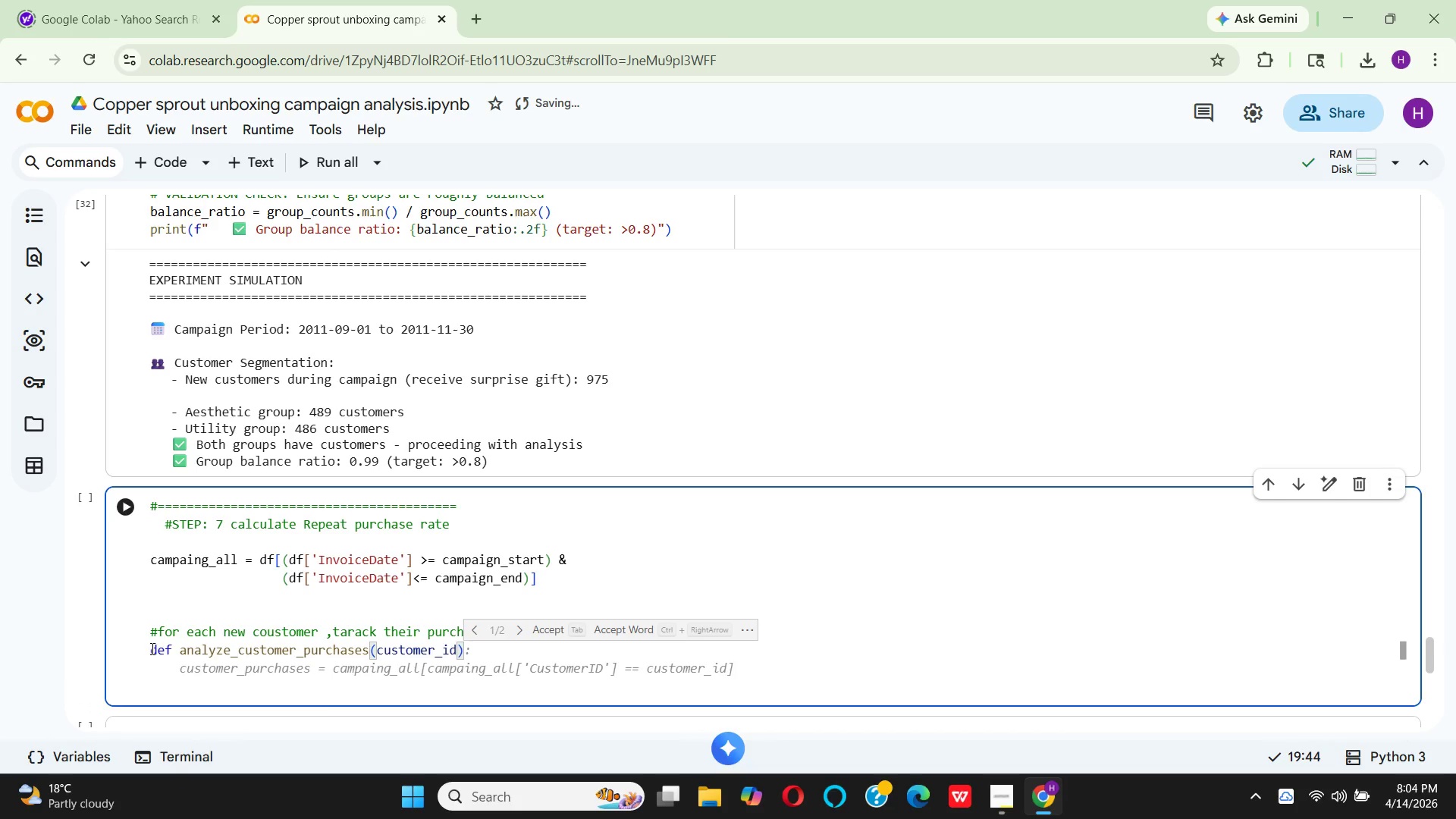 
key(Comma)
 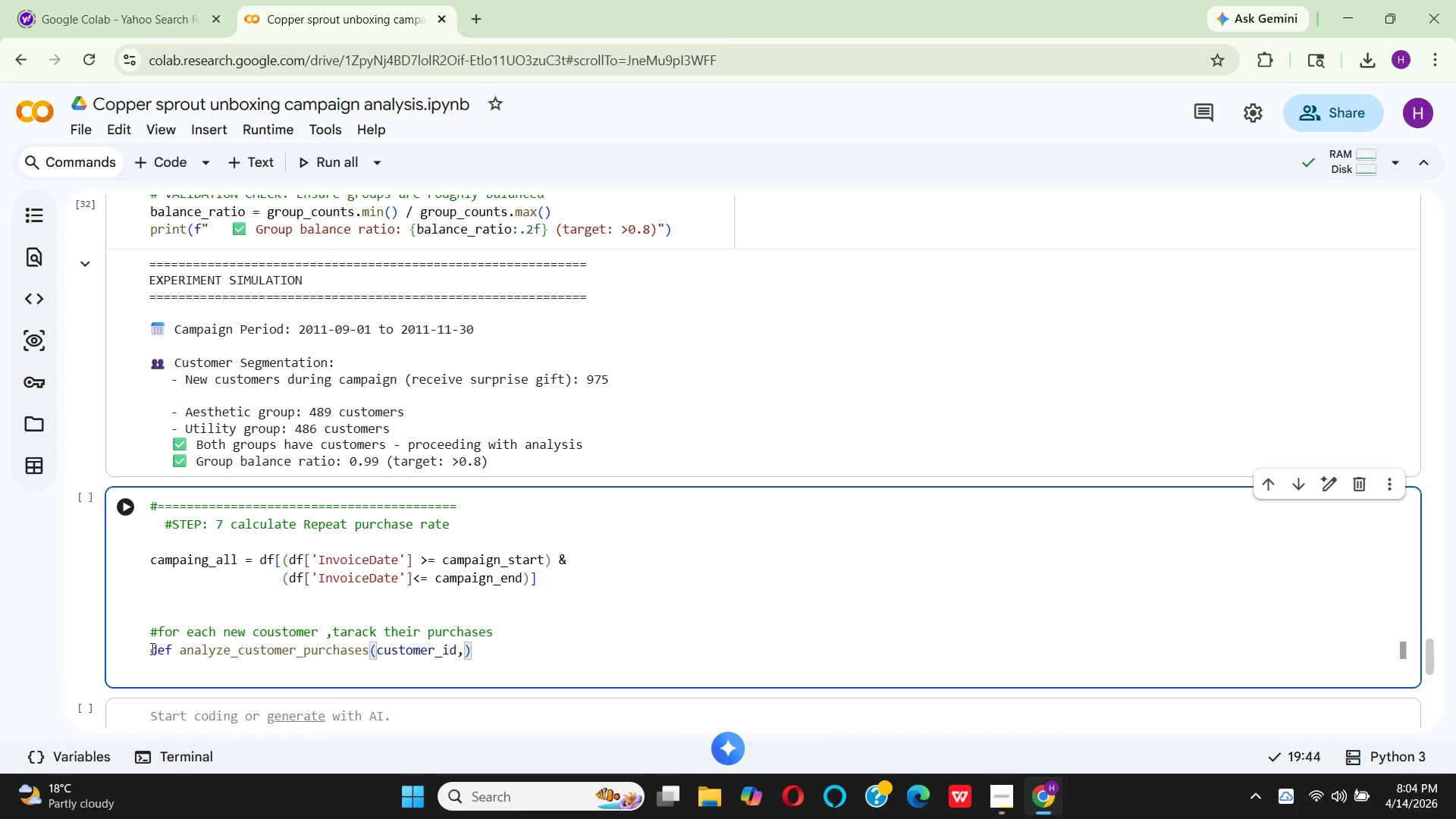 
type(first)
 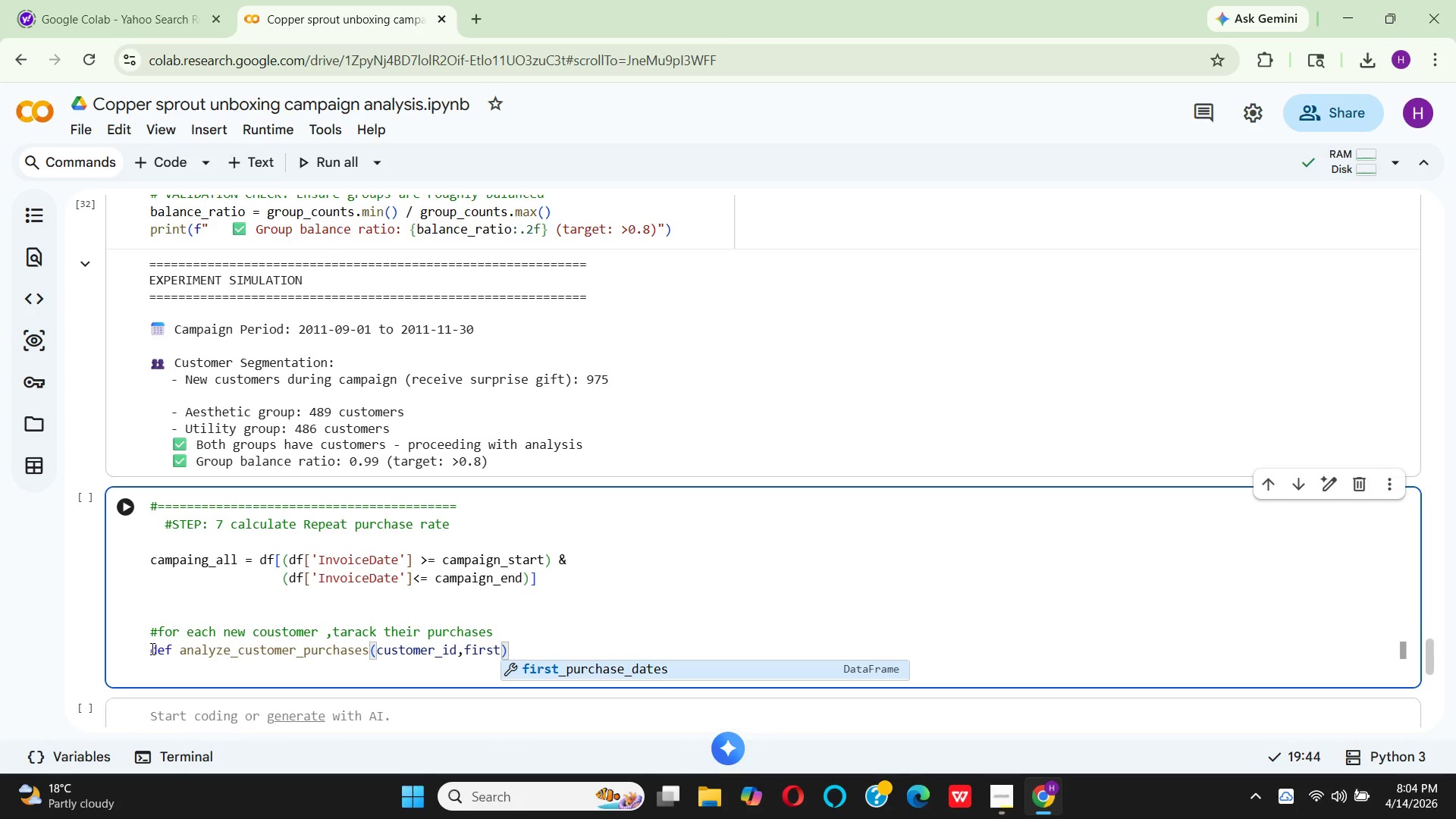 
wait(5.31)
 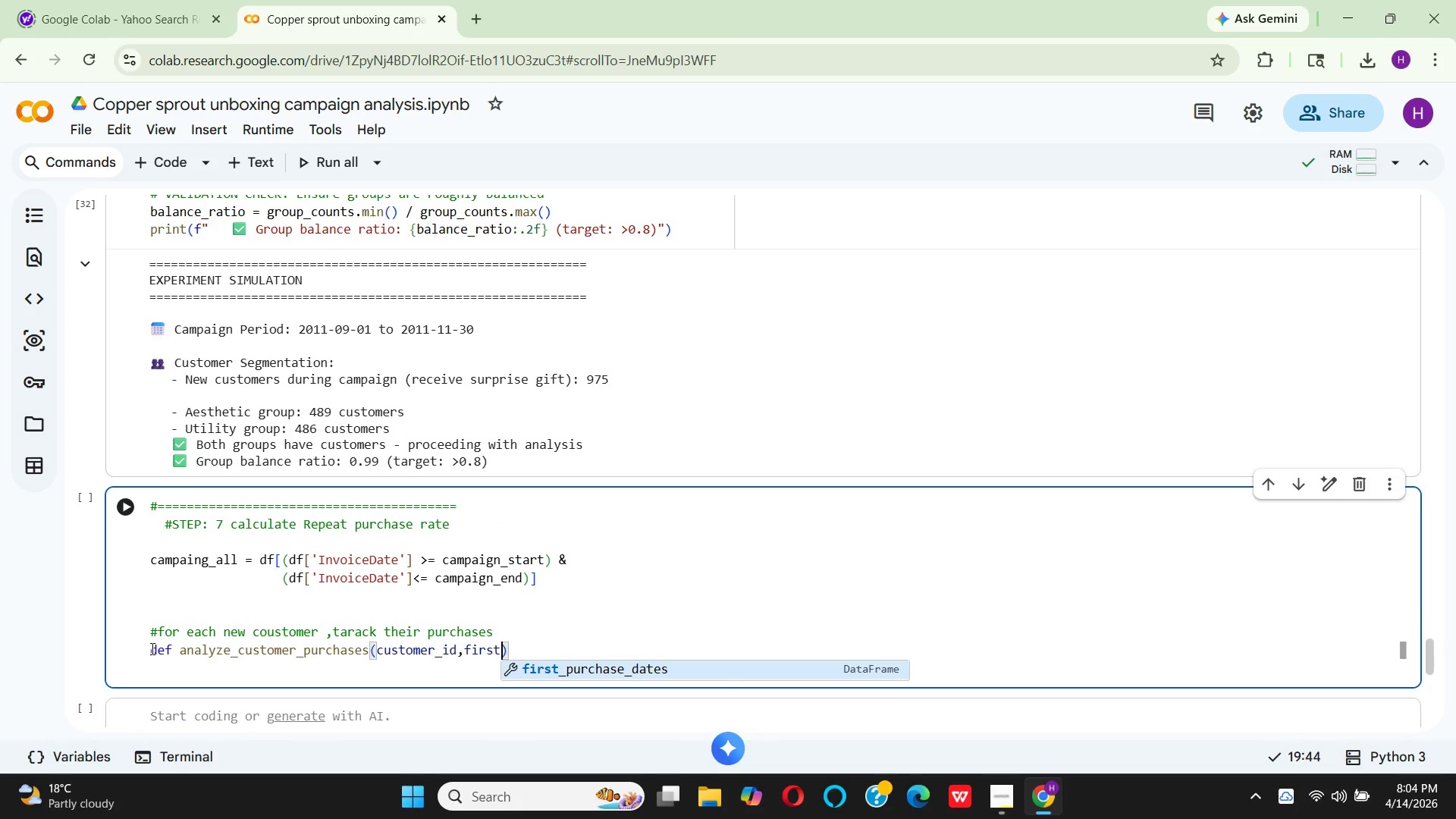 
type(_data,gift_)
 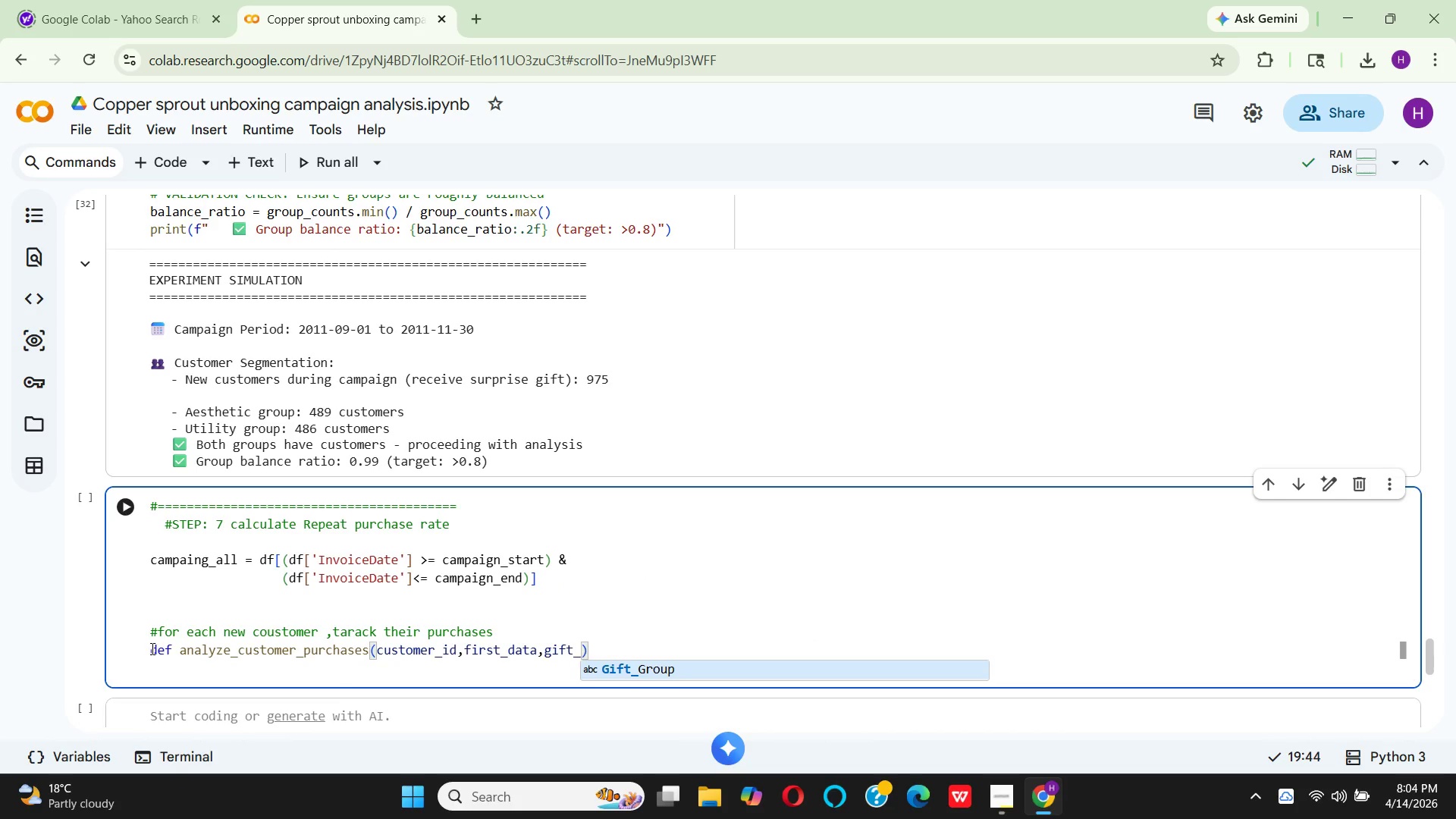 
type(group)
 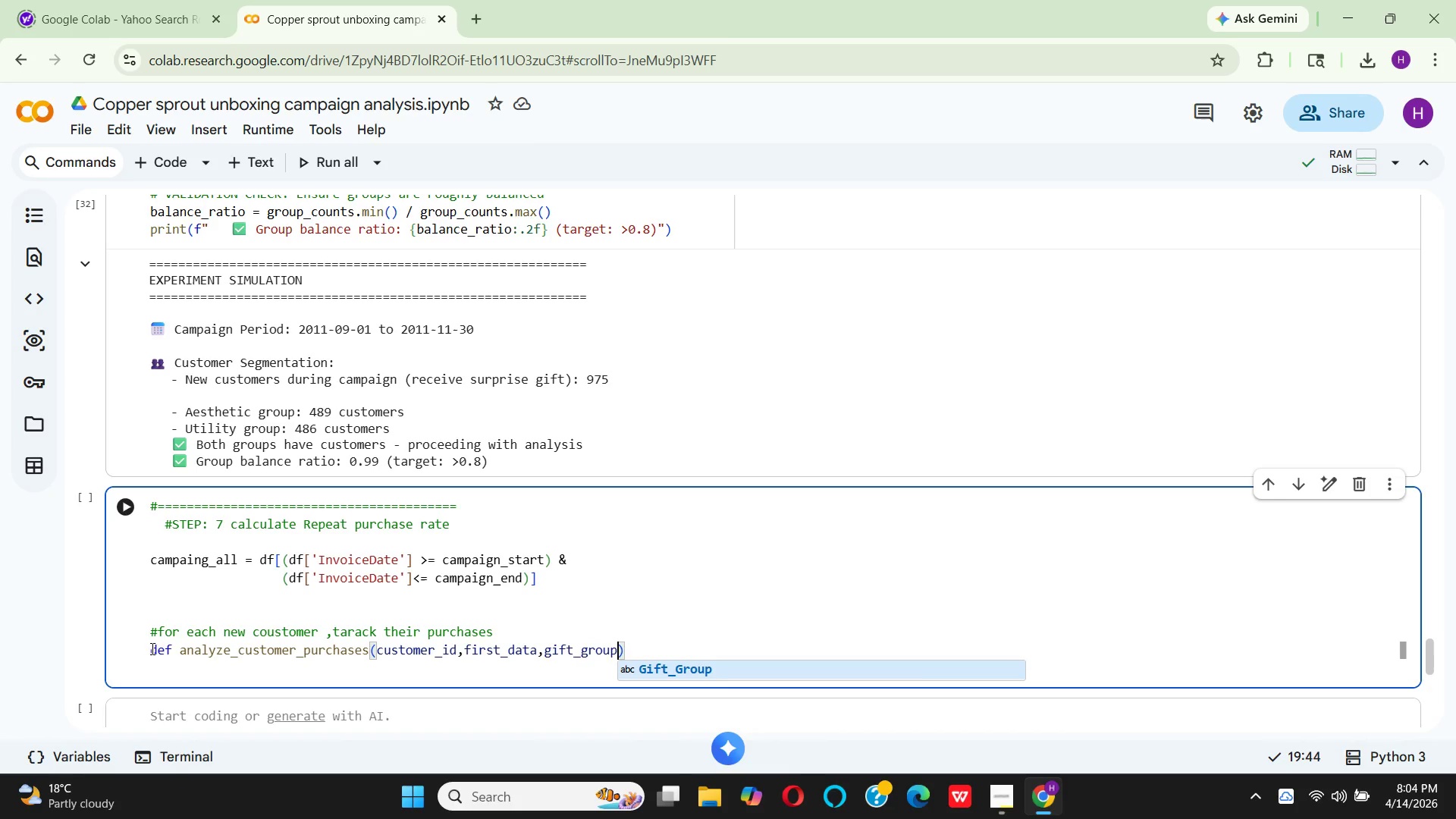 
key(ArrowRight)
 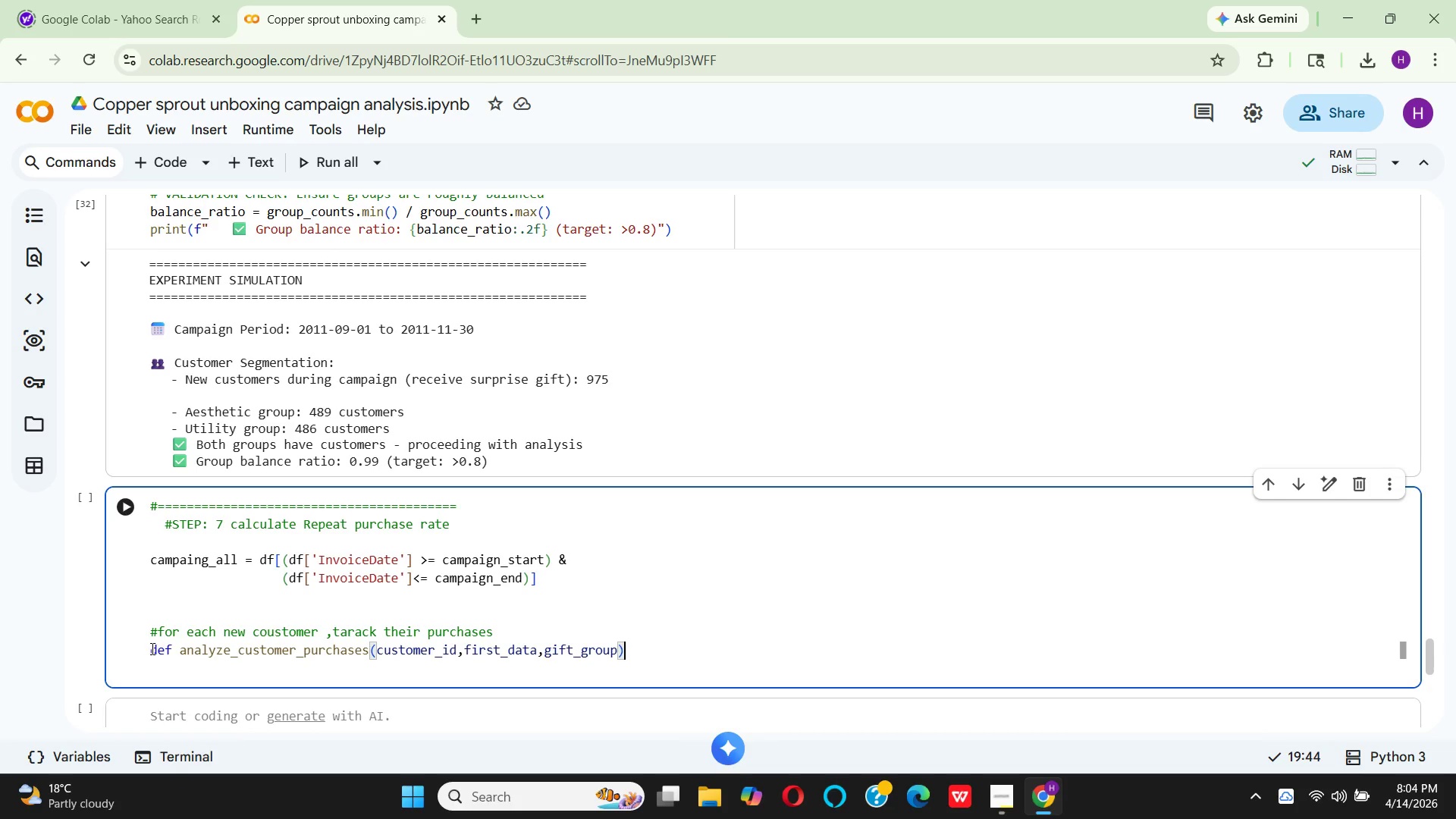 
key(Shift+Semicolon)
 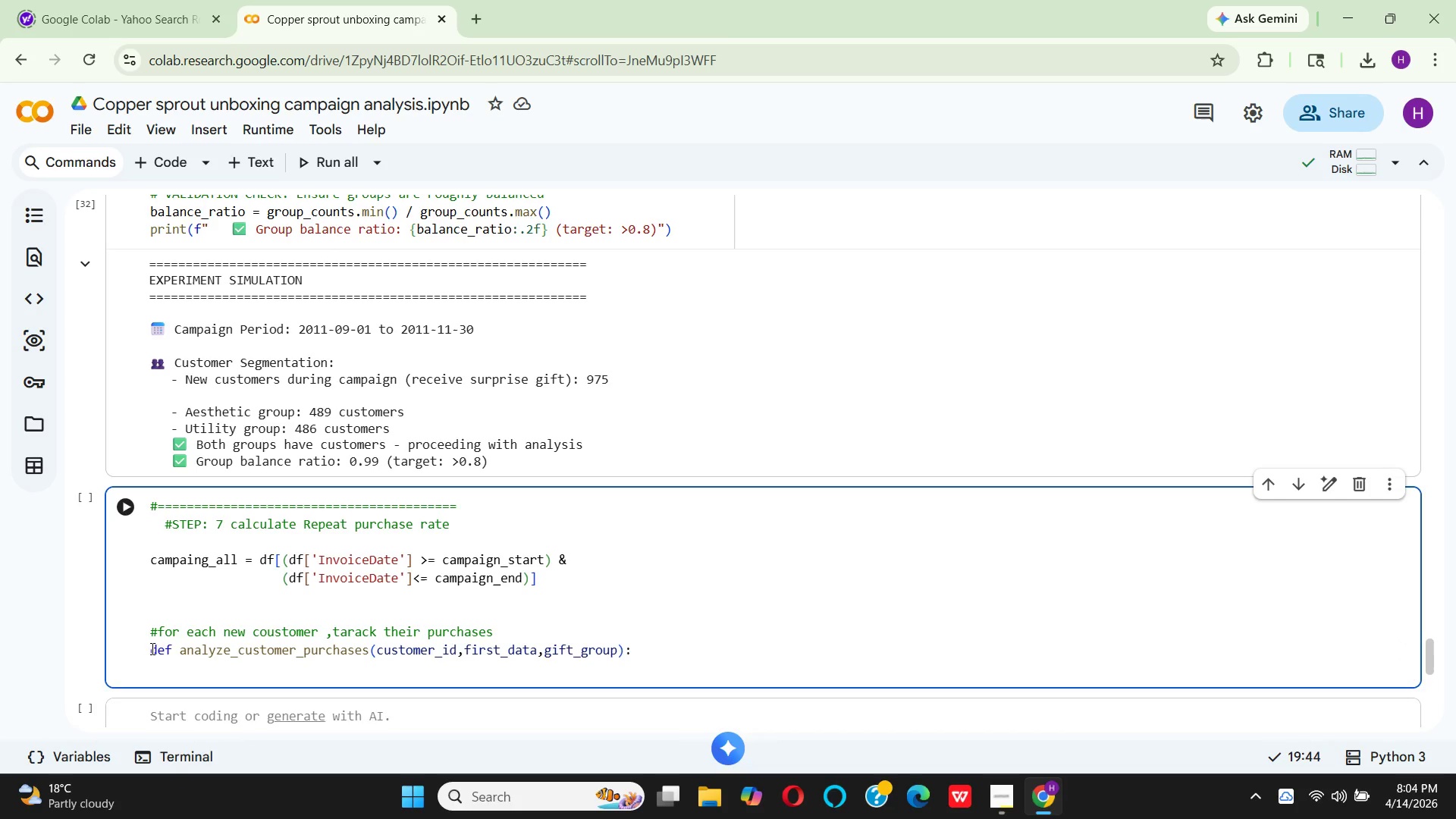 
key(Enter)
 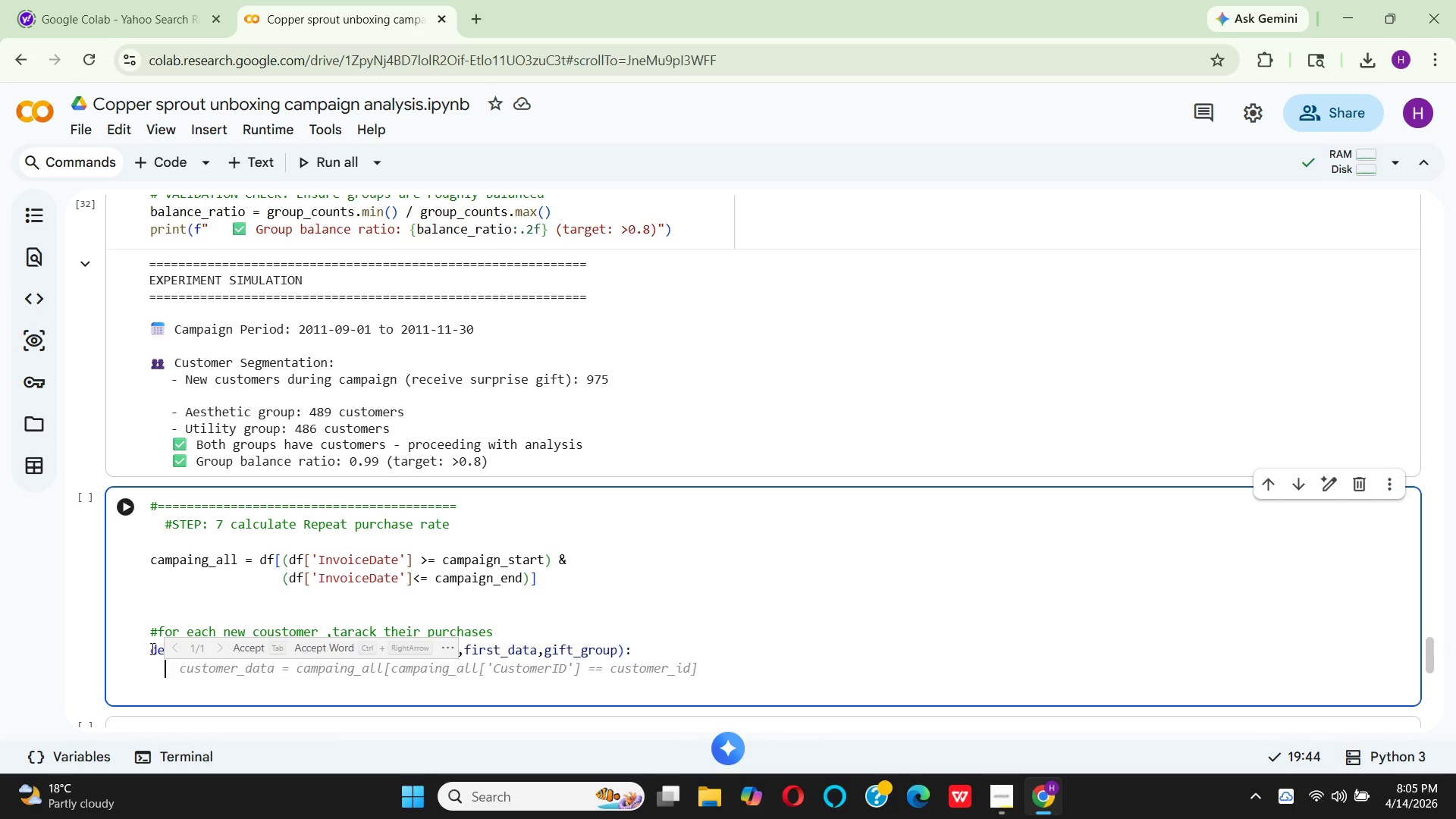 
wait(33.2)
 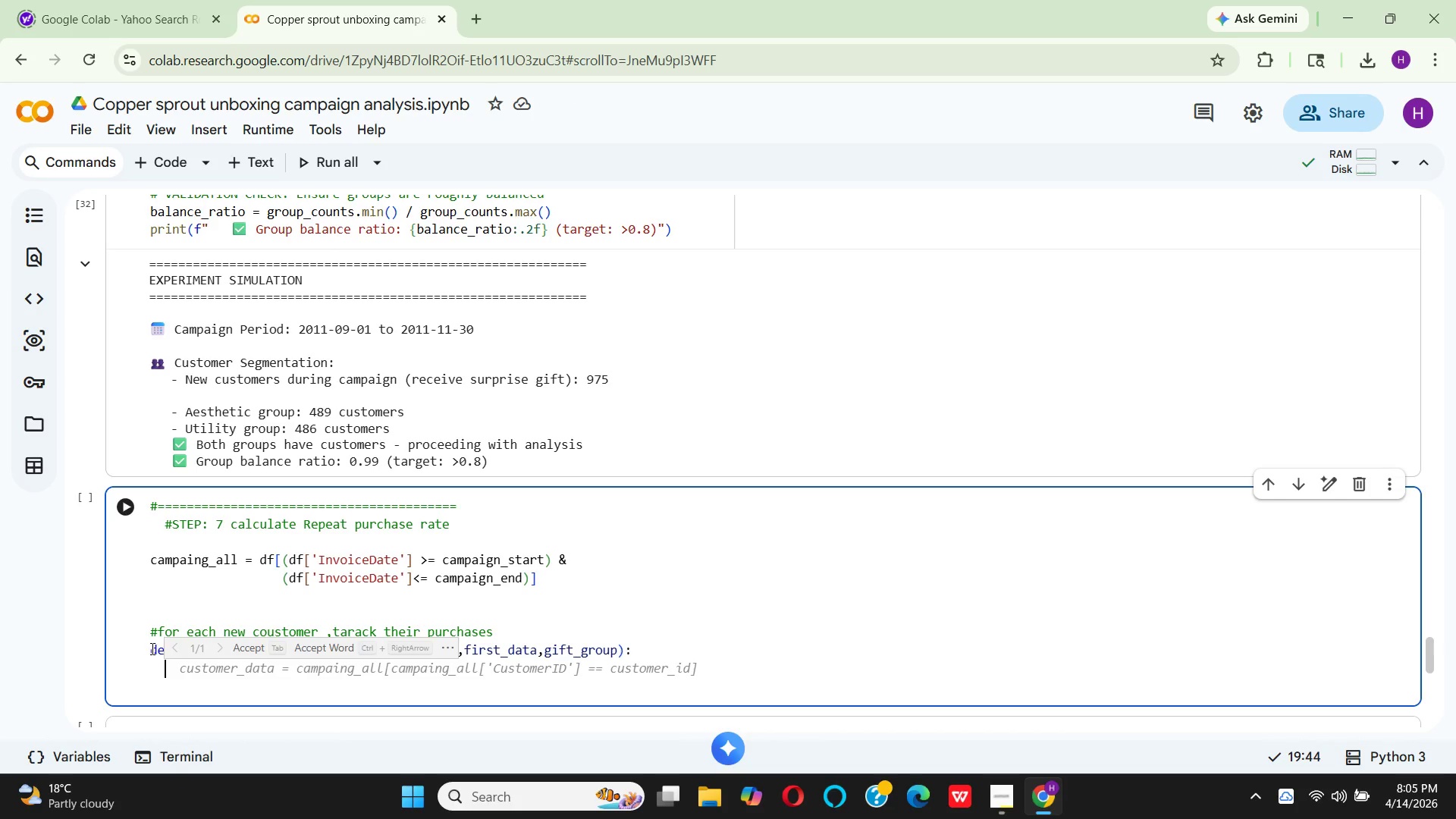 
type(cu)
 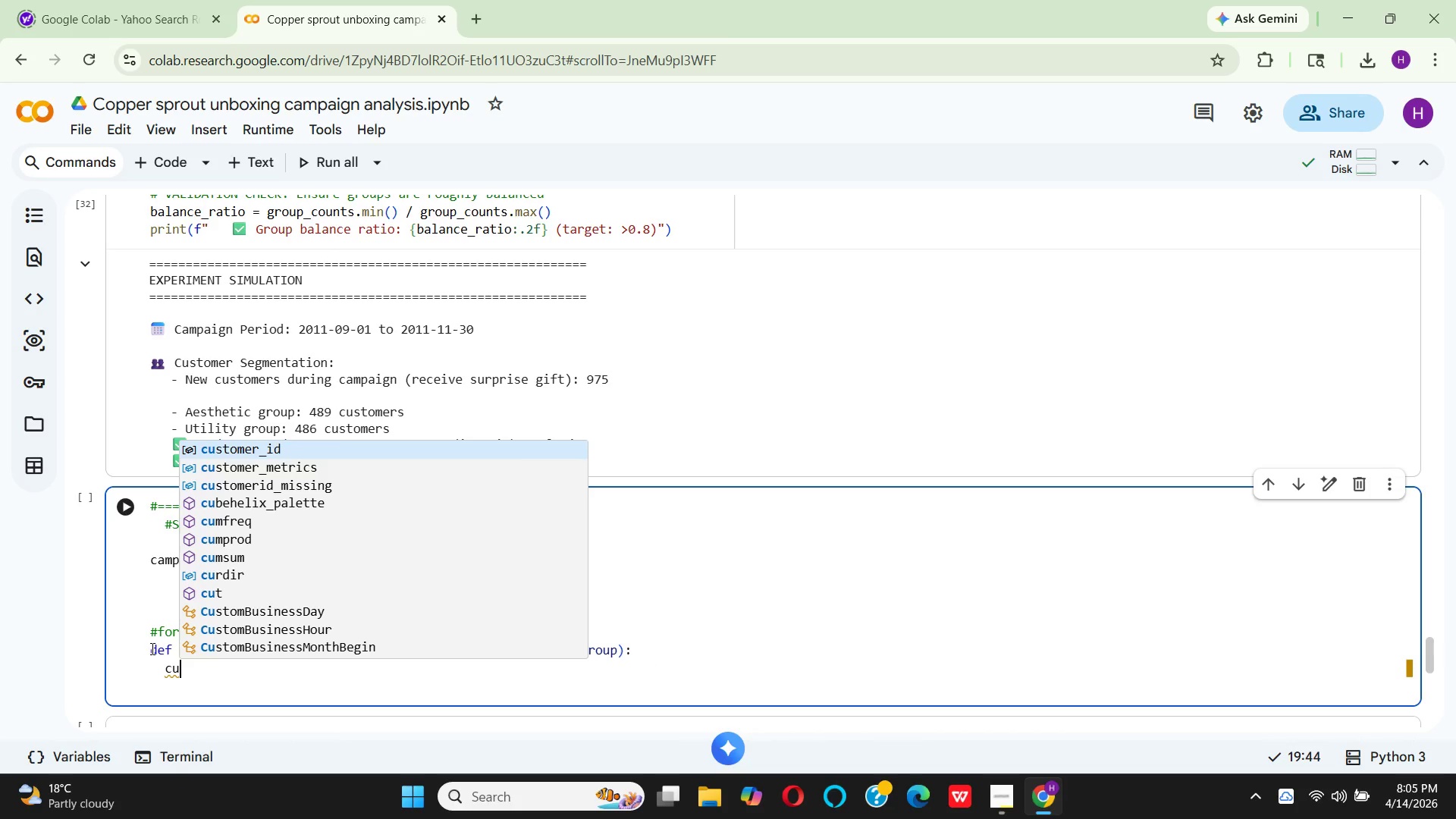 
wait(6.86)
 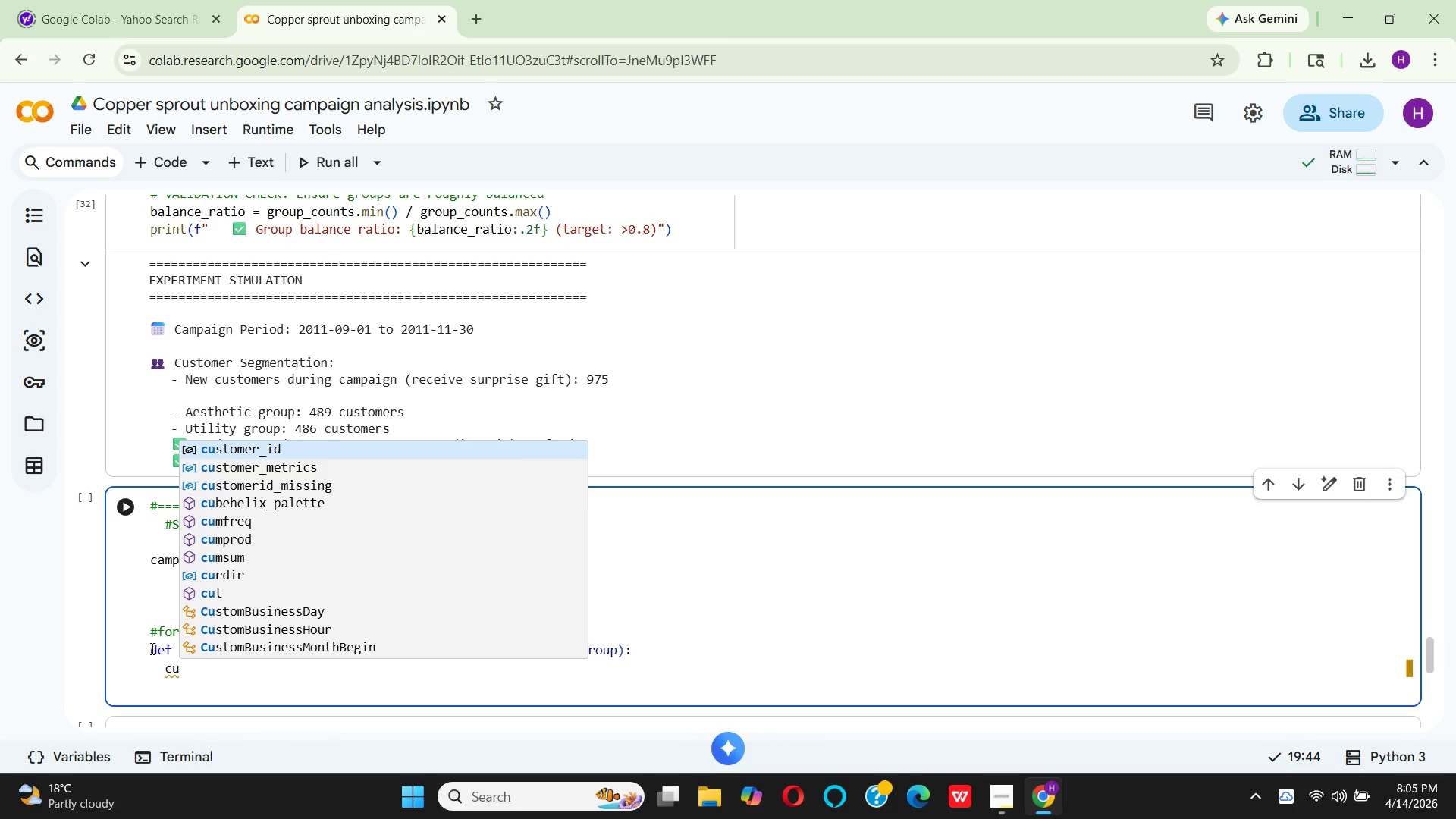 
key(Backspace)
key(Backspace)
type(  cusomer )
 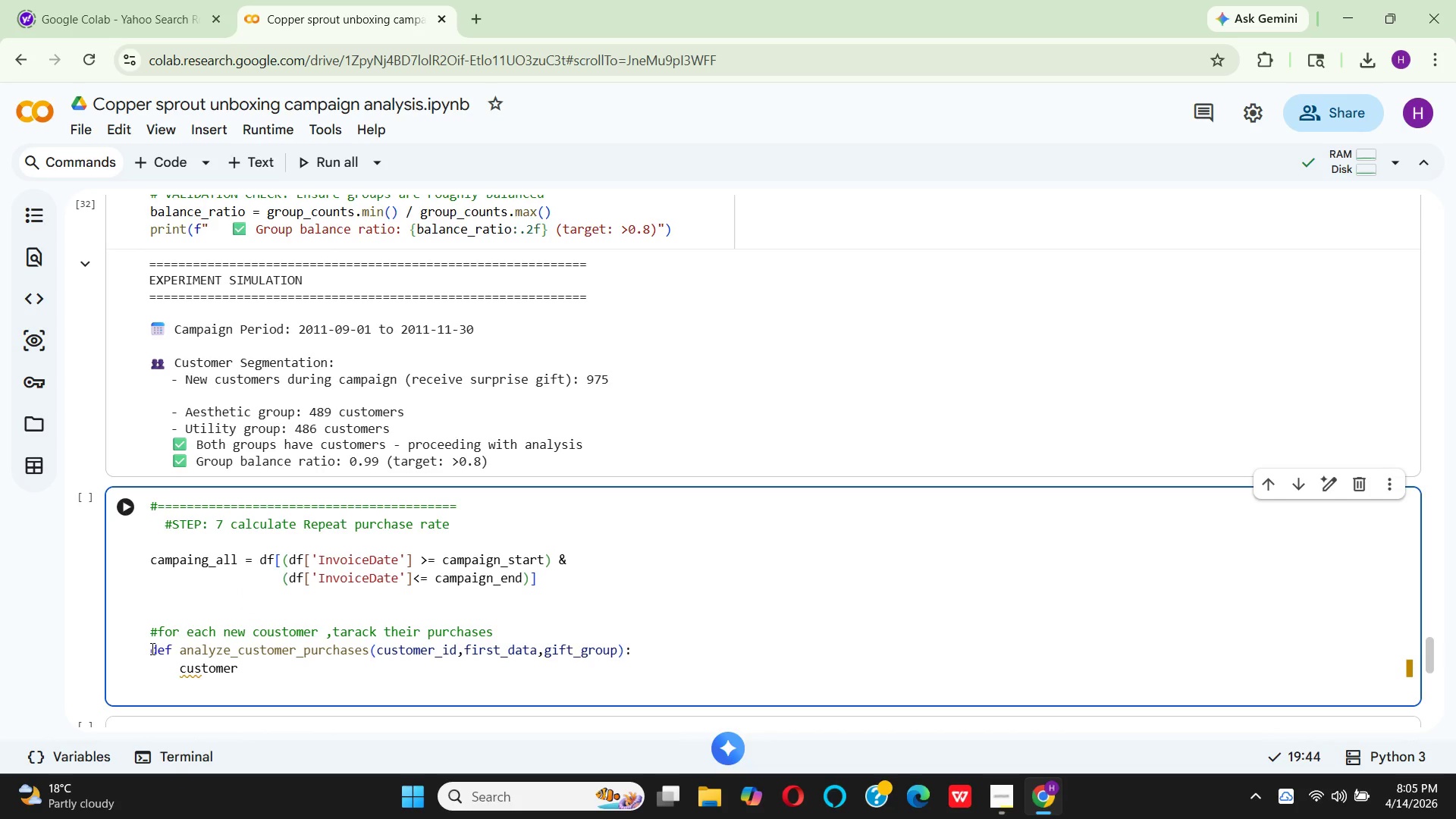 
key(Backspace)
type(_ord)
 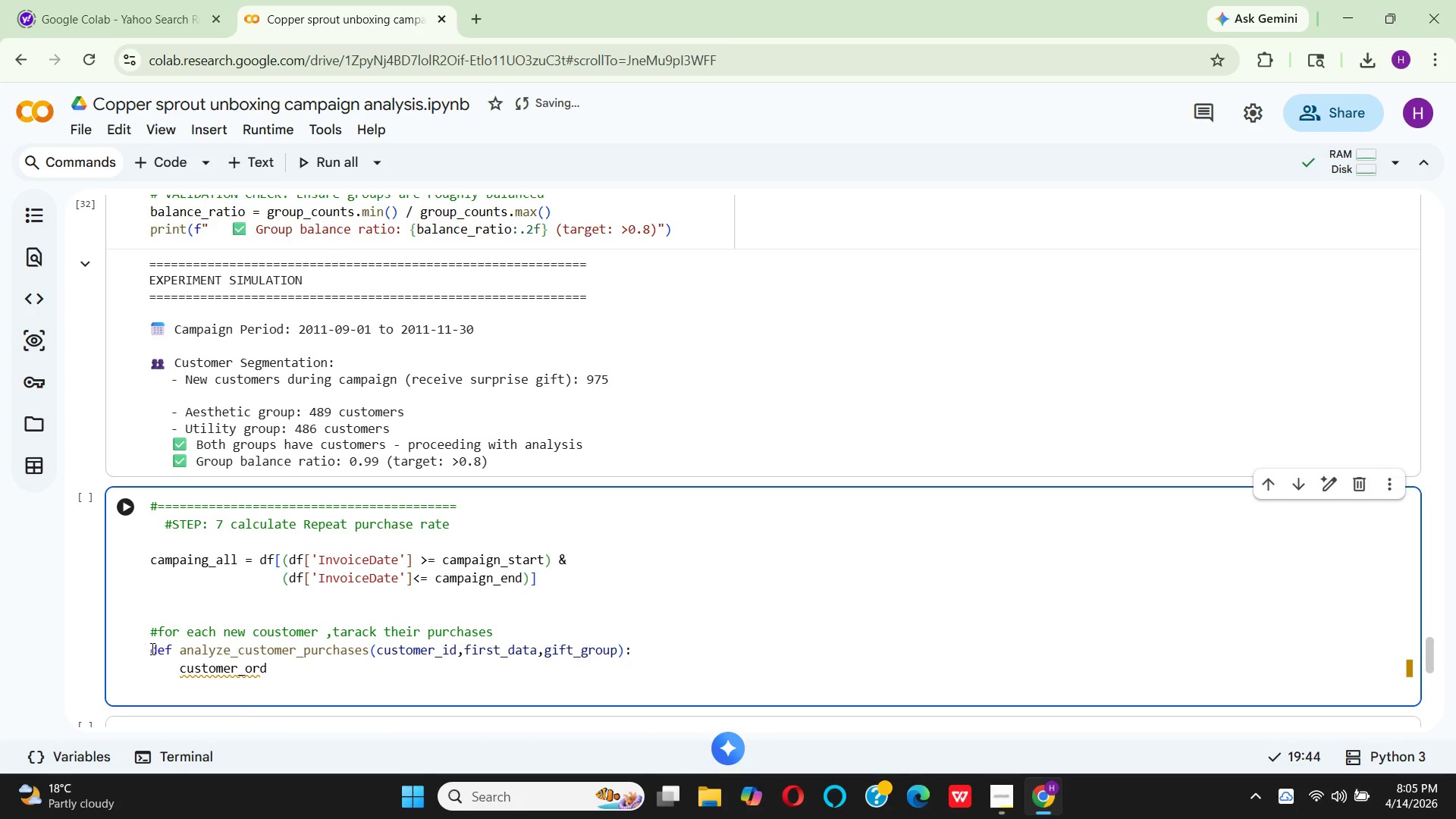 
type(ers = camp)
 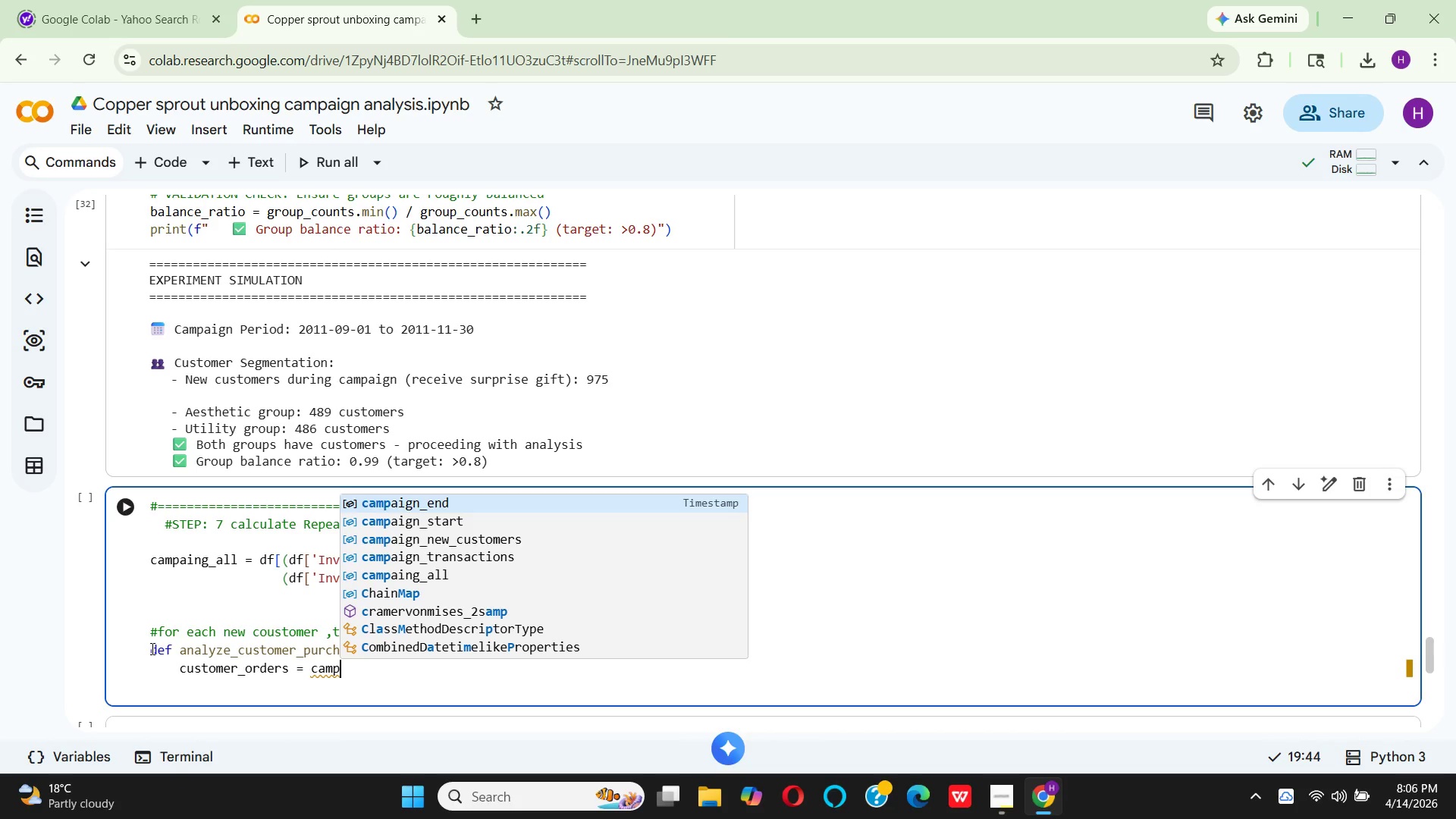 
wait(5.45)
 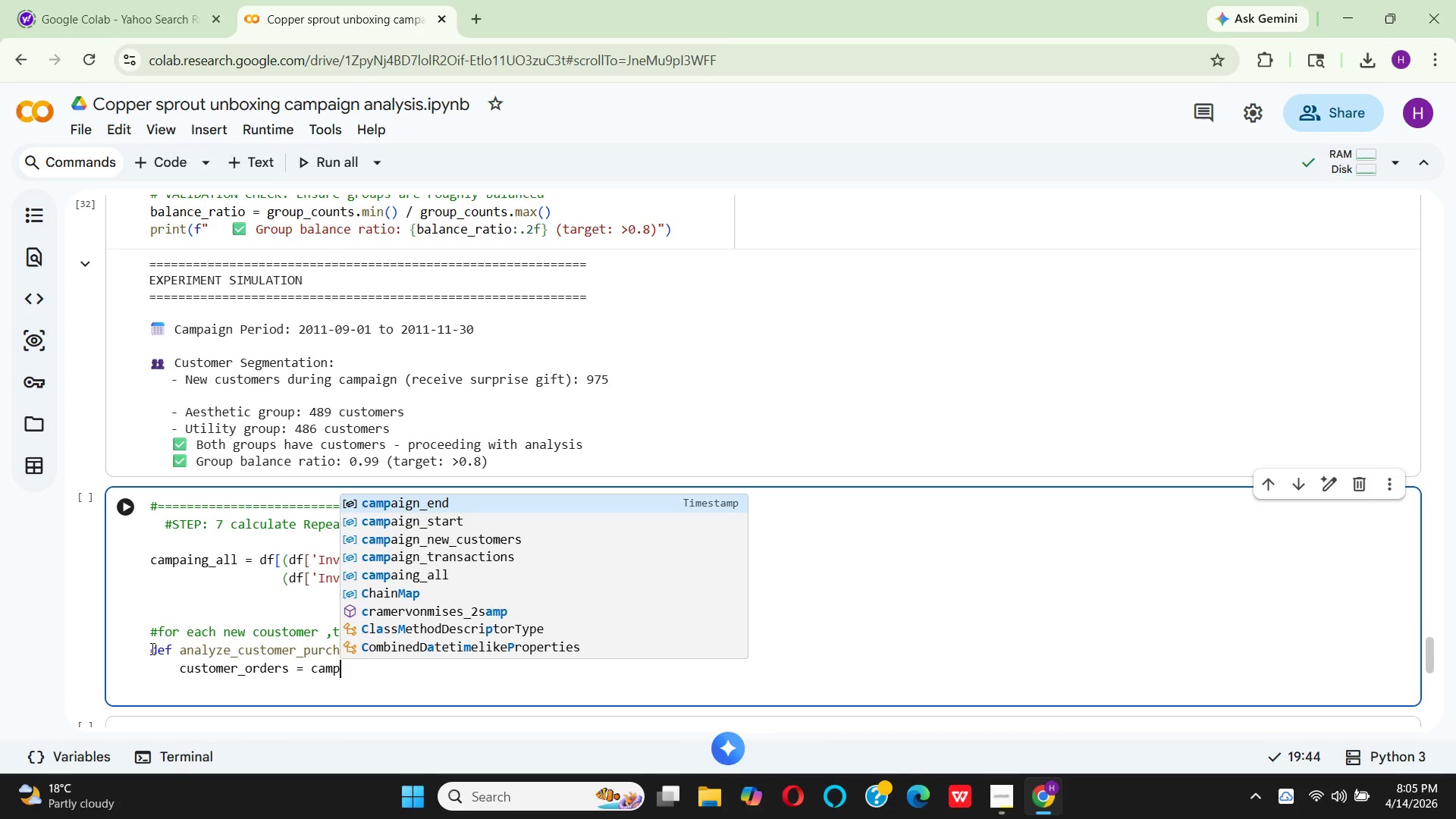 
key(ArrowDown)
 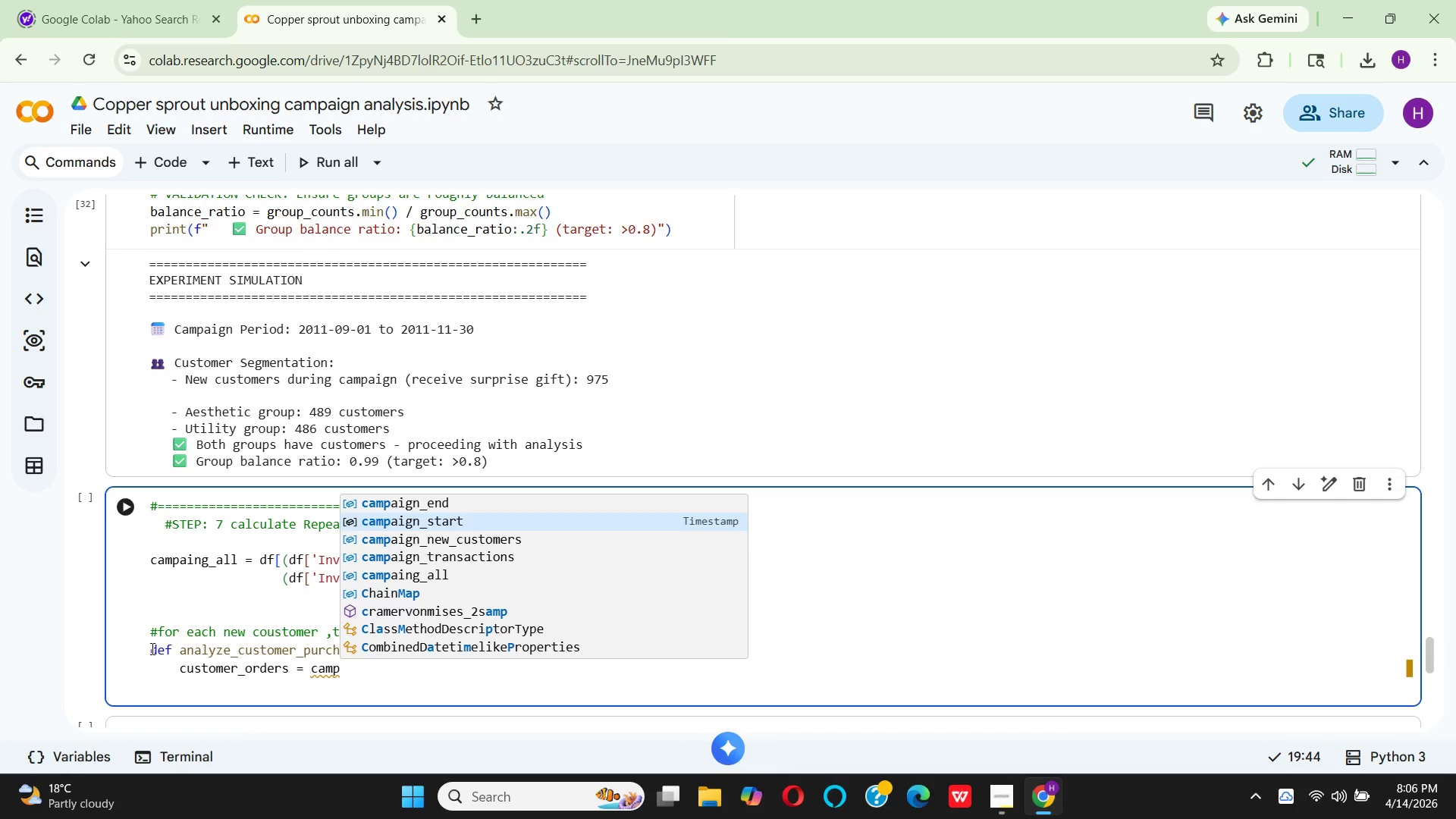 
key(ArrowDown)
 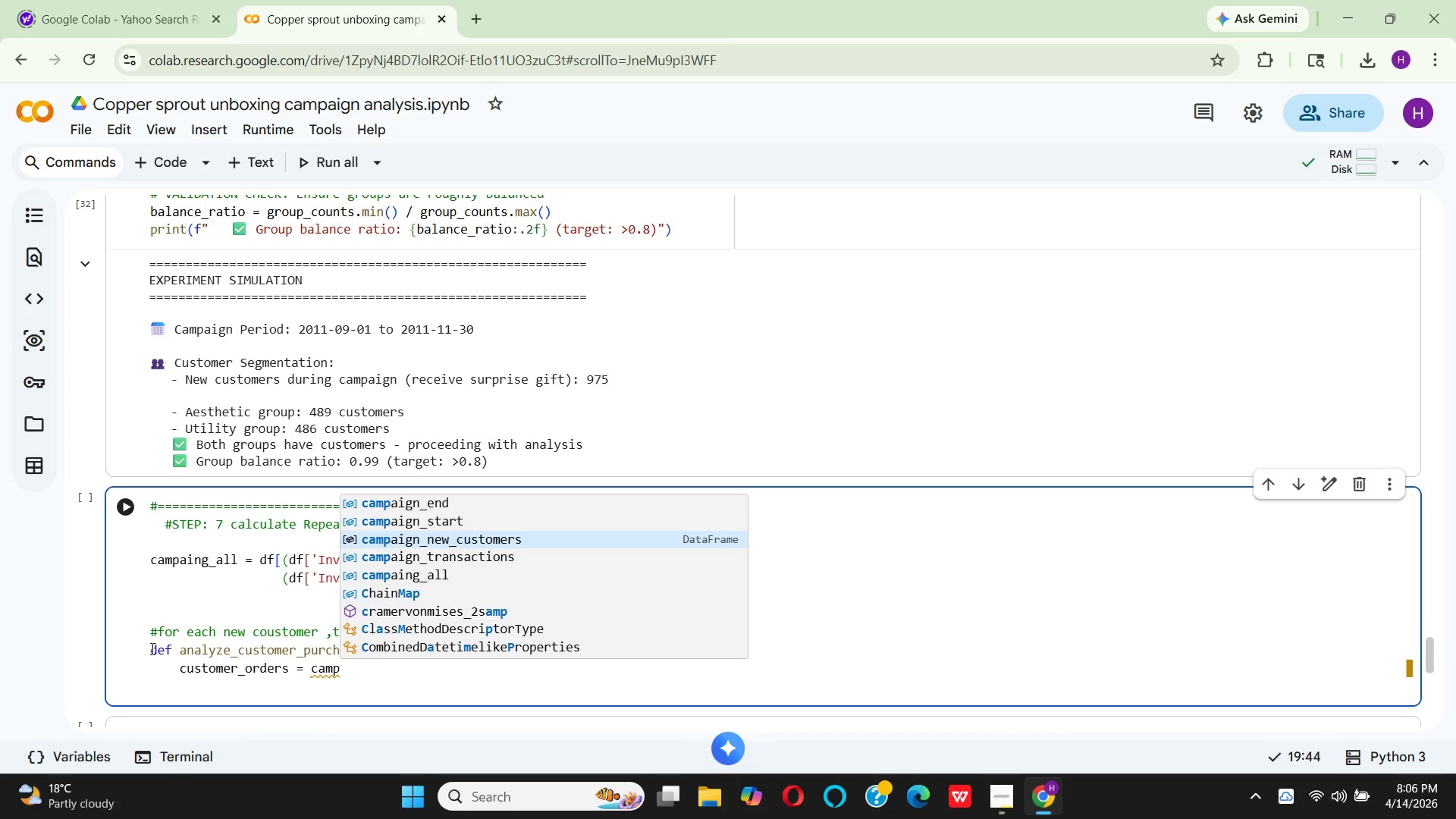 
key(ArrowDown)
 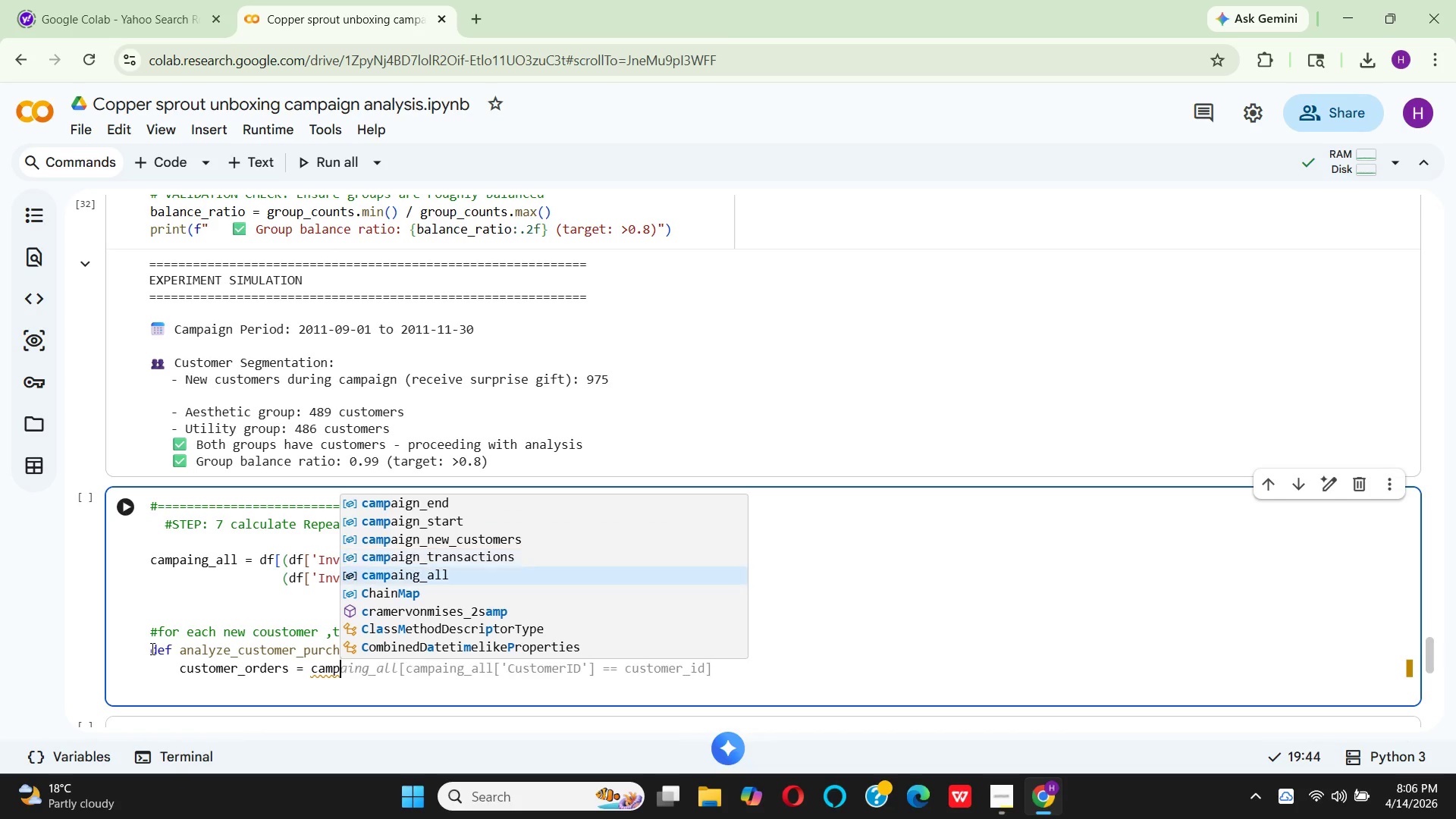 
key(ArrowDown)
 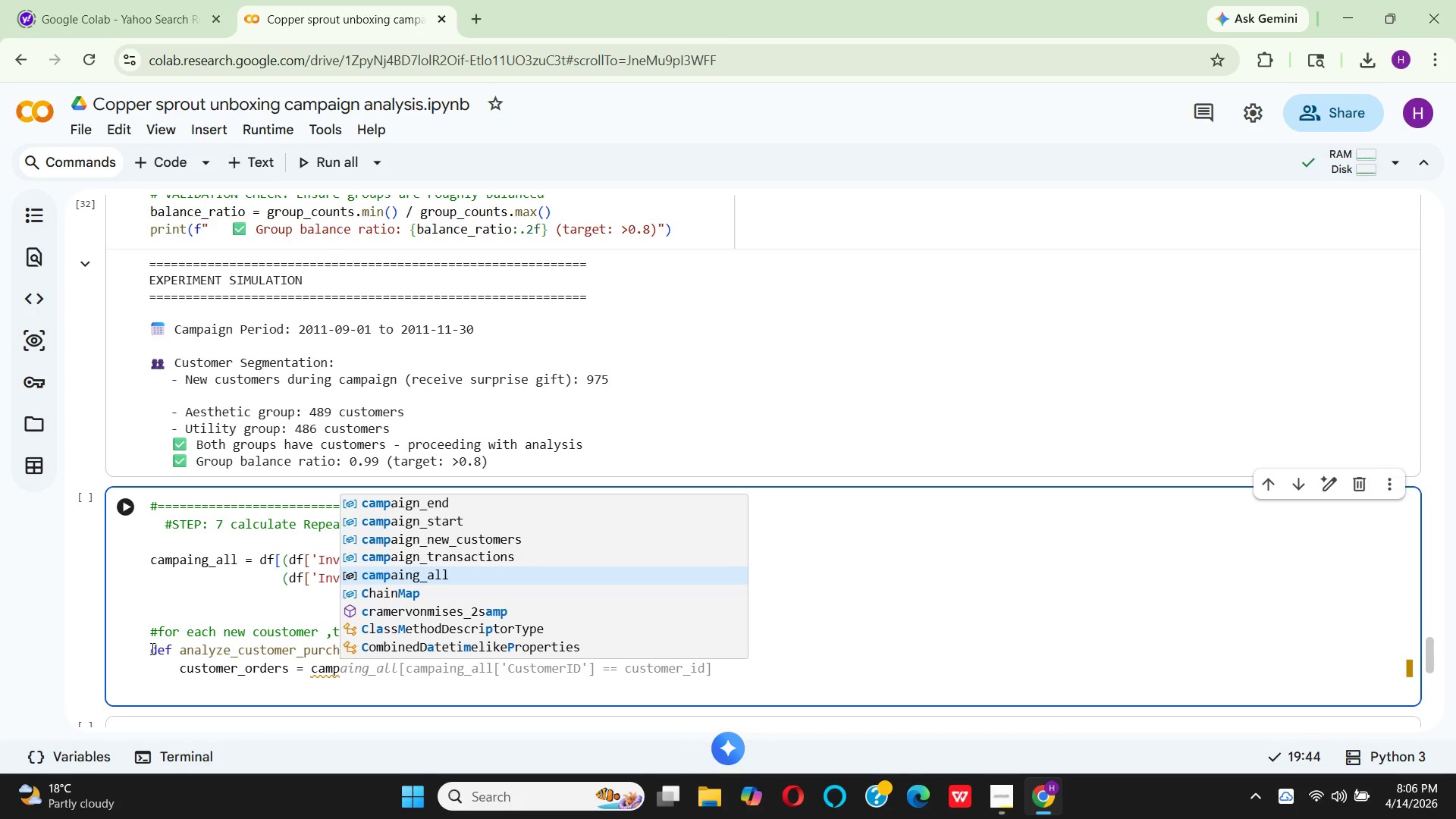 
key(Enter)
 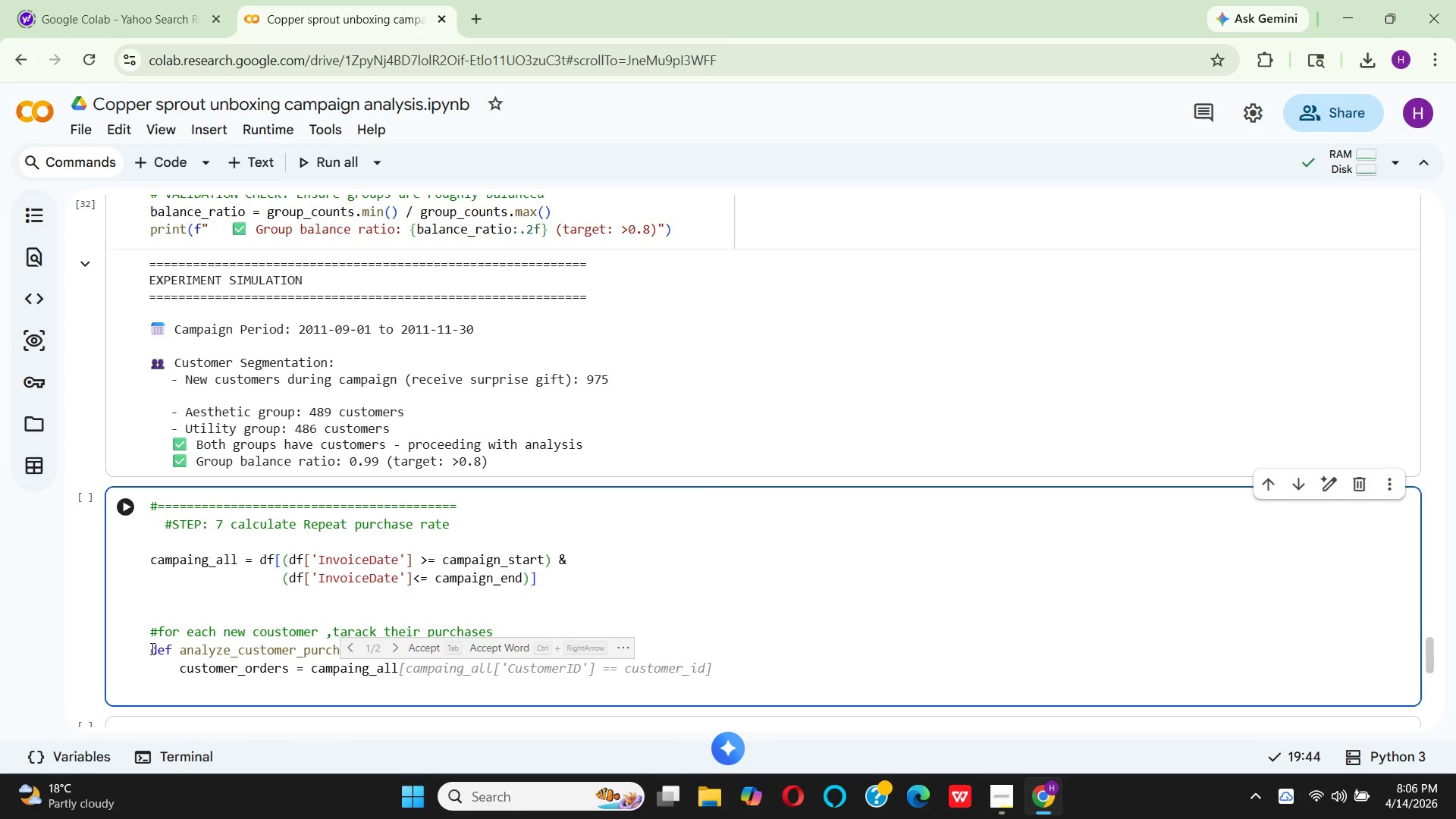 
type([campaign_all)
 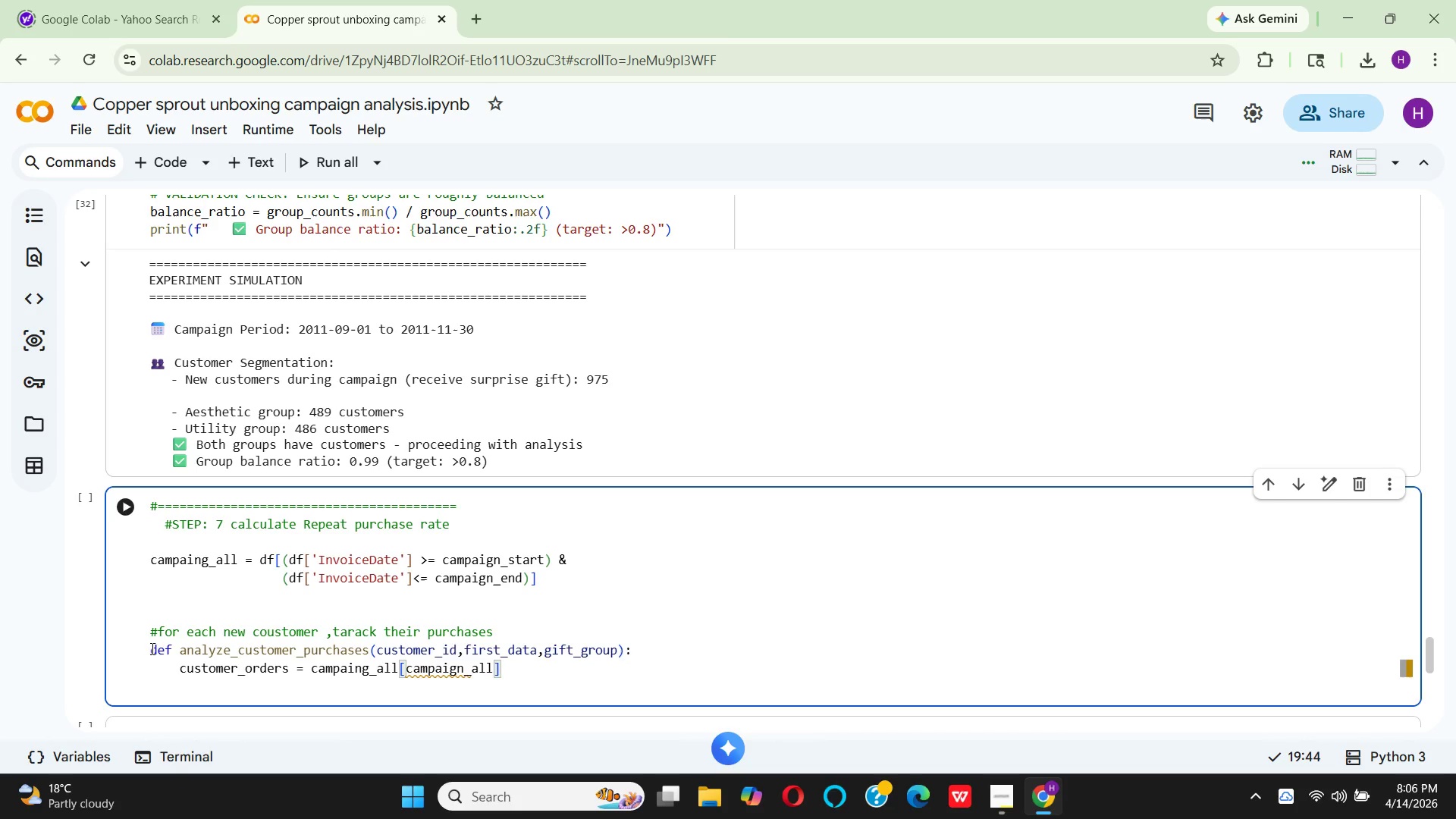 
wait(11.41)
 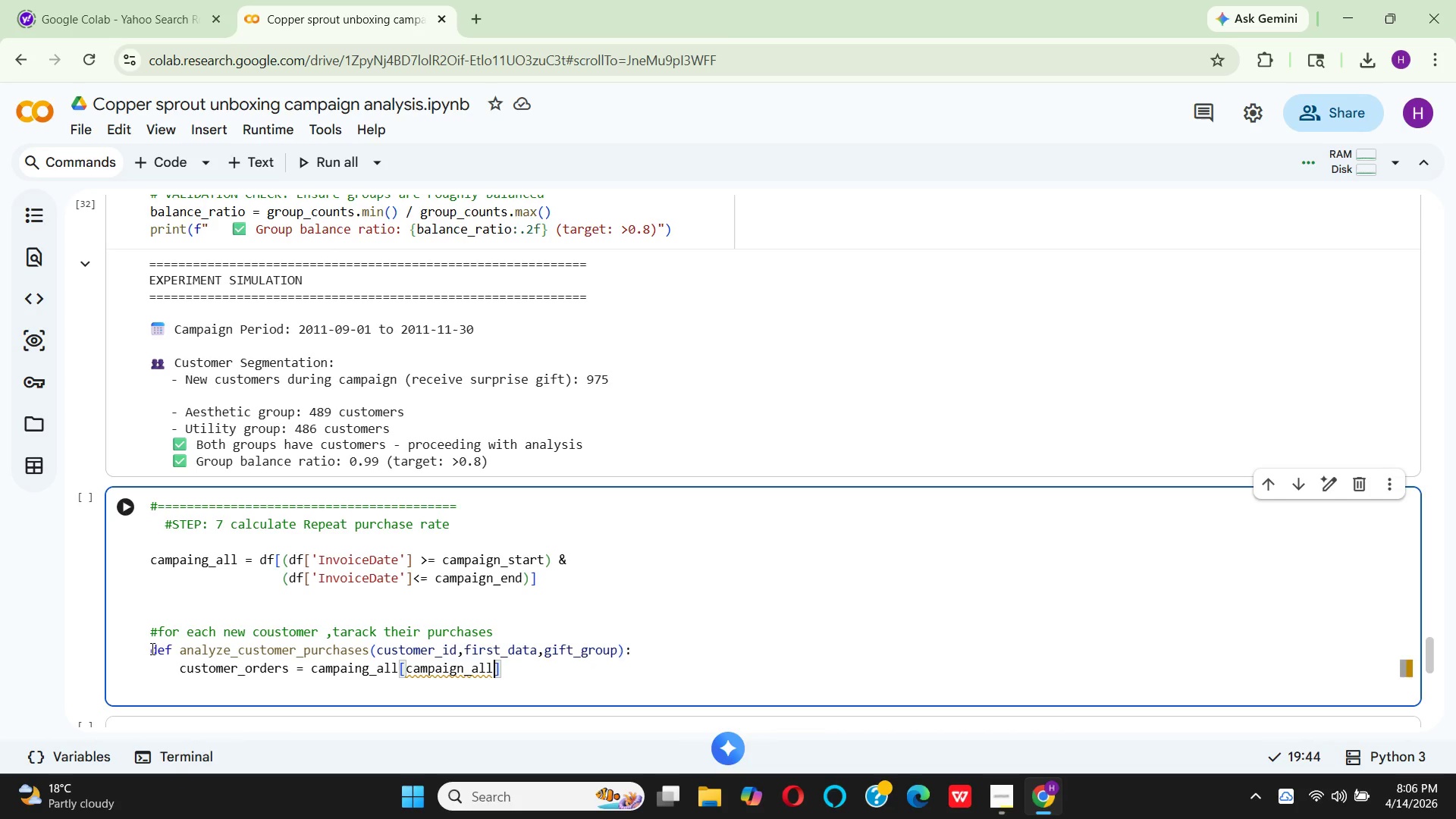 
key(BracketLeft)
 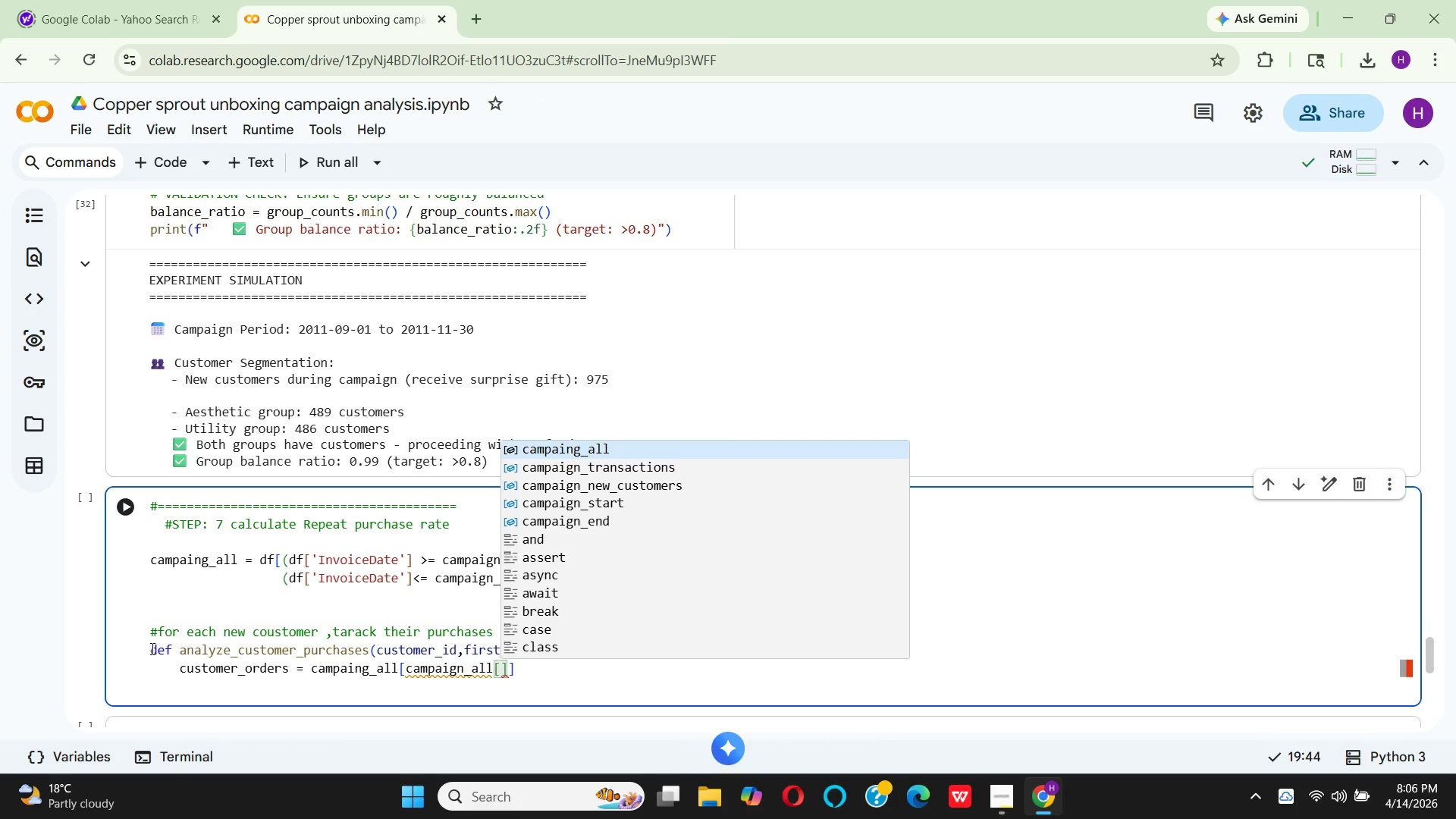 
type('c)
key(Backspace)
type(CustomerID)
 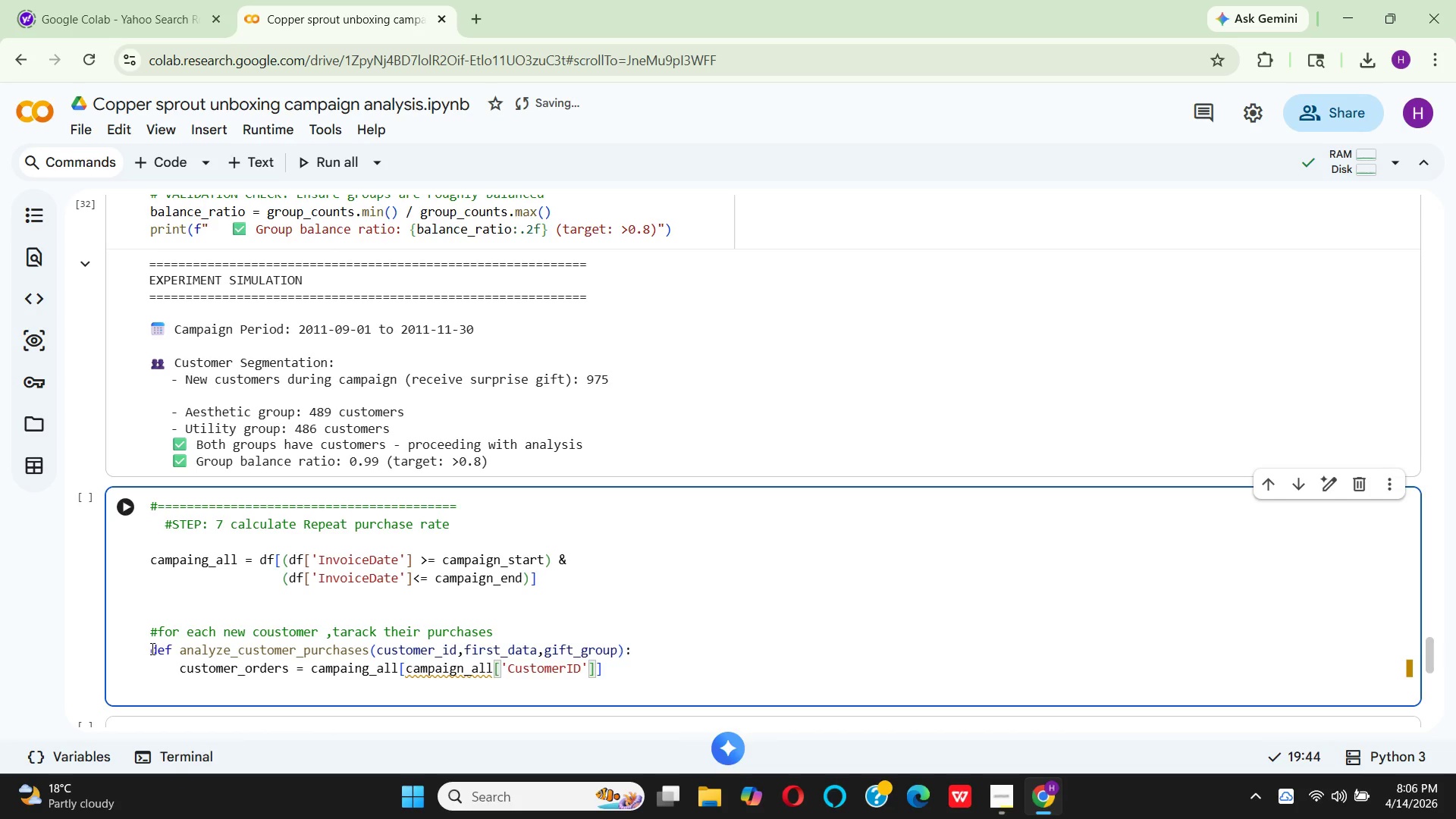 
key(ArrowRight)
 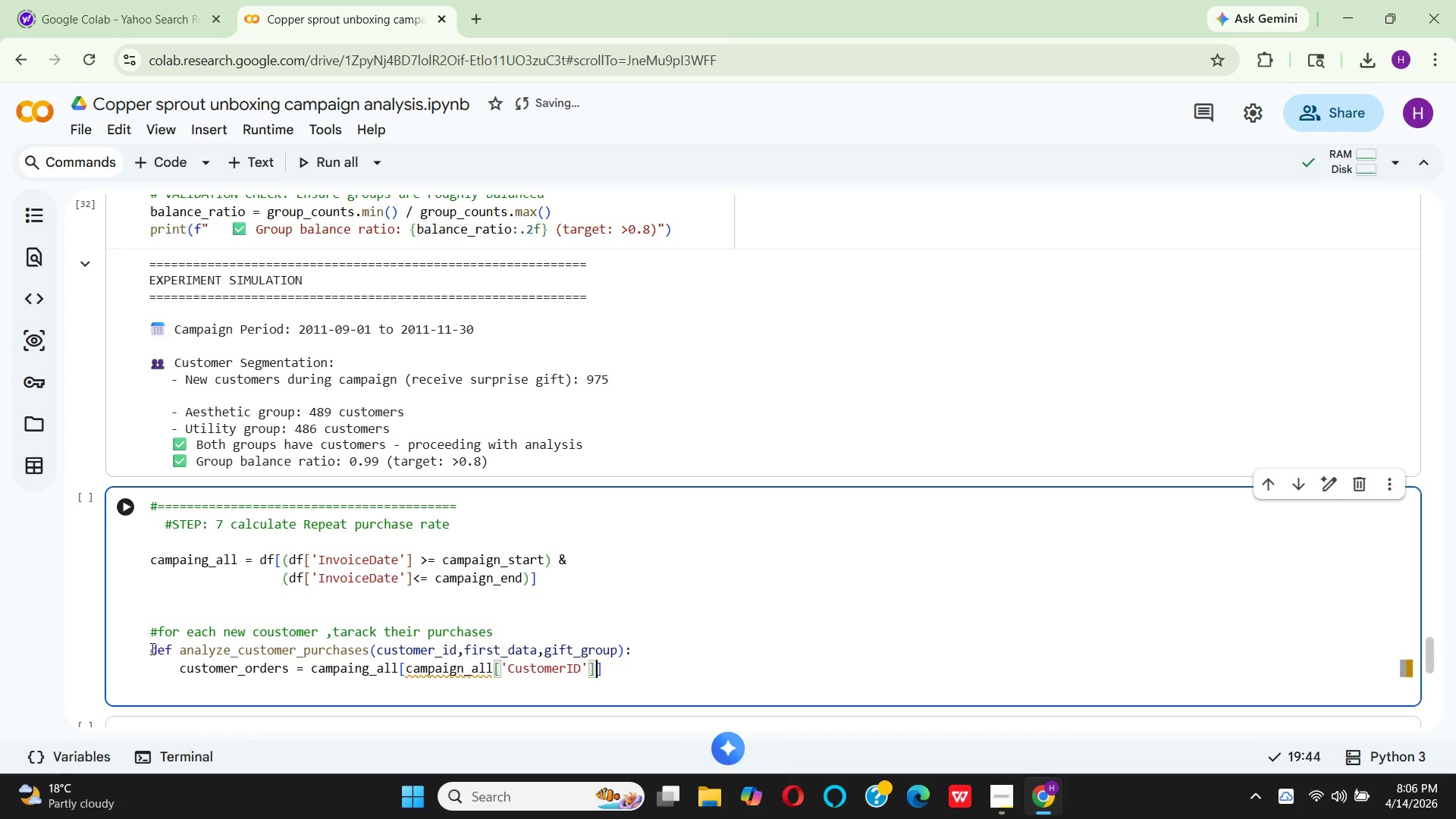 
key(ArrowRight)
 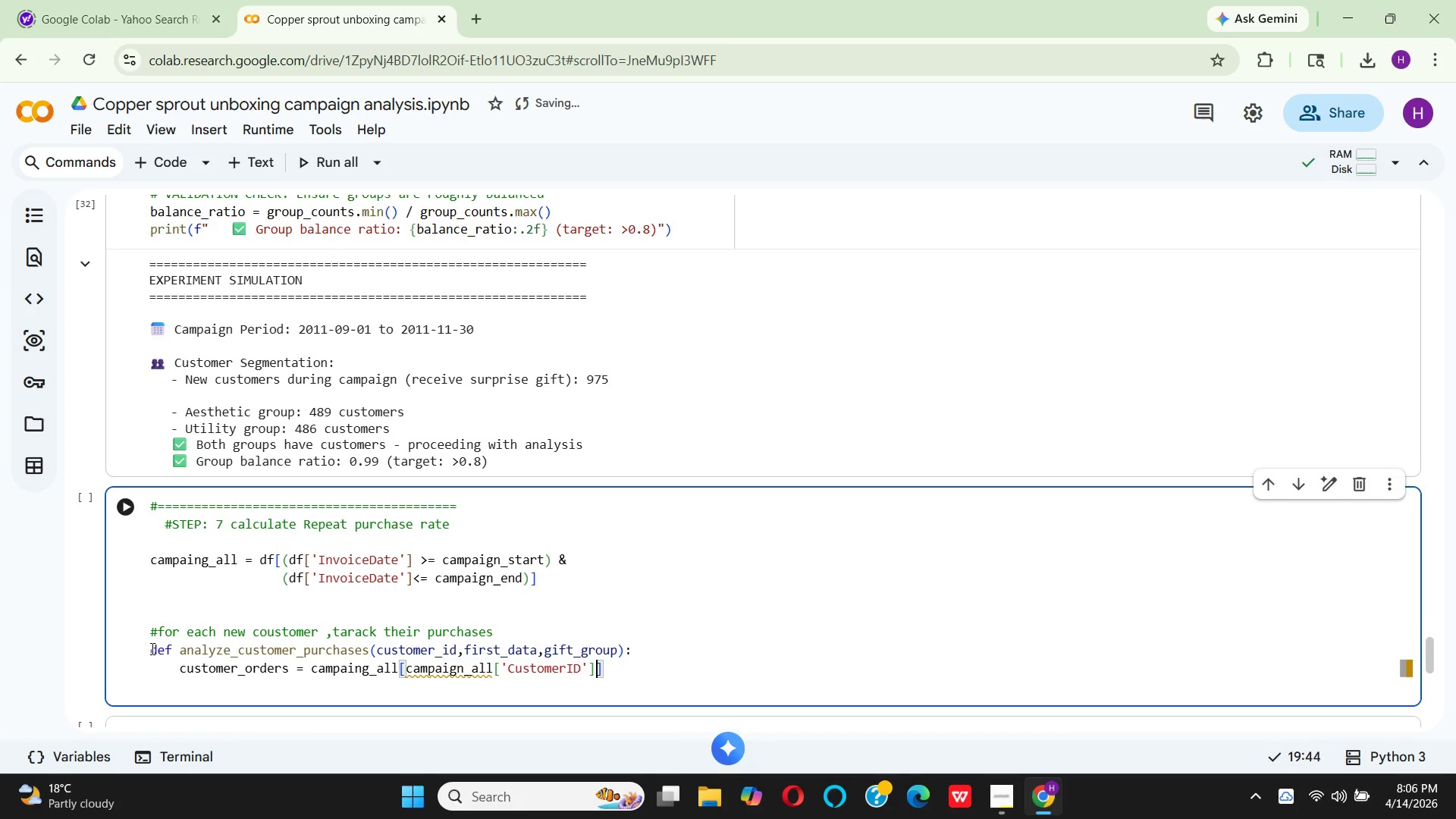 
type(== cus)
 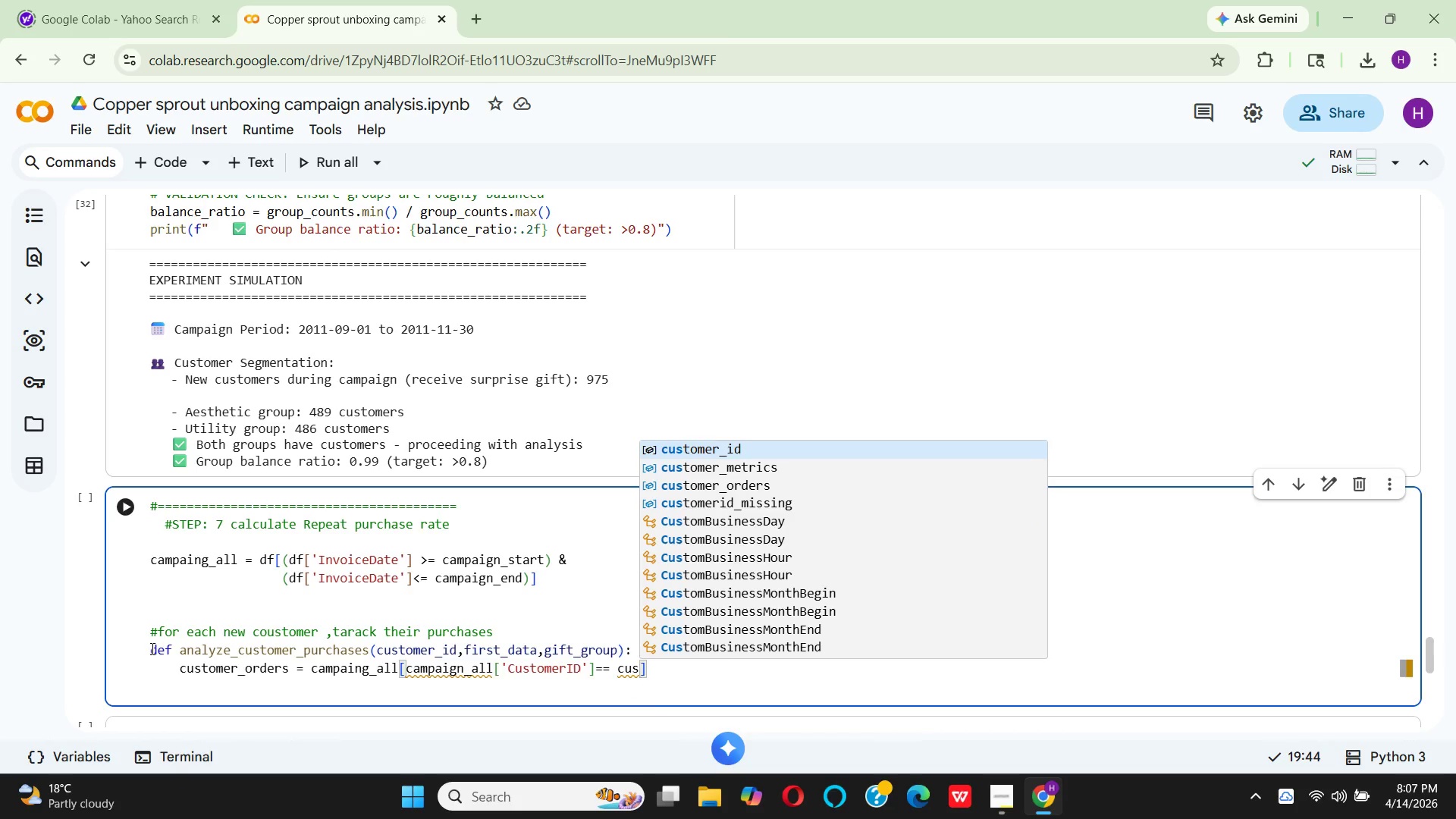 
key(Enter)
 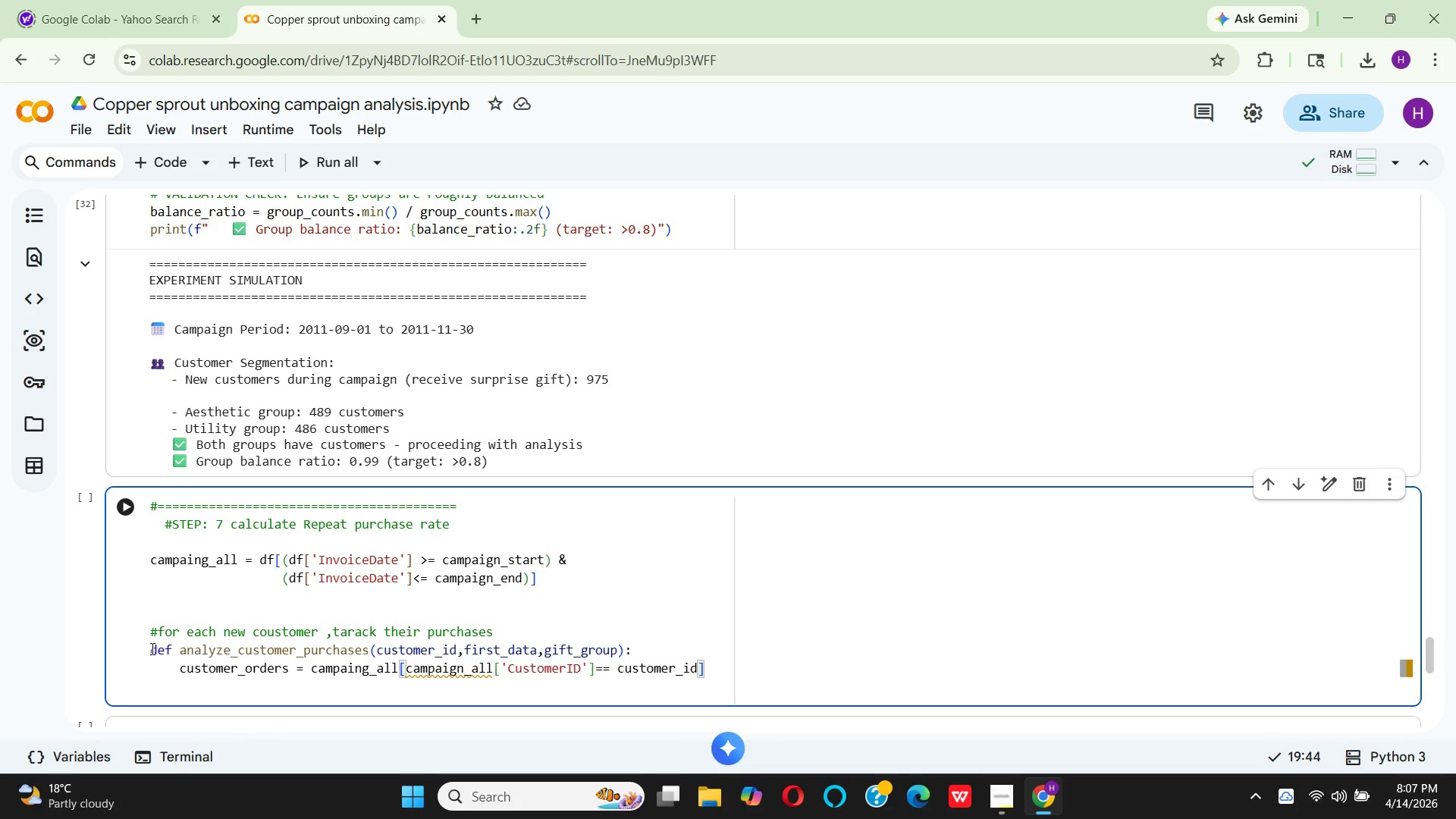 
key(ArrowRight)
 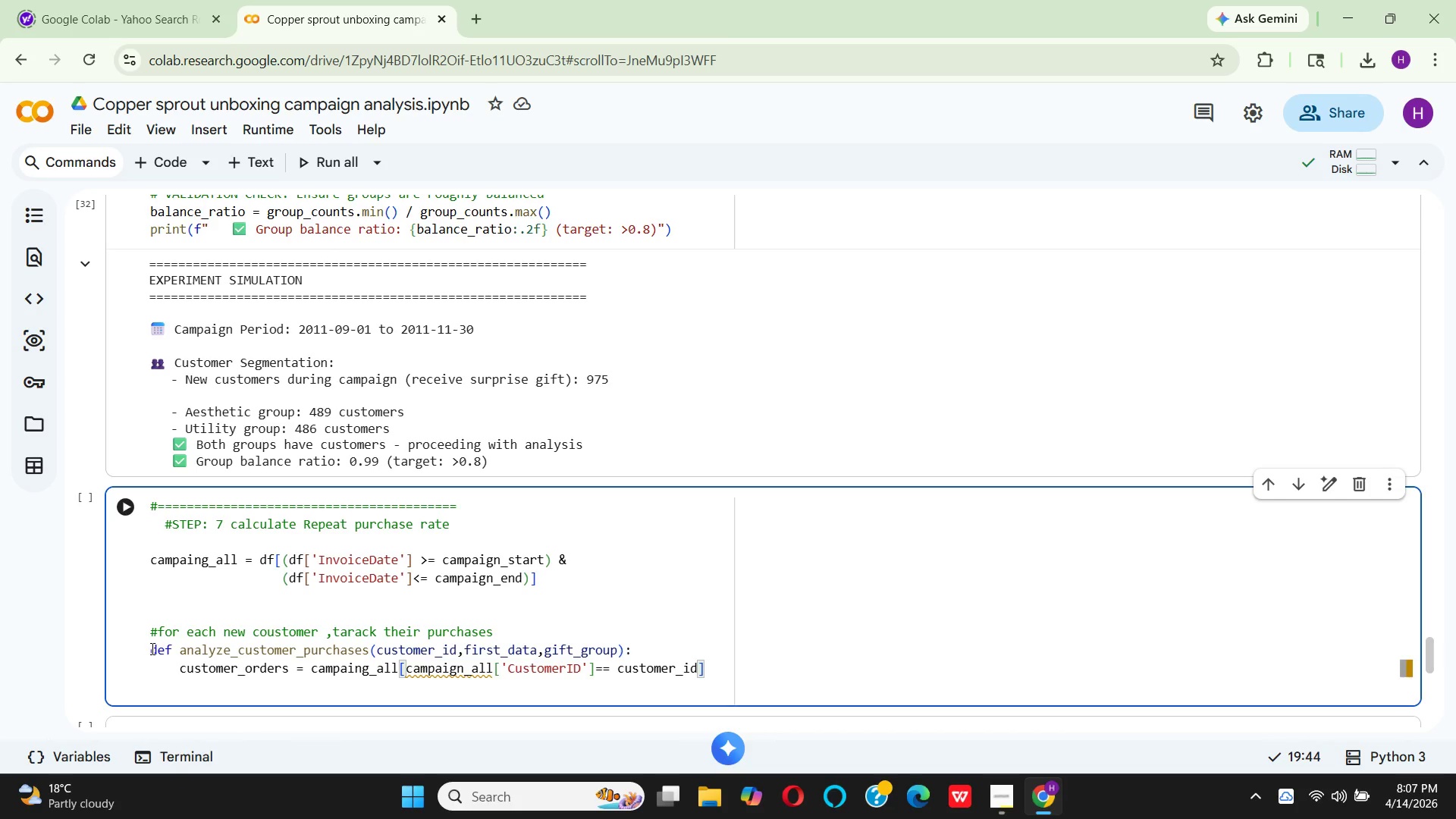 
key(Enter)
 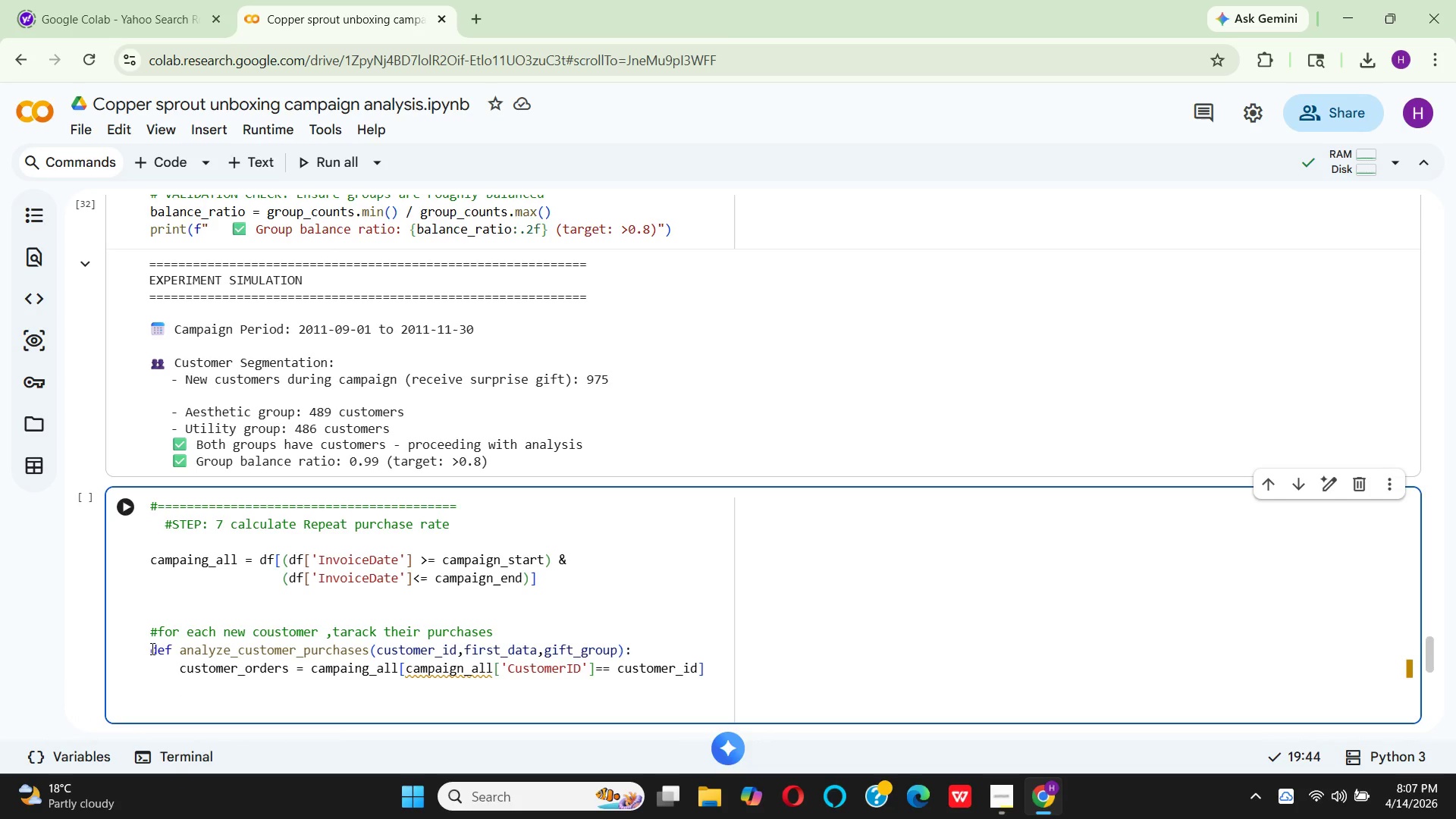 
type(if lr)
key(Backspace)
type(en(customer)
 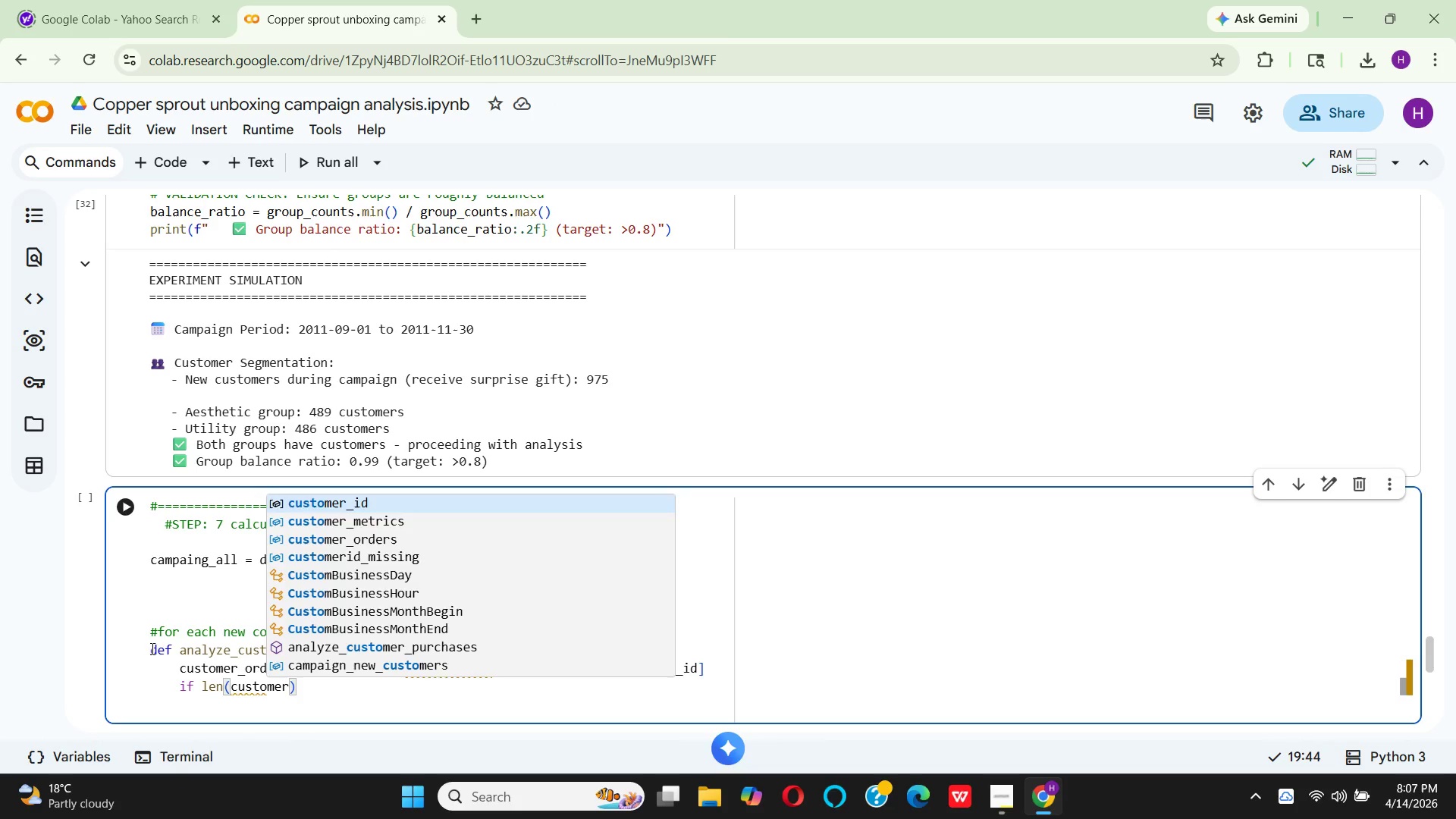 
key(ArrowDown)
 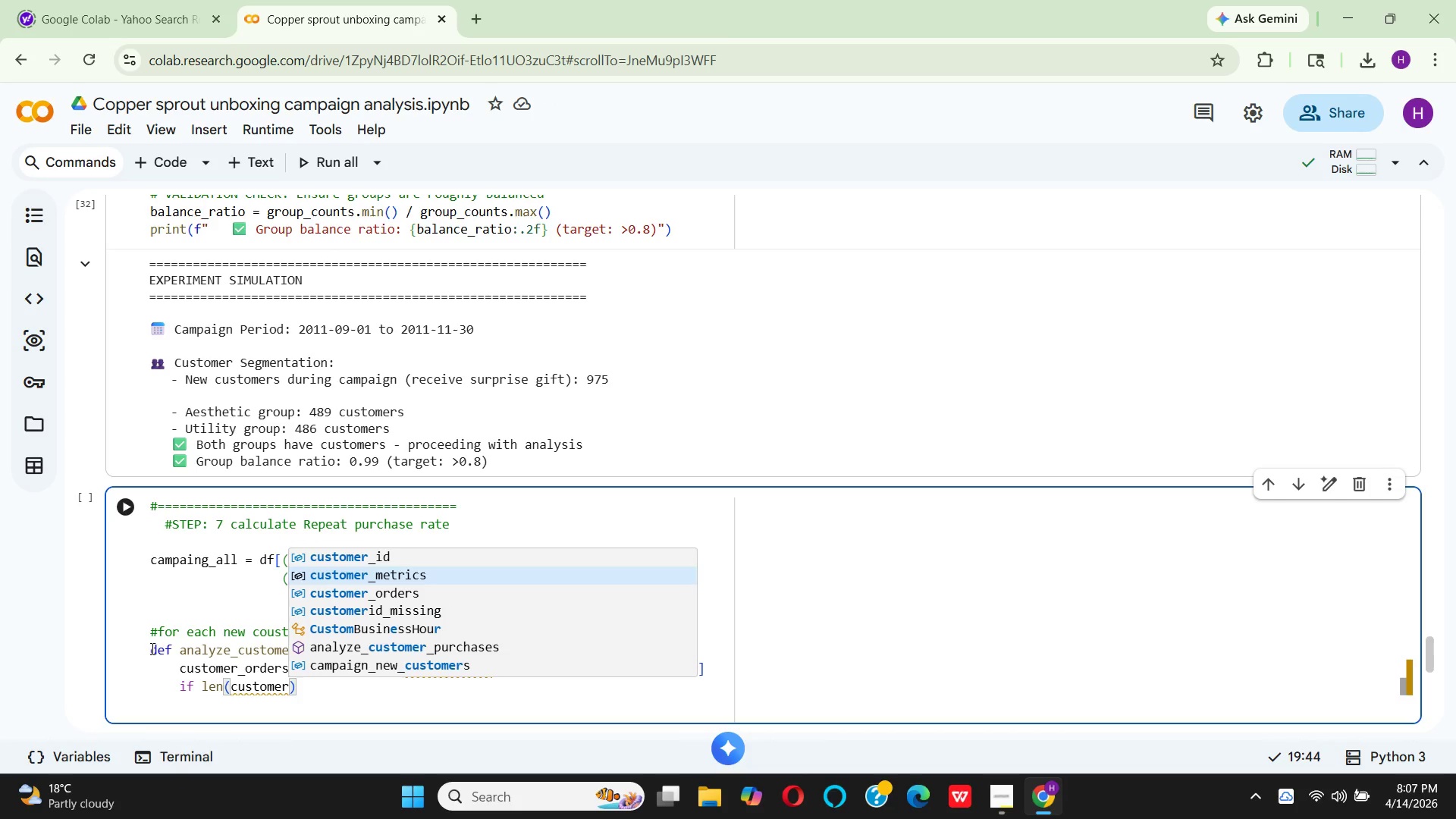 
key(ArrowDown)
 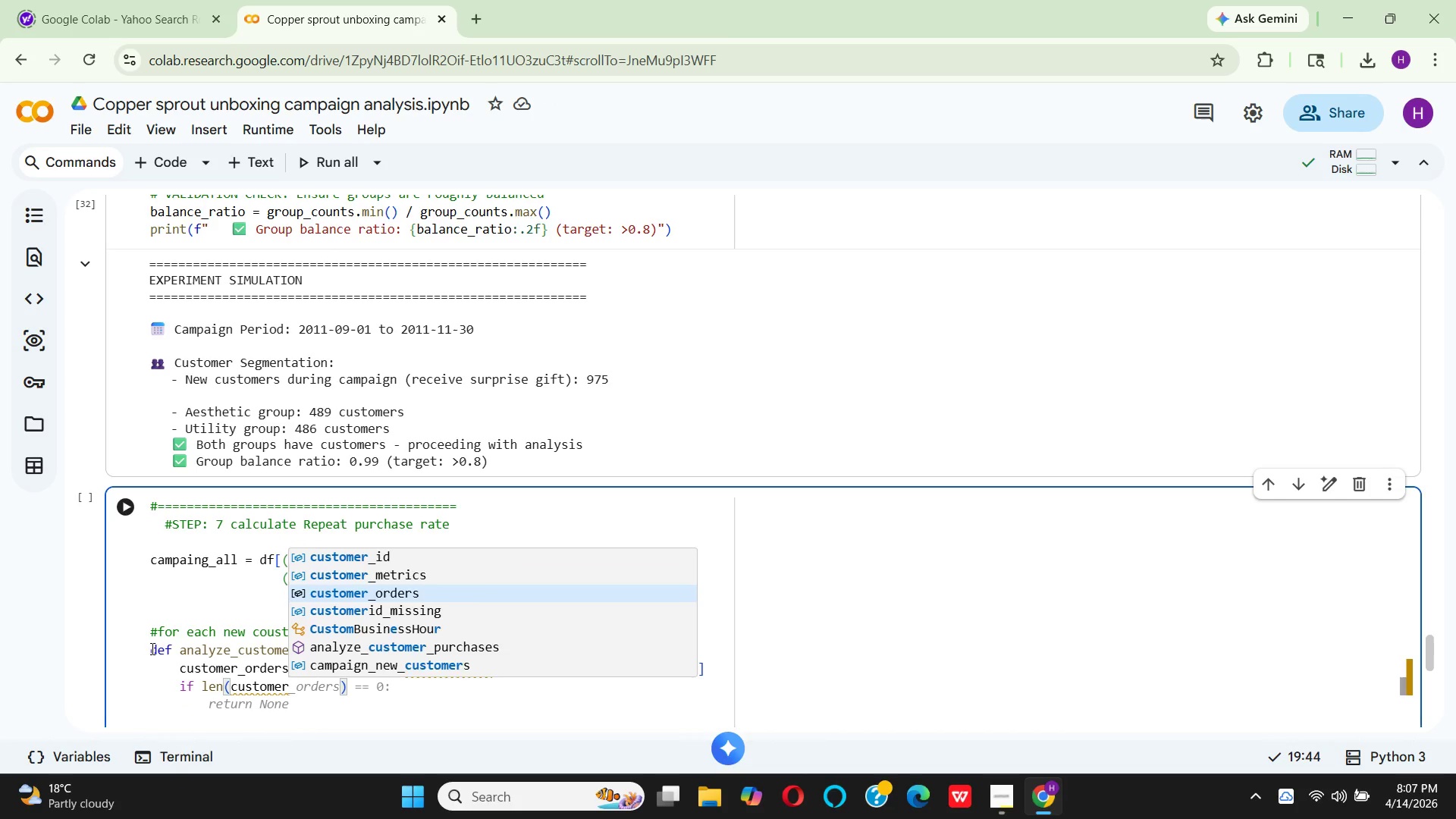 
key(Enter)
 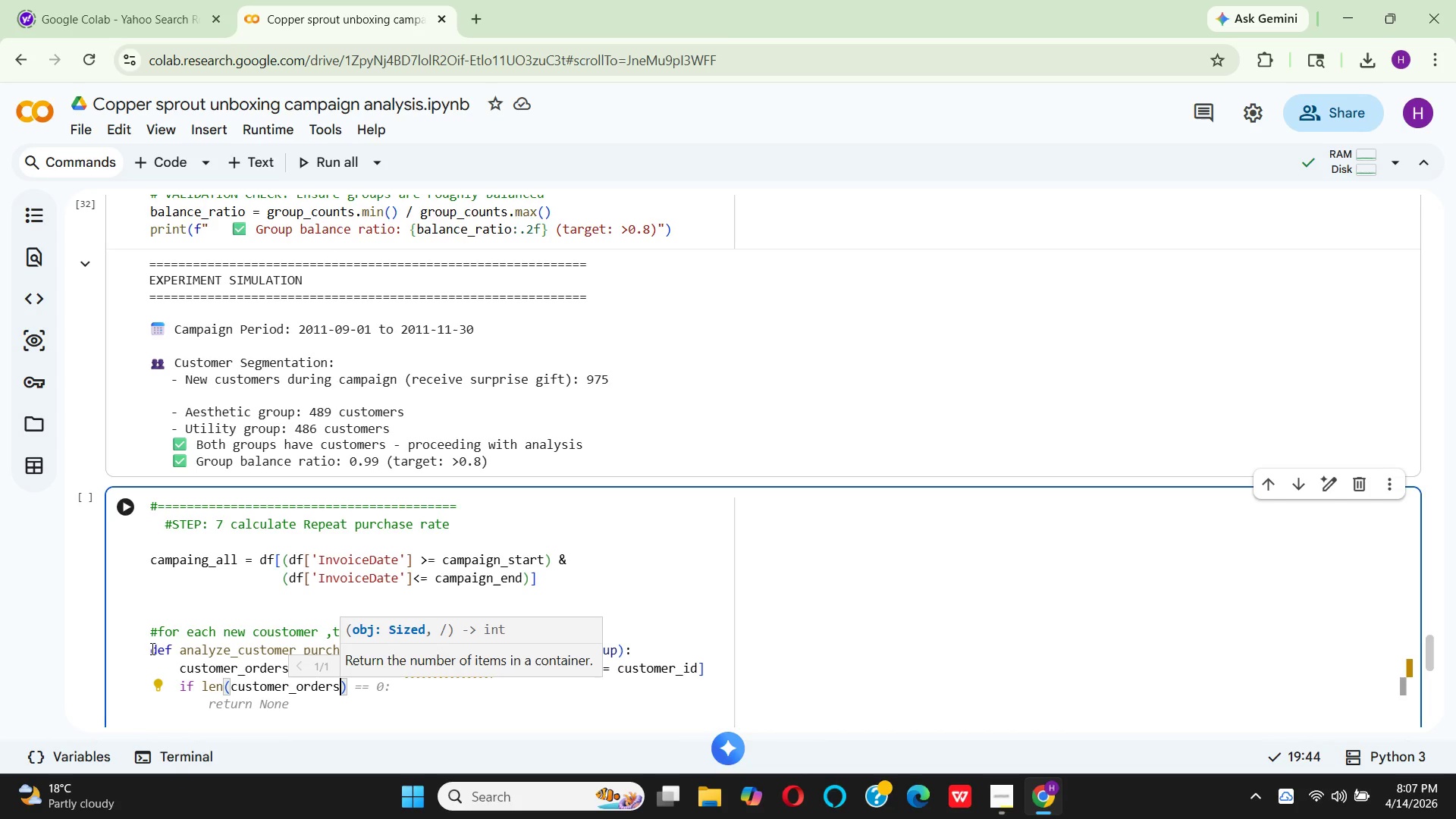 
wait(5.59)
 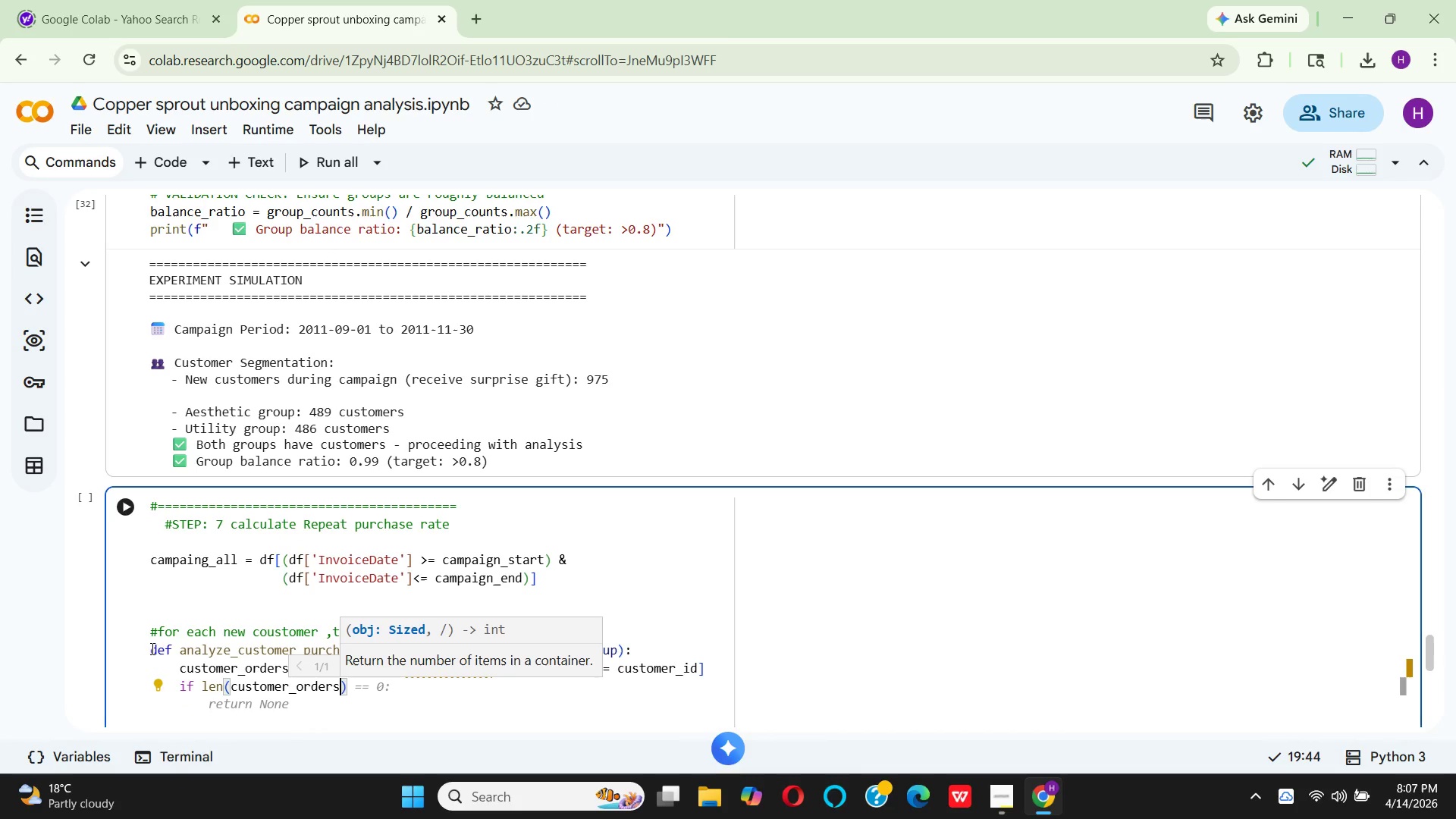 
key(ArrowRight)
 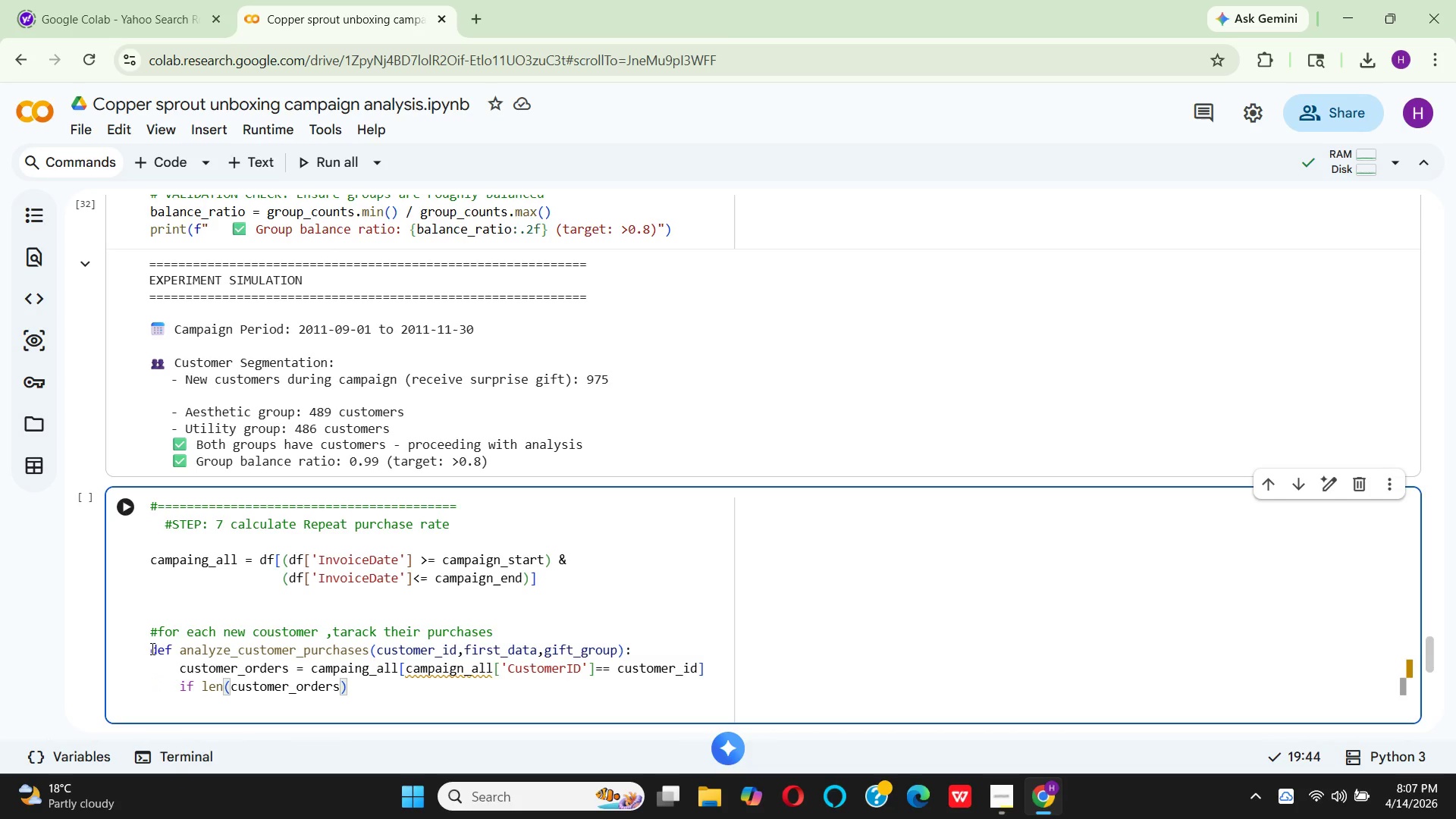 
key(Space)
 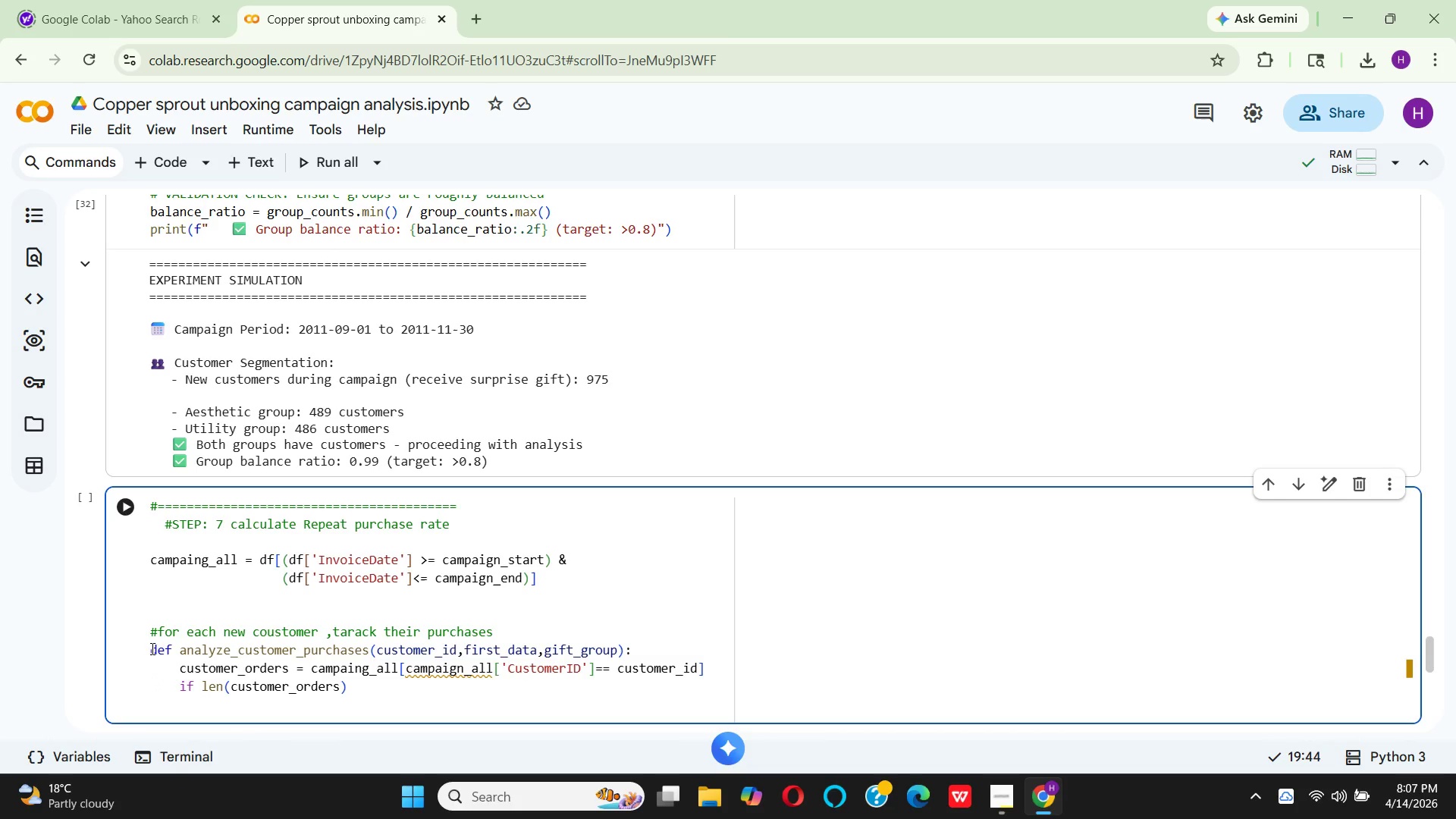 
key(Equal)
 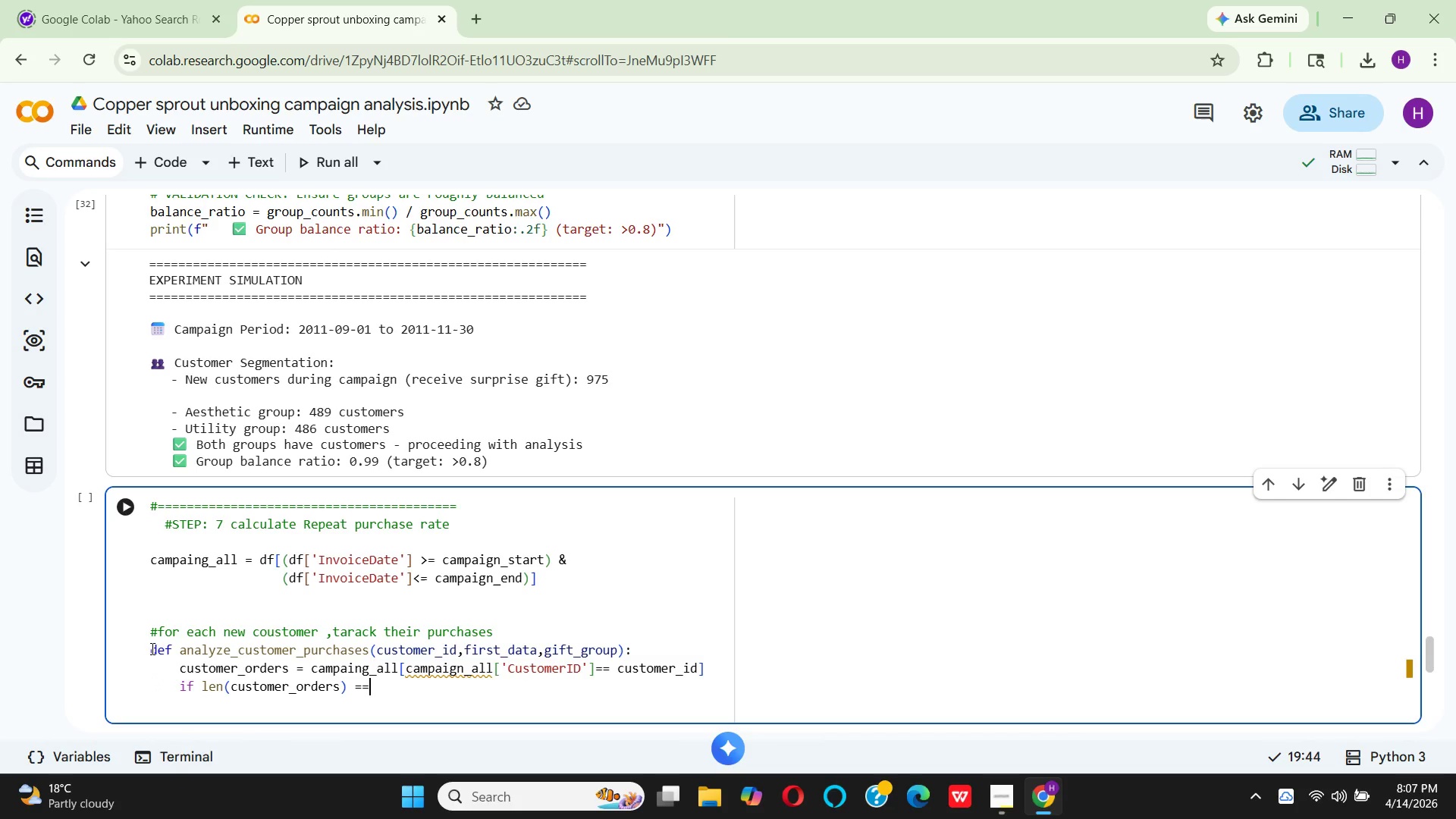 
key(Equal)
 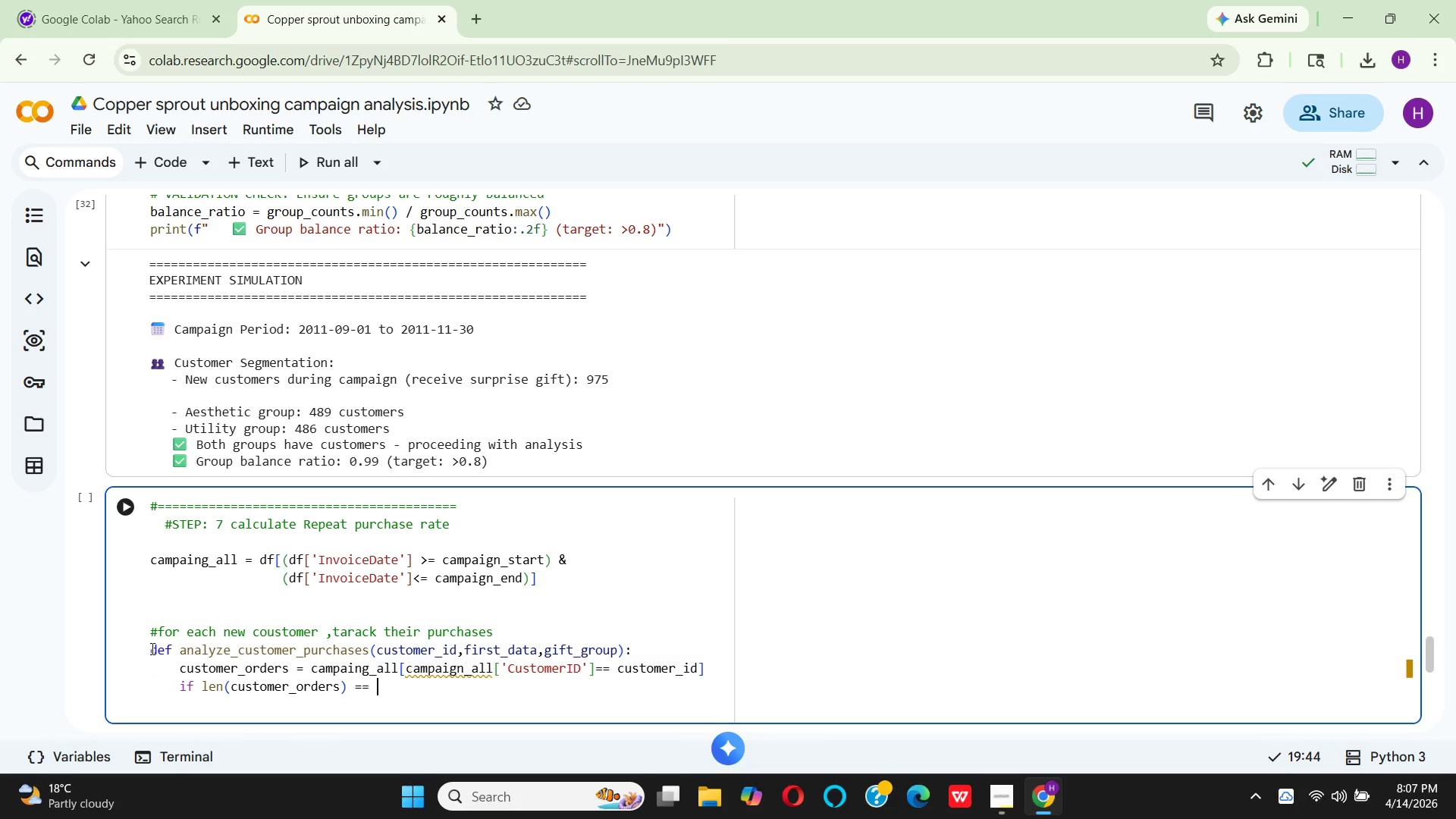 
key(Space)
 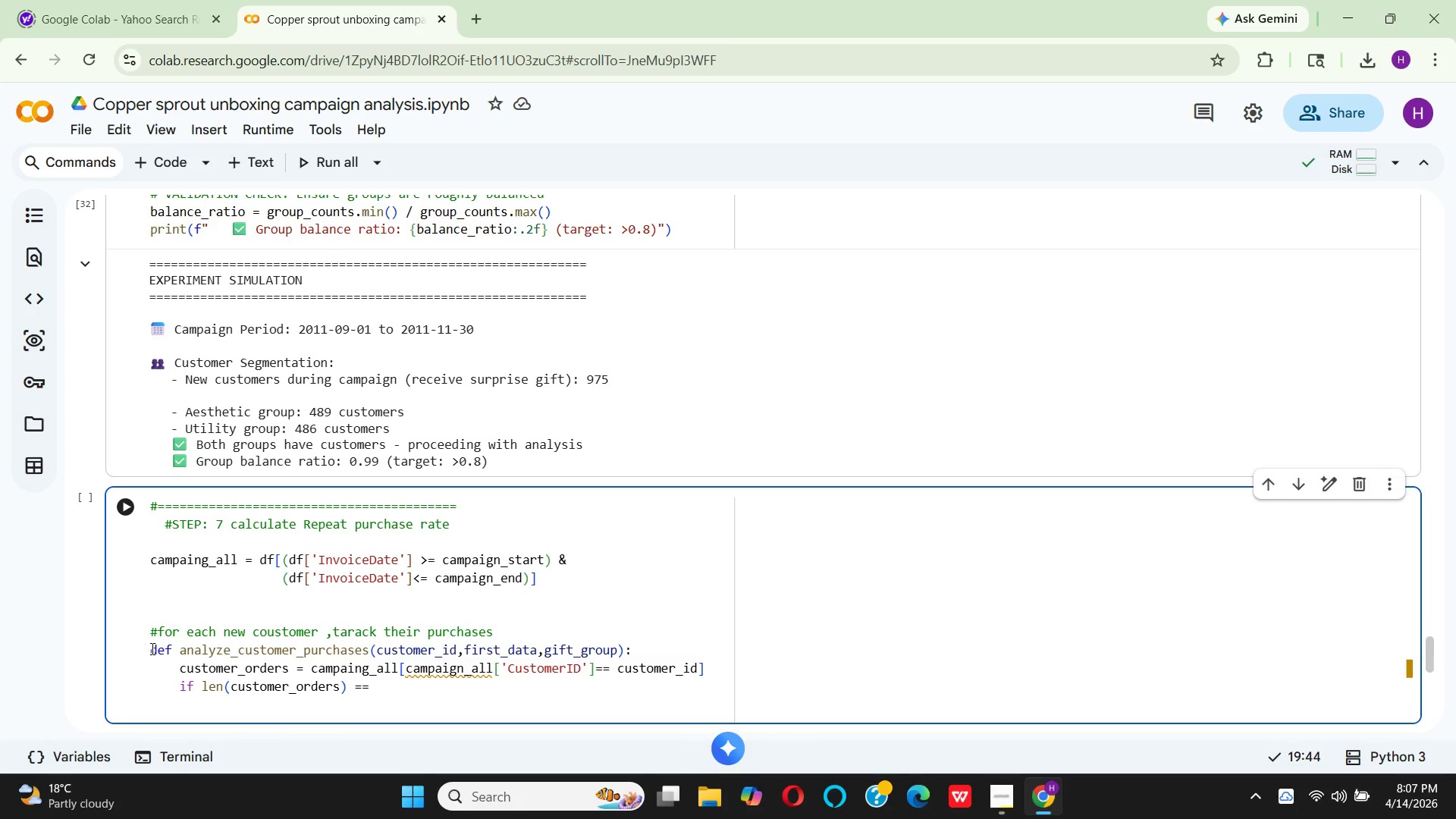 
key(0)
 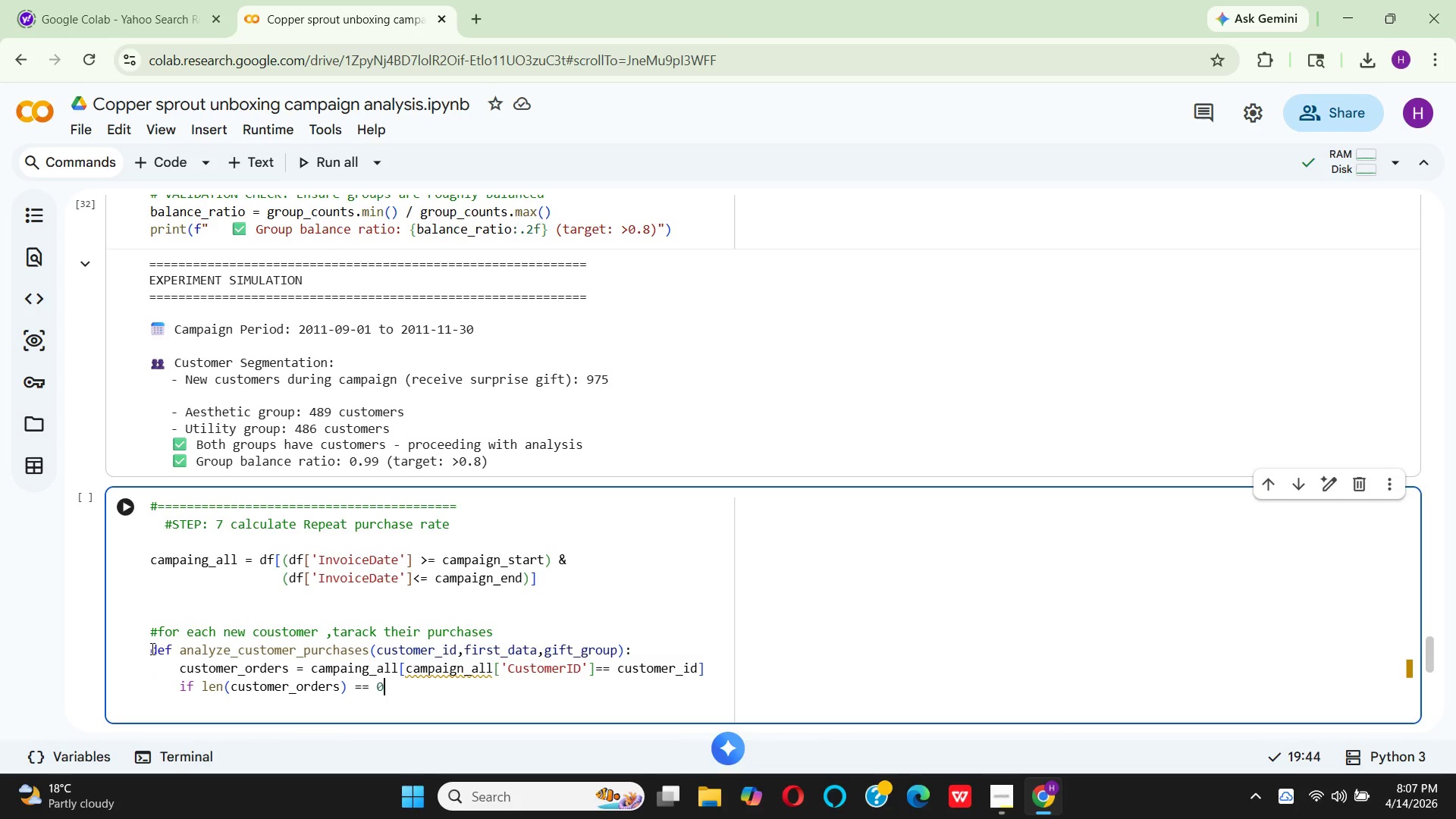 
key(Shift+Semicolon)
 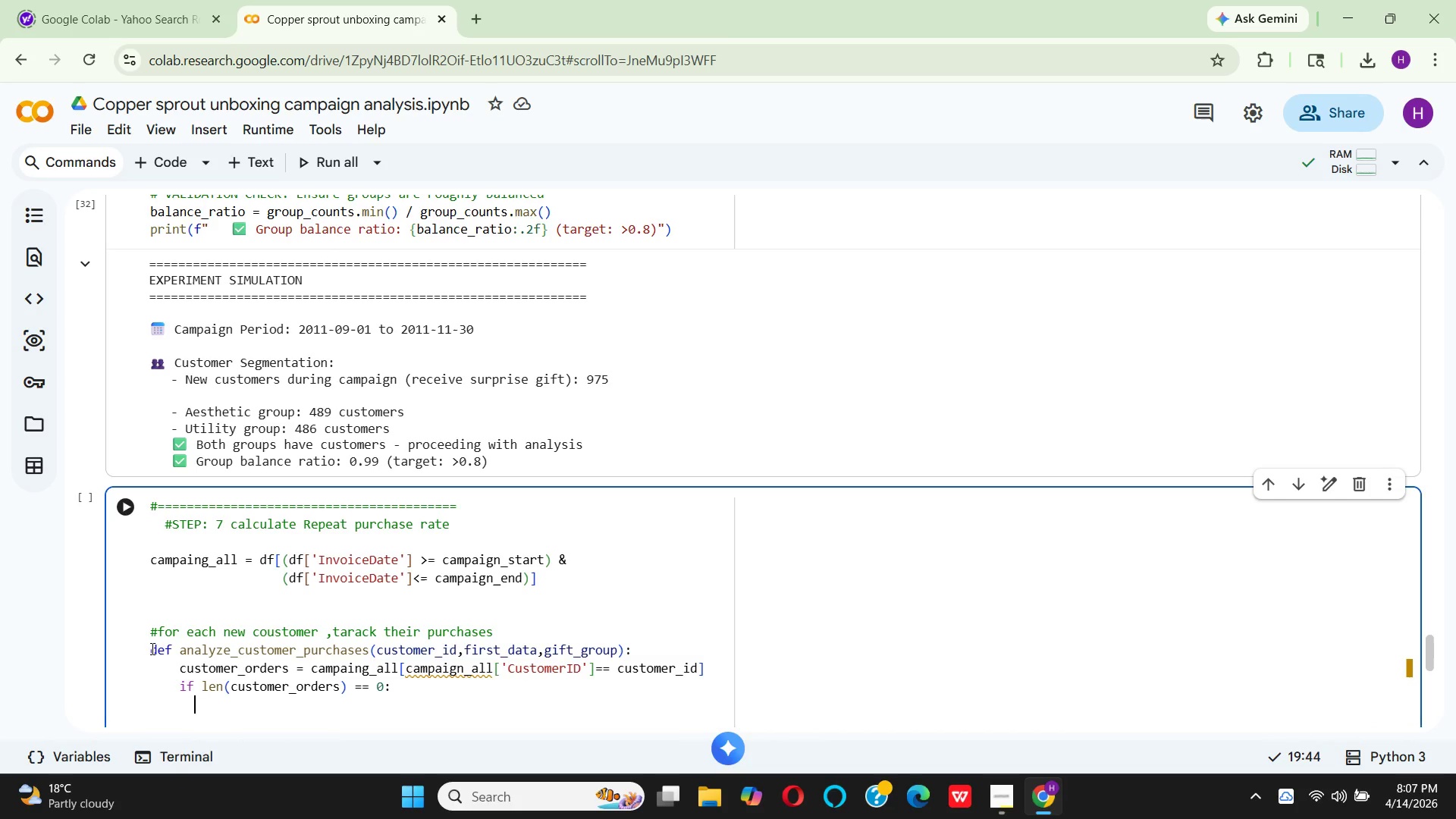 
key(Enter)
 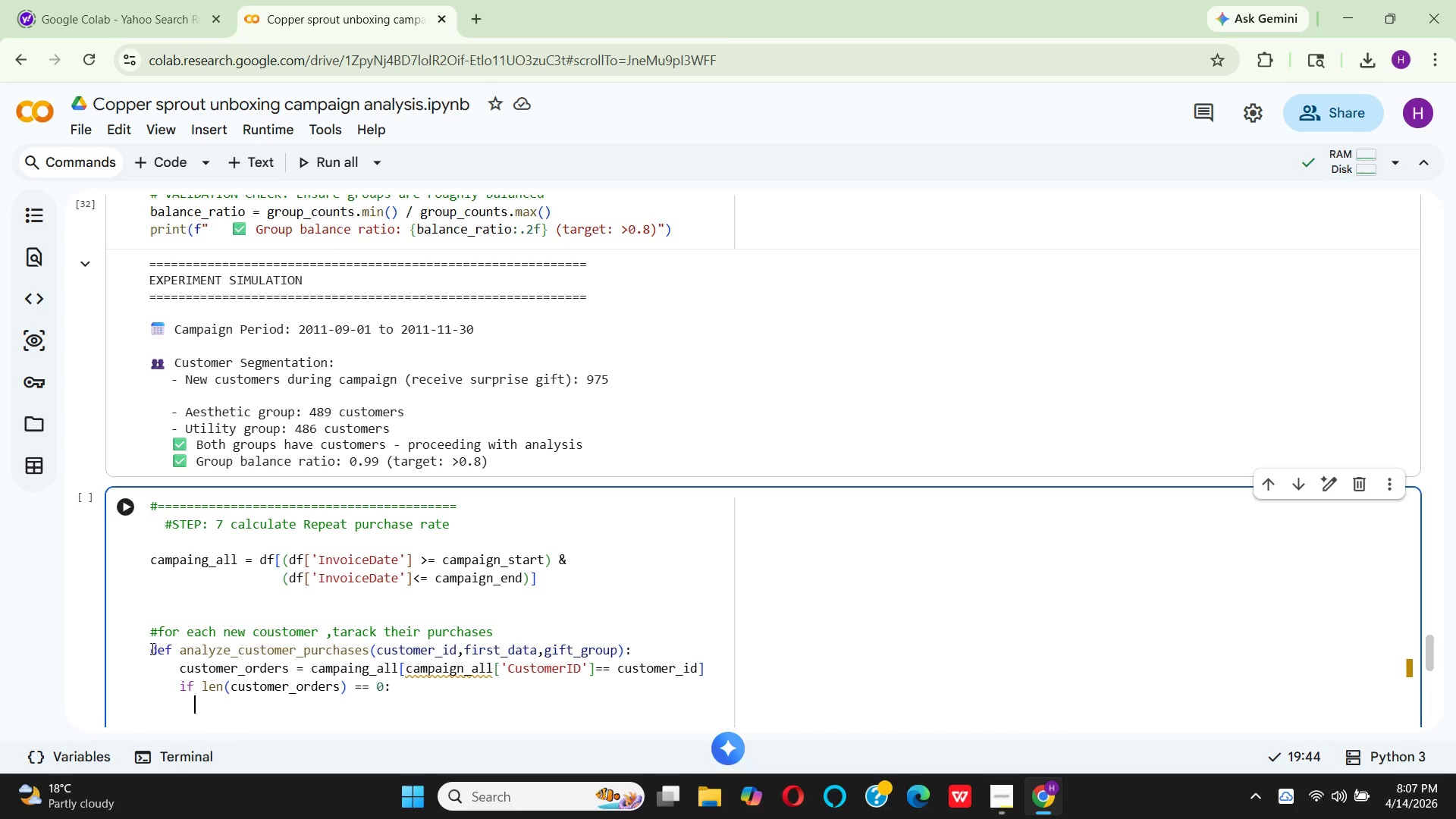 
type(retur)
 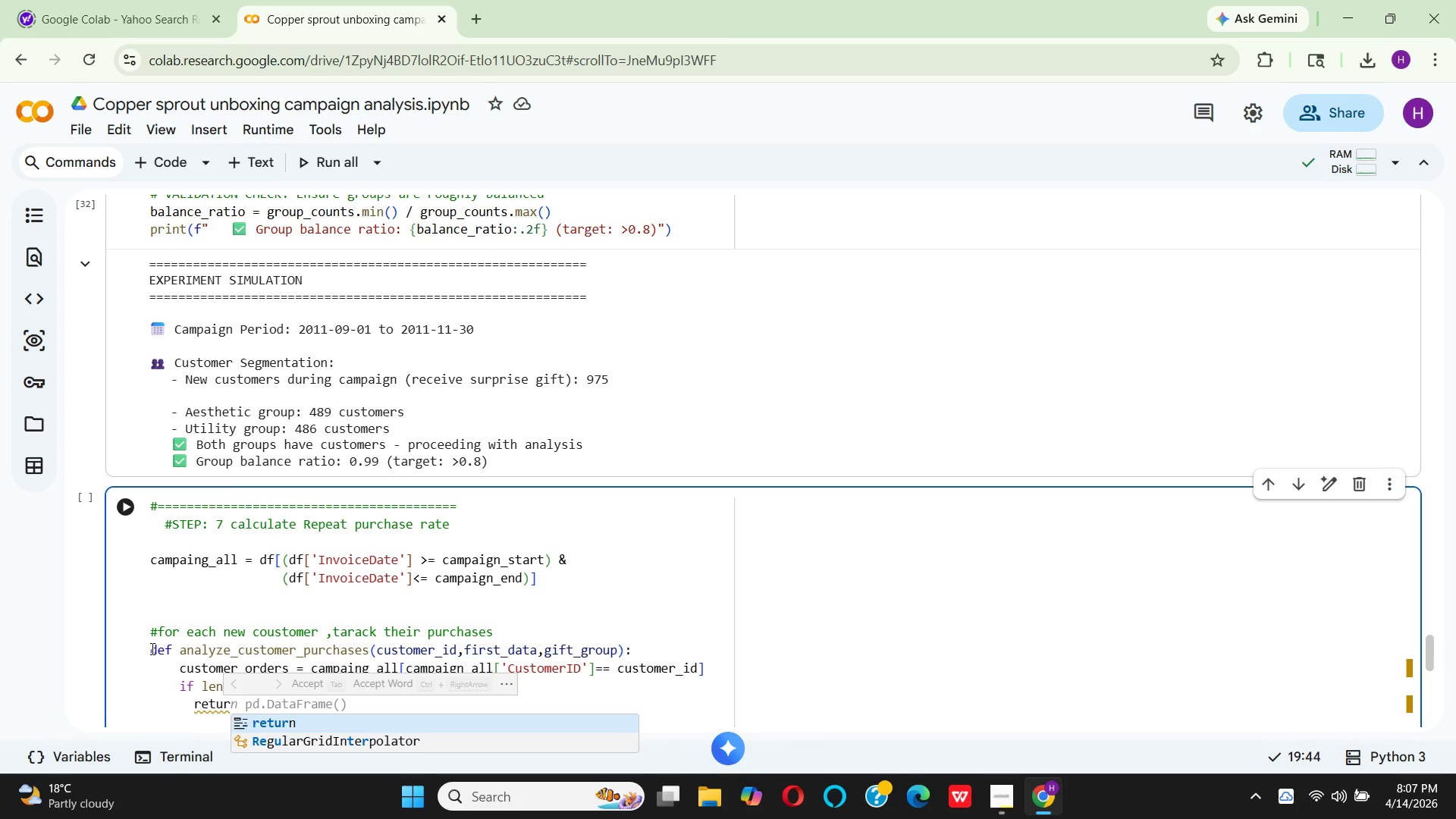 
key(Enter)
 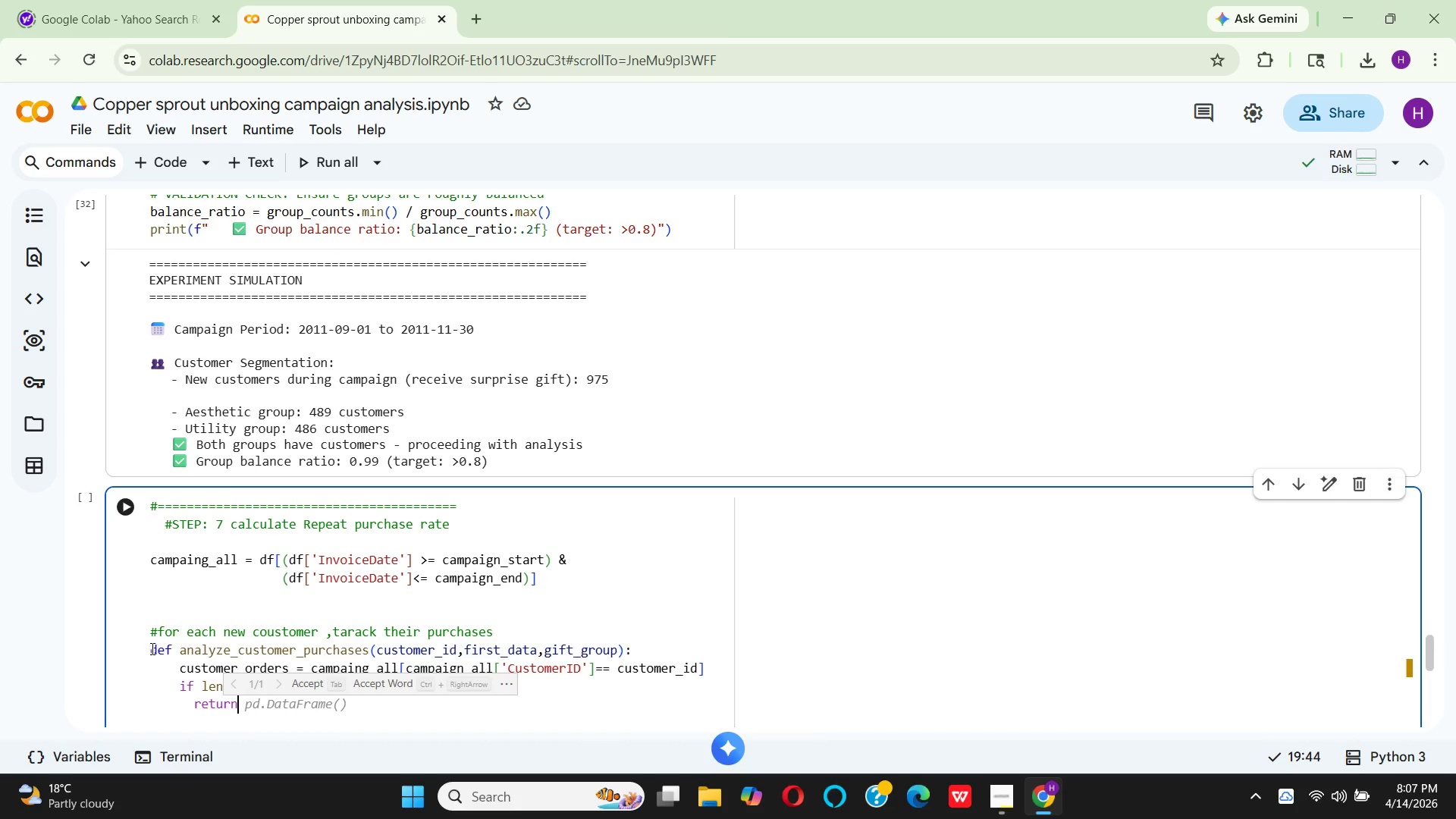 
type( {;R)
key(Backspace)
key(Backspace)
type('Repeat_Purchase)
 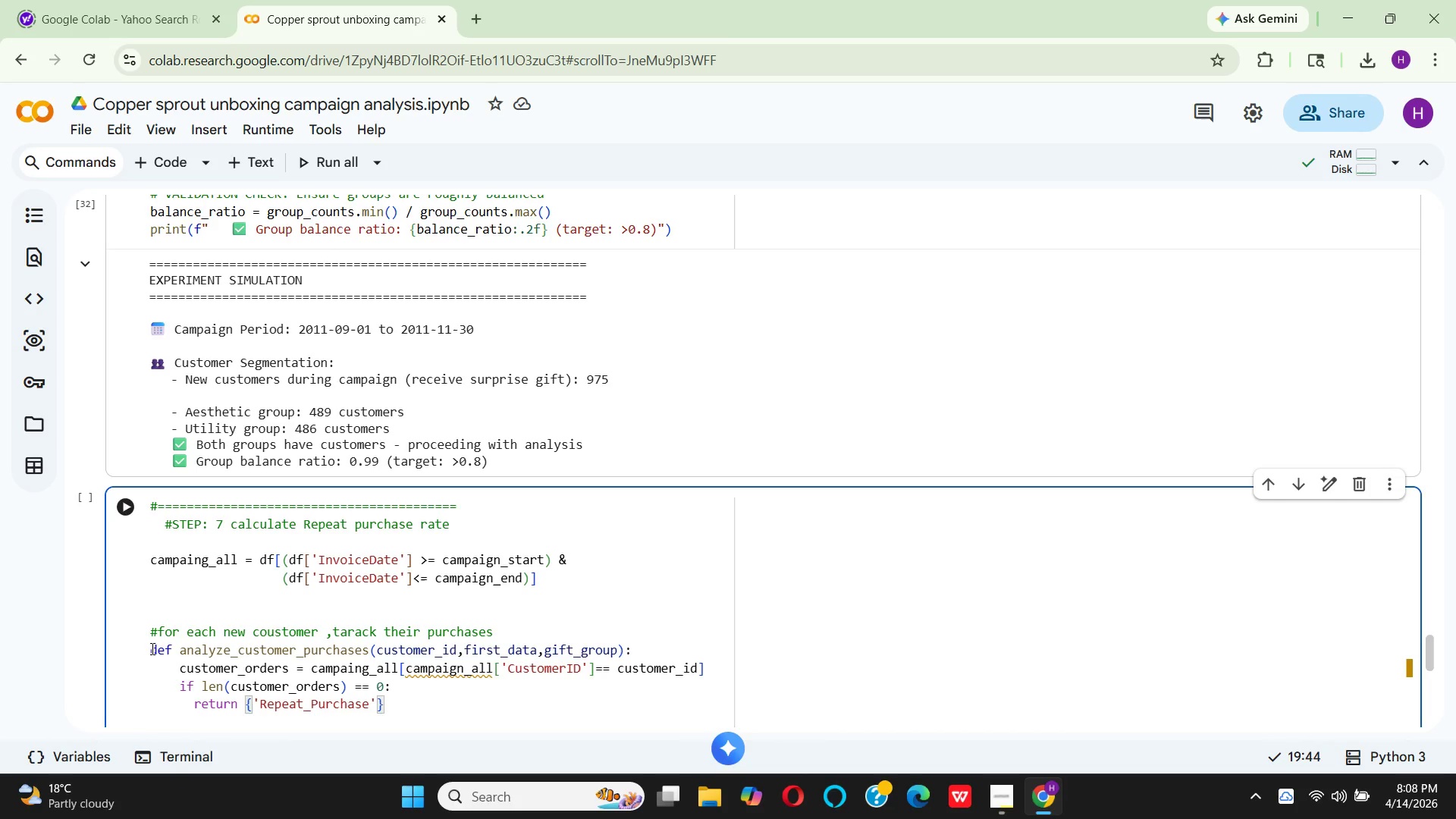 
 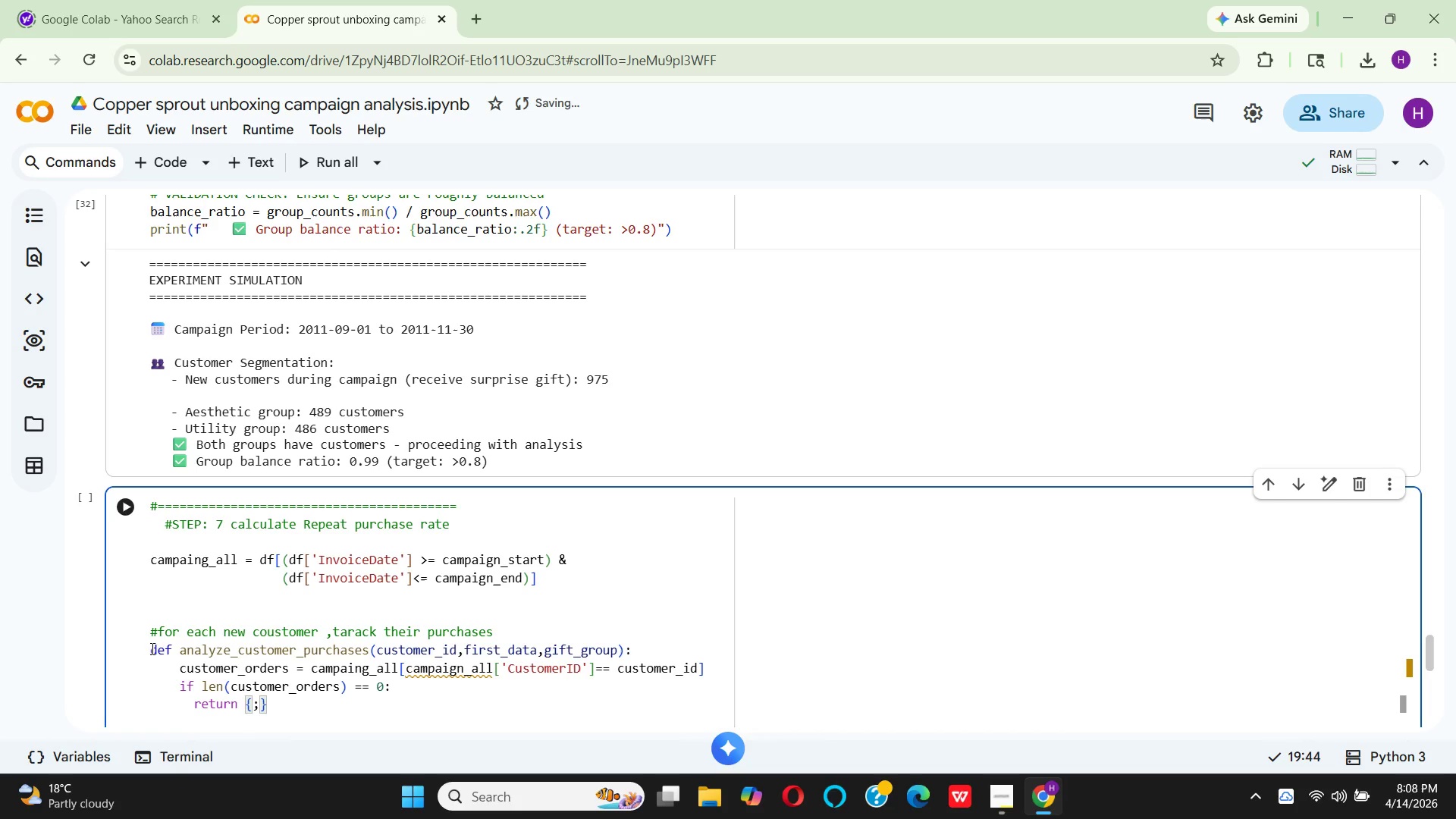 
hold_key(key=CapsLock, duration=0.36)
 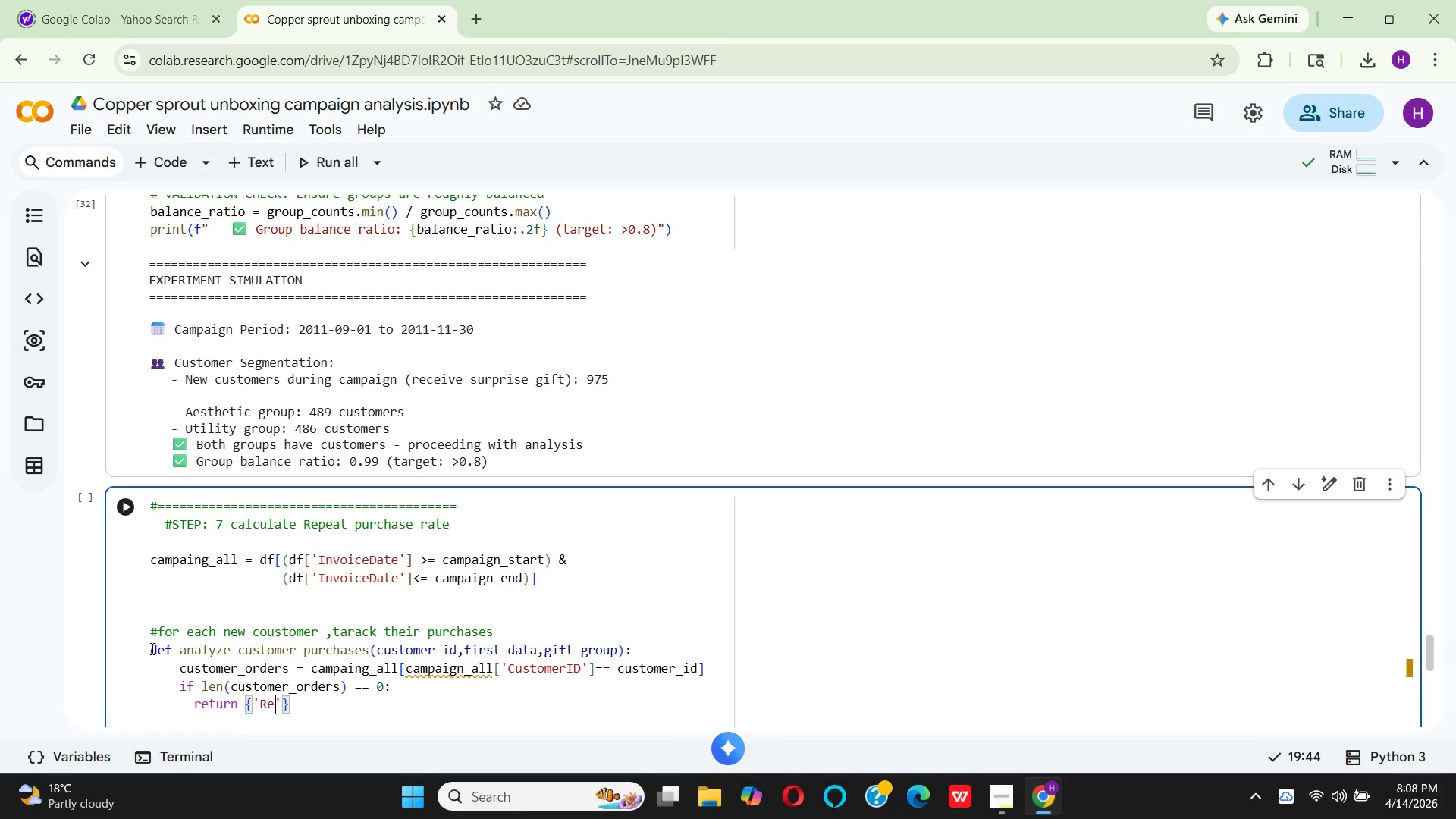 
key(ArrowRight)
 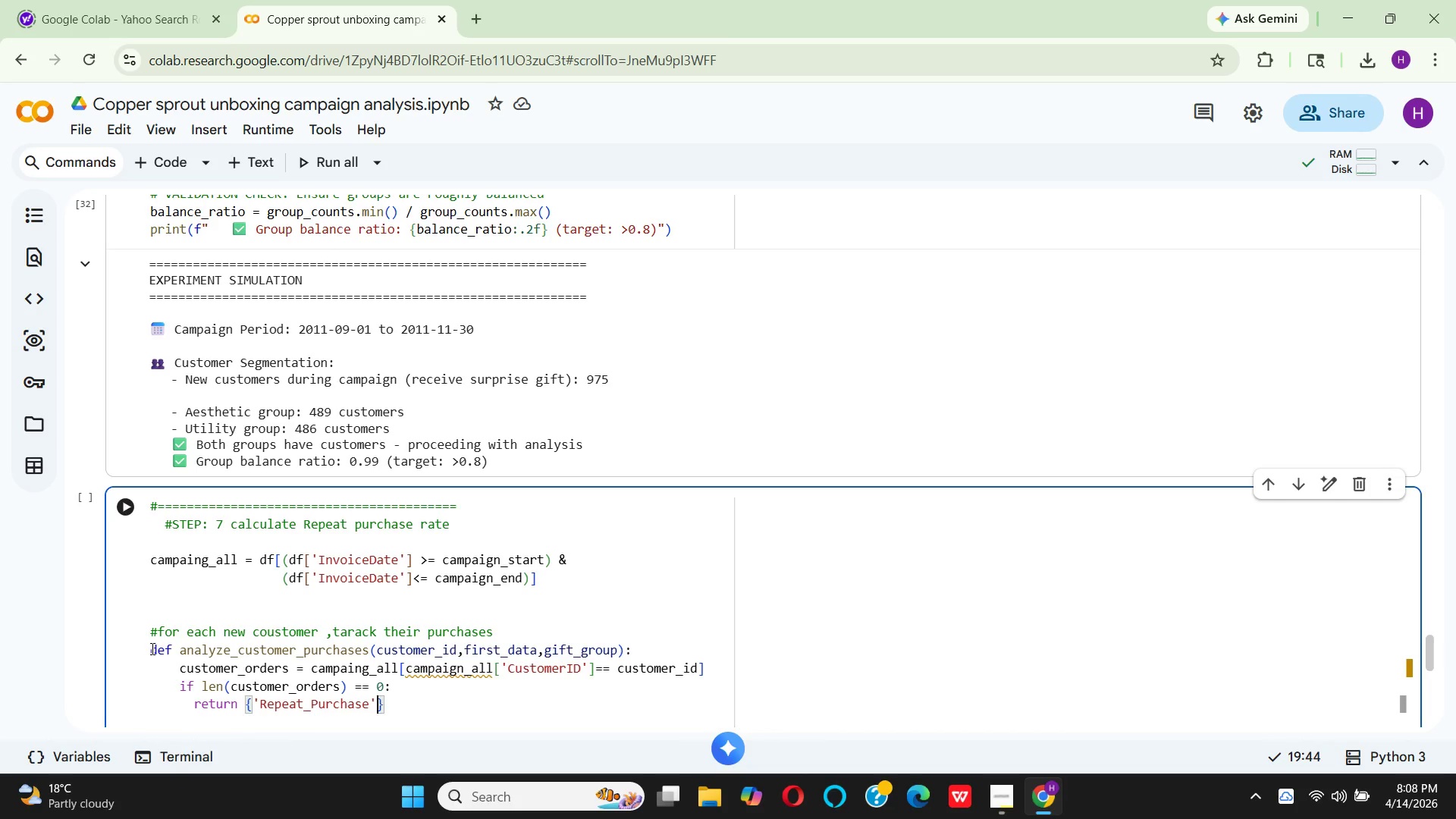 
key(Shift+Semicolon)
 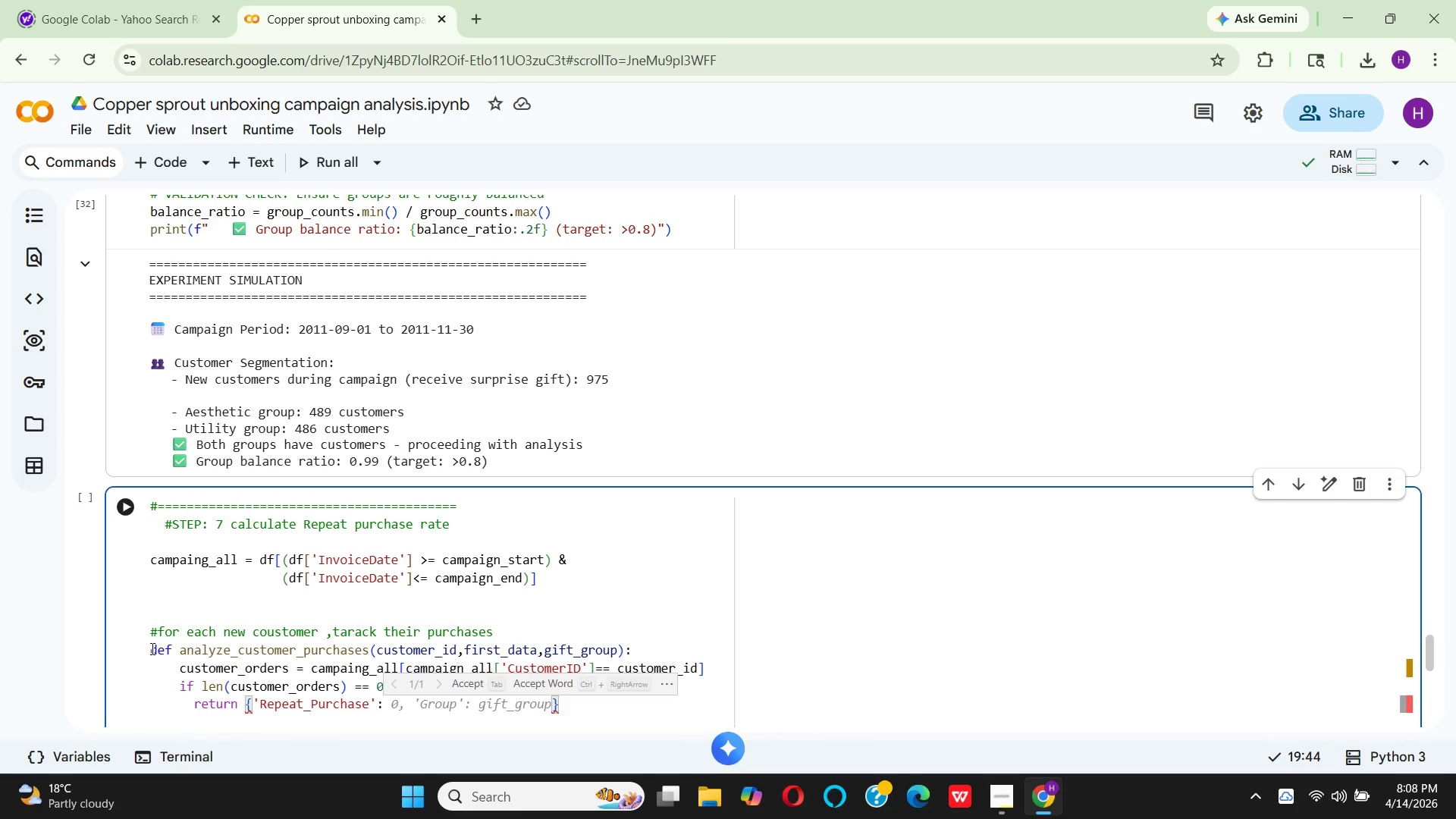 
key(CapsLock)
 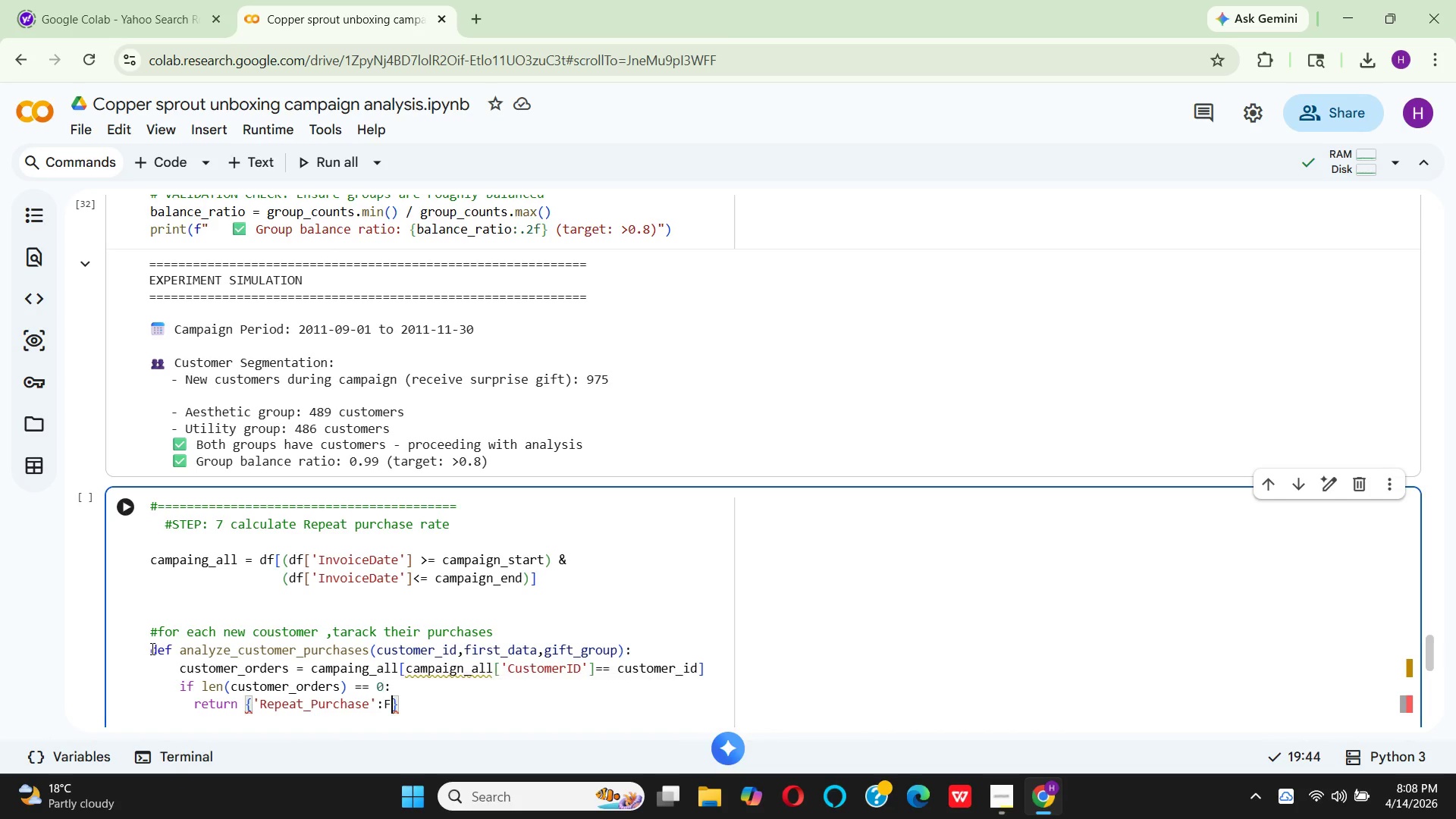 
key(F)
 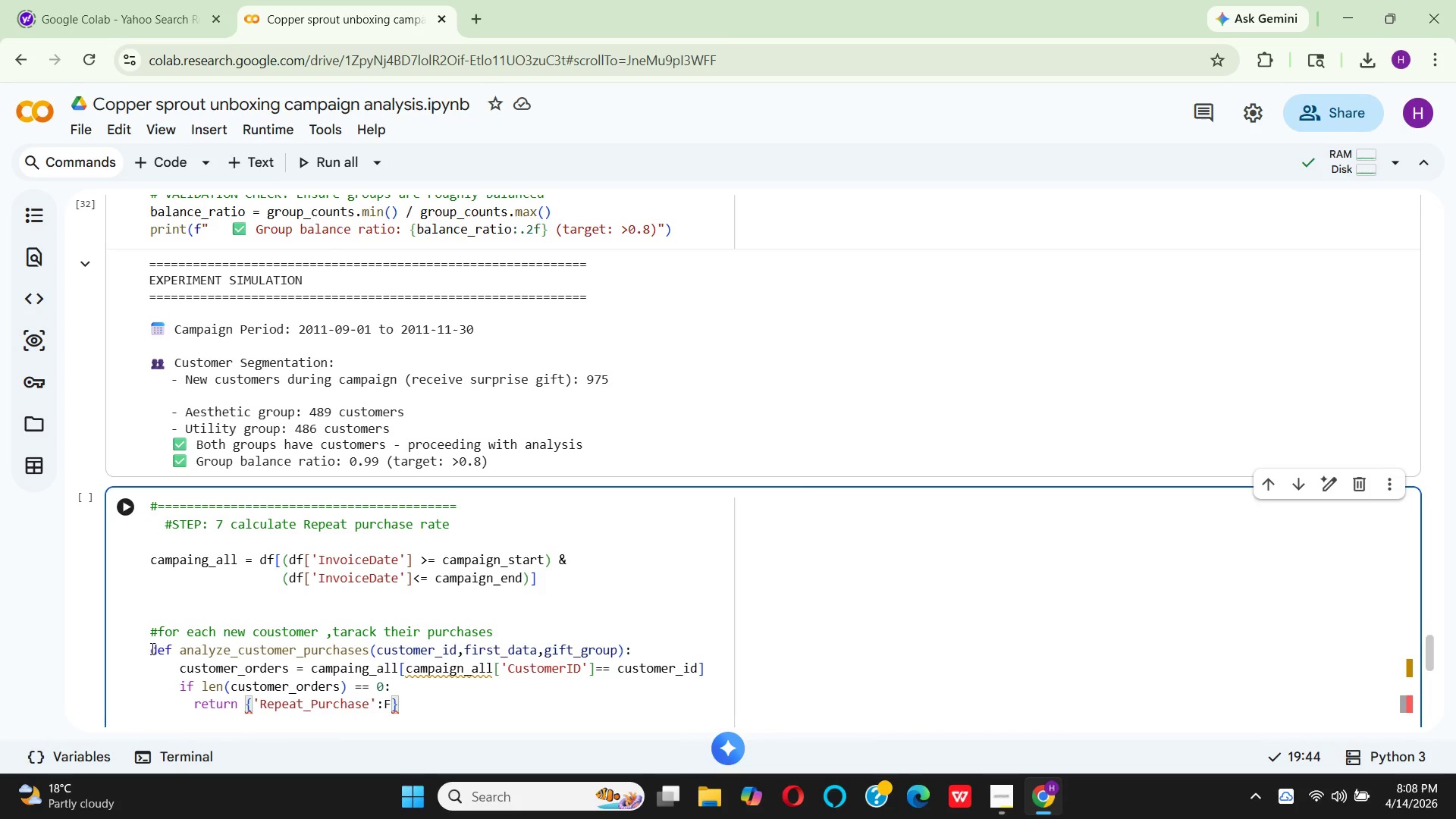 
key(CapsLock)
 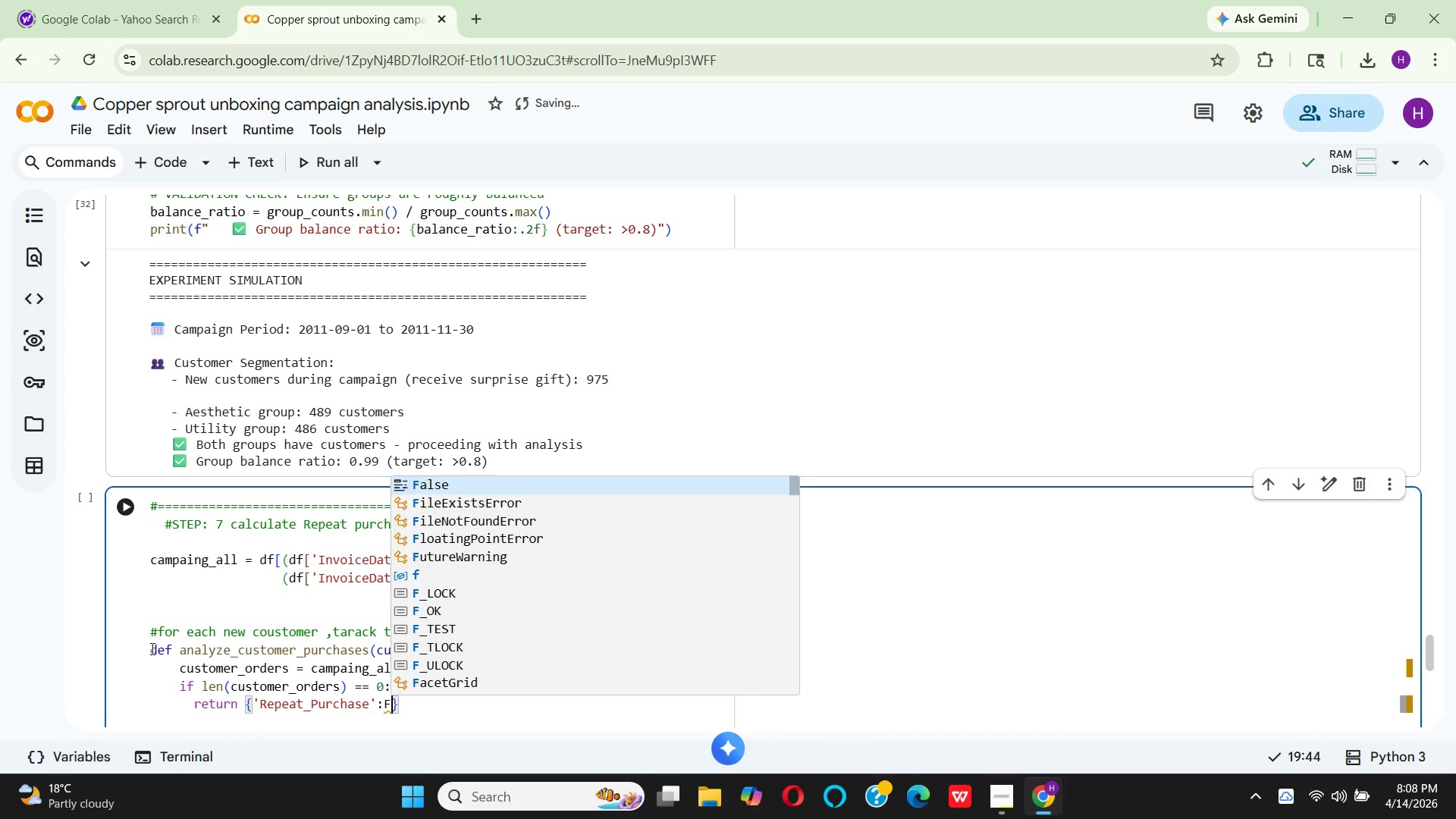 
key(A)
 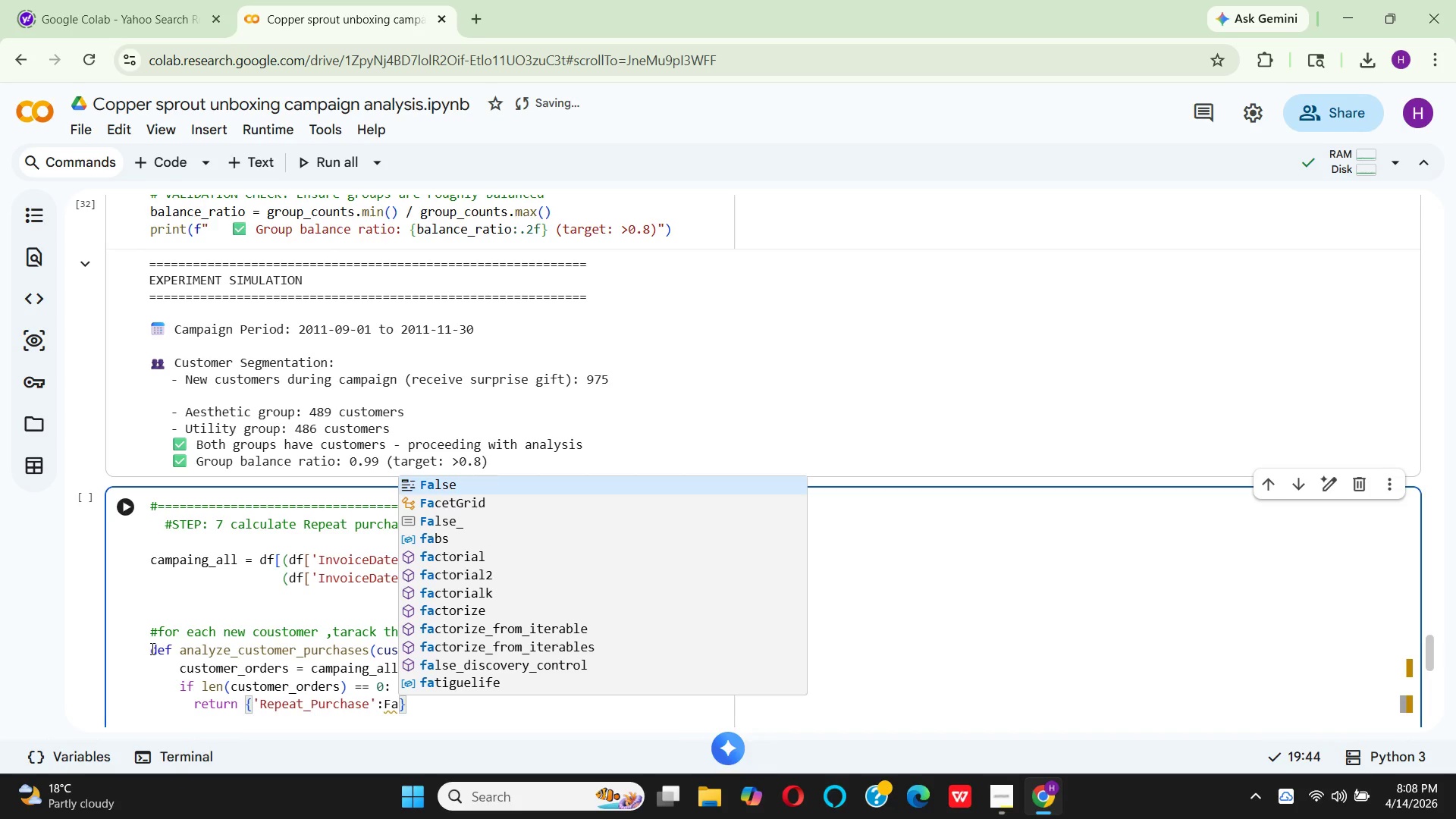 
key(Enter)
 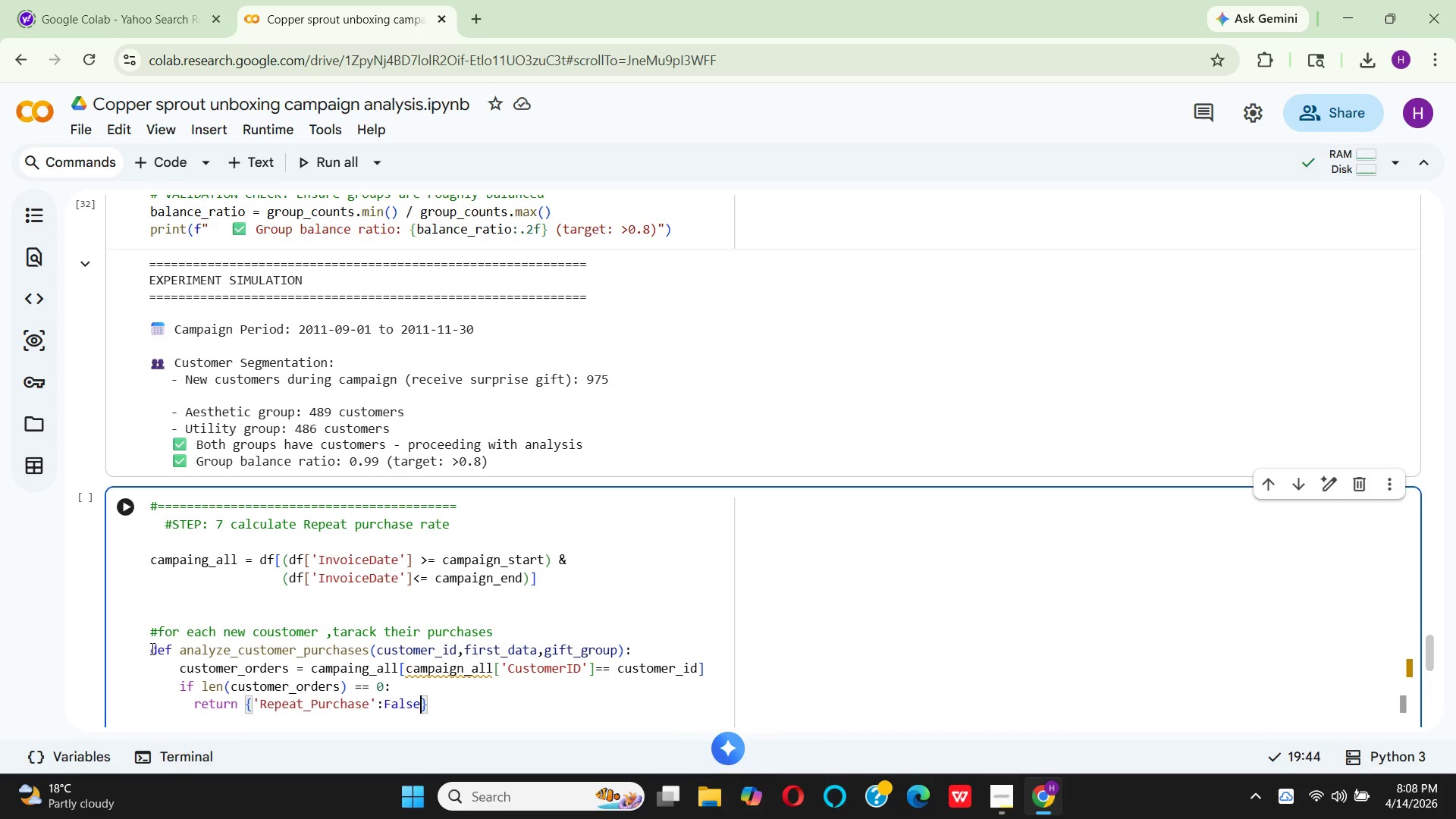 
type( , 'Num_purchases)
 